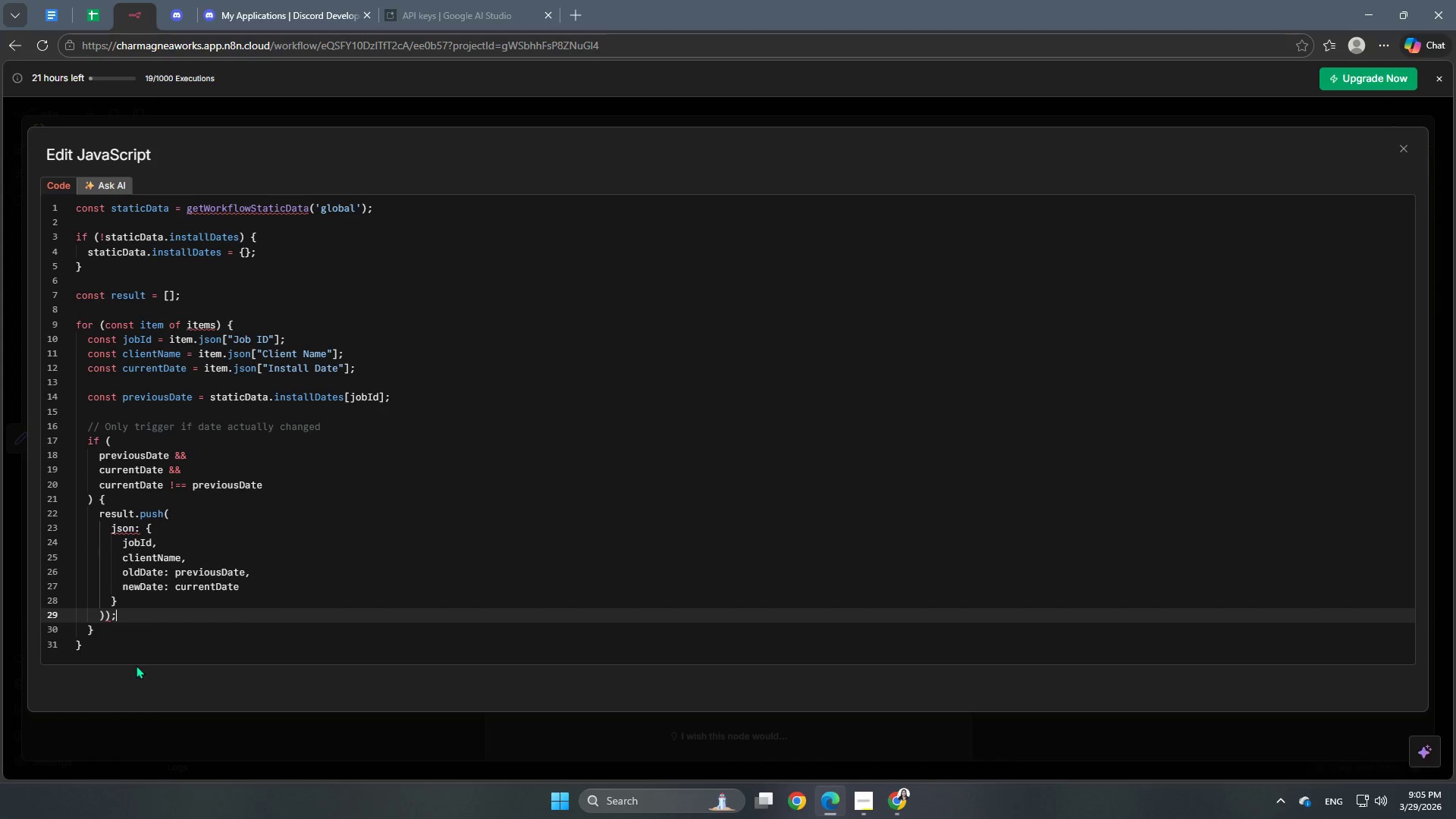 
left_click([123, 639])
 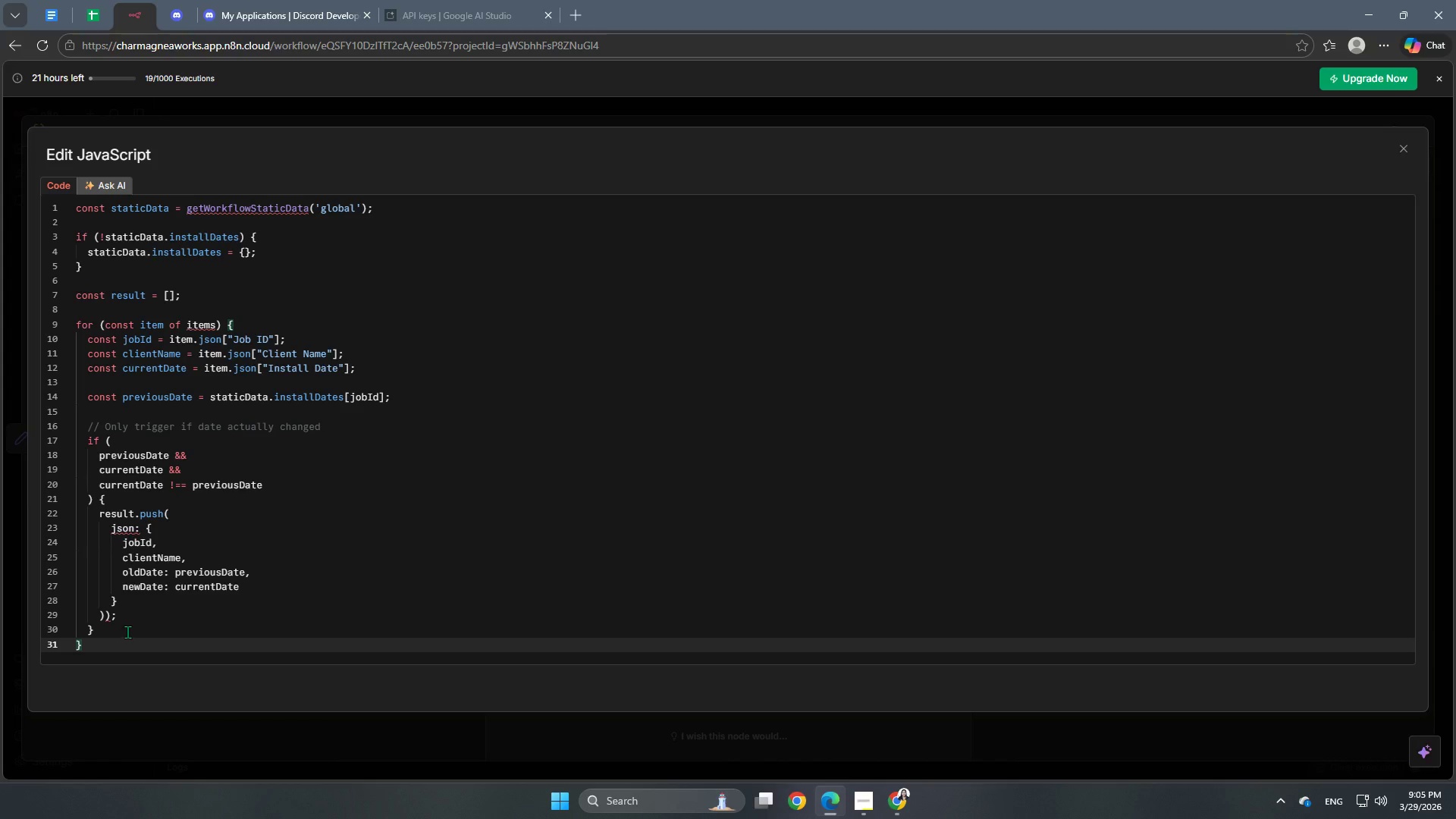 
left_click([128, 631])
 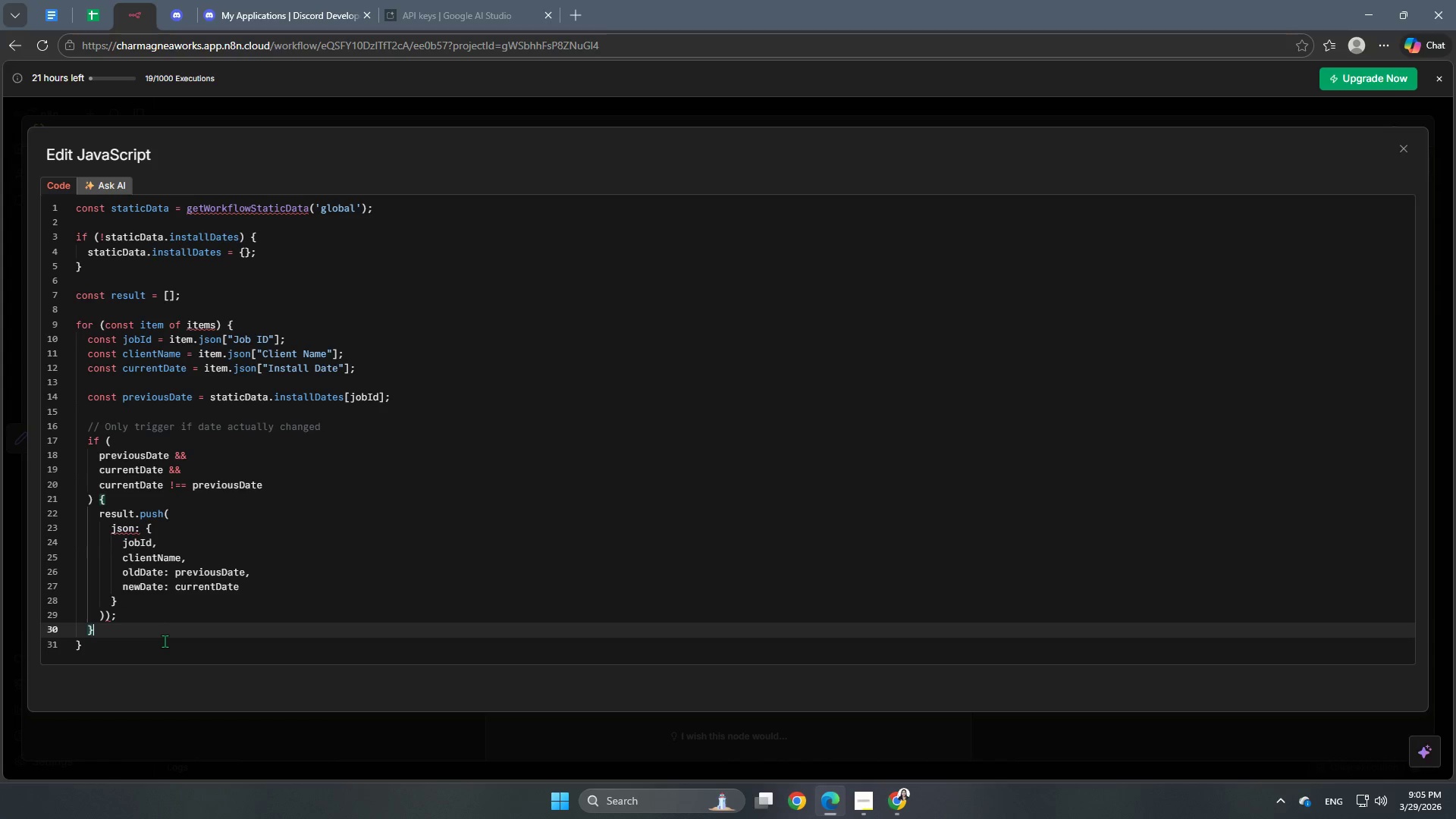 
wait(6.53)
 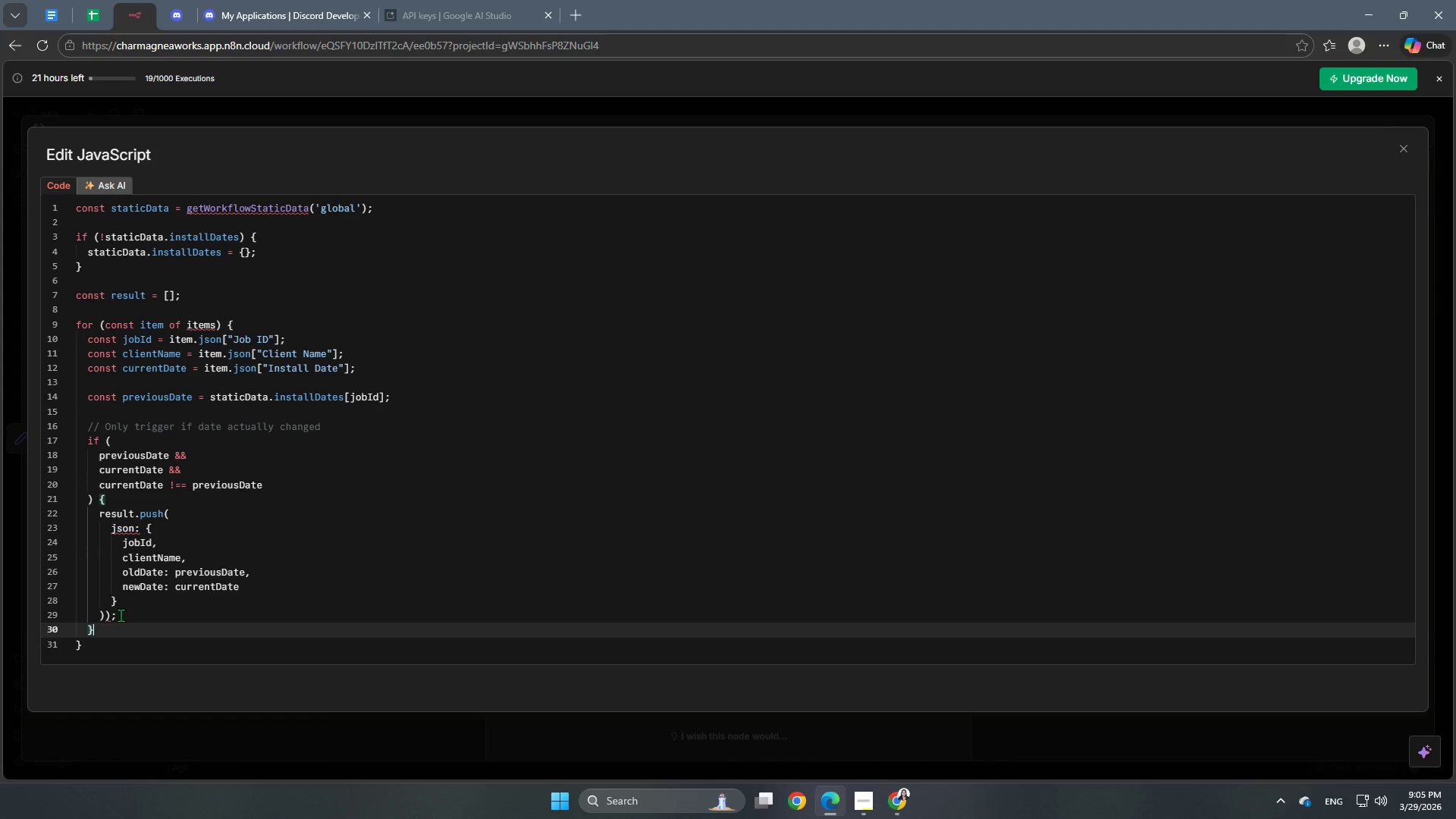 
left_click([105, 610])
 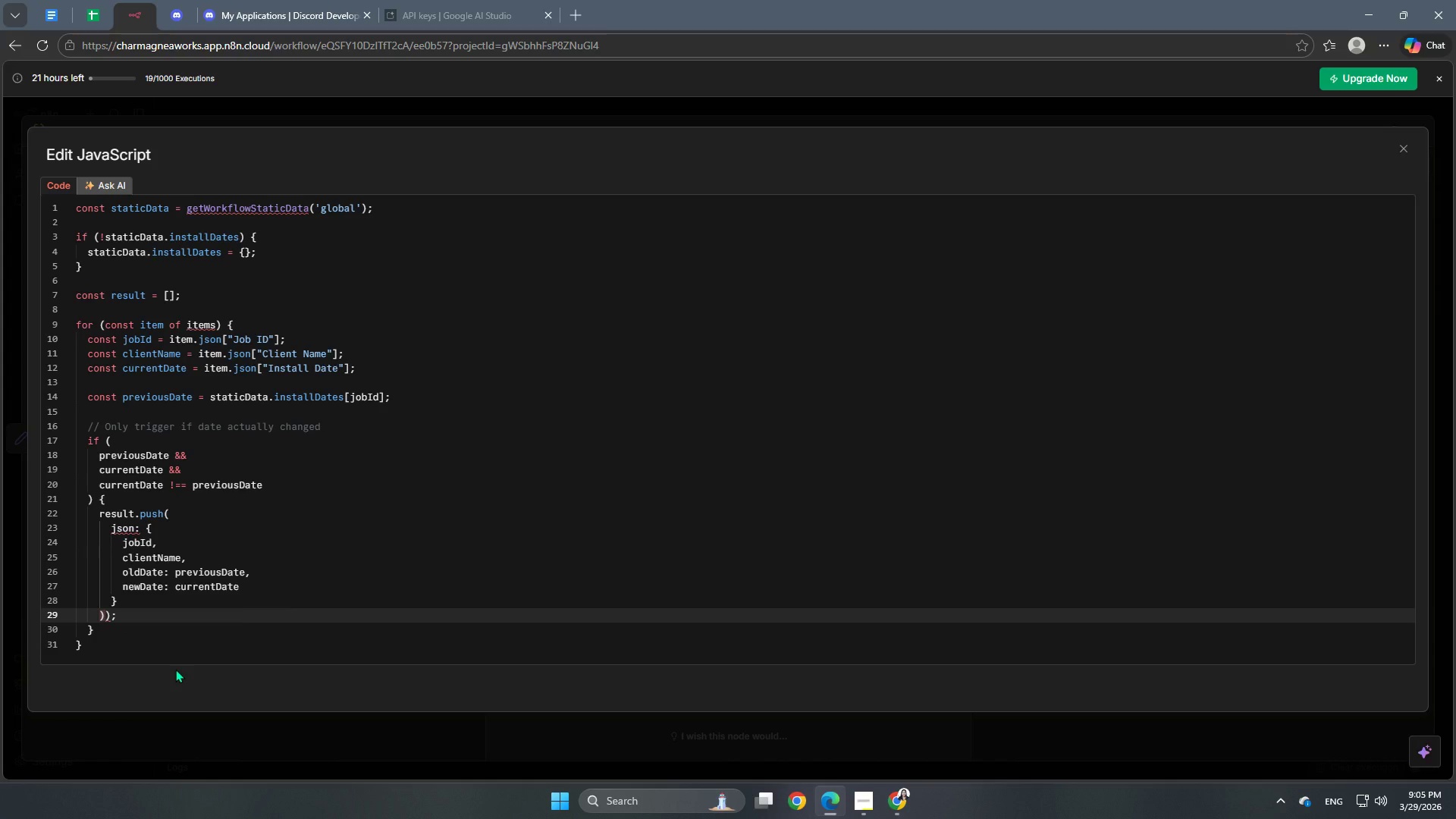 
key(Backspace)
 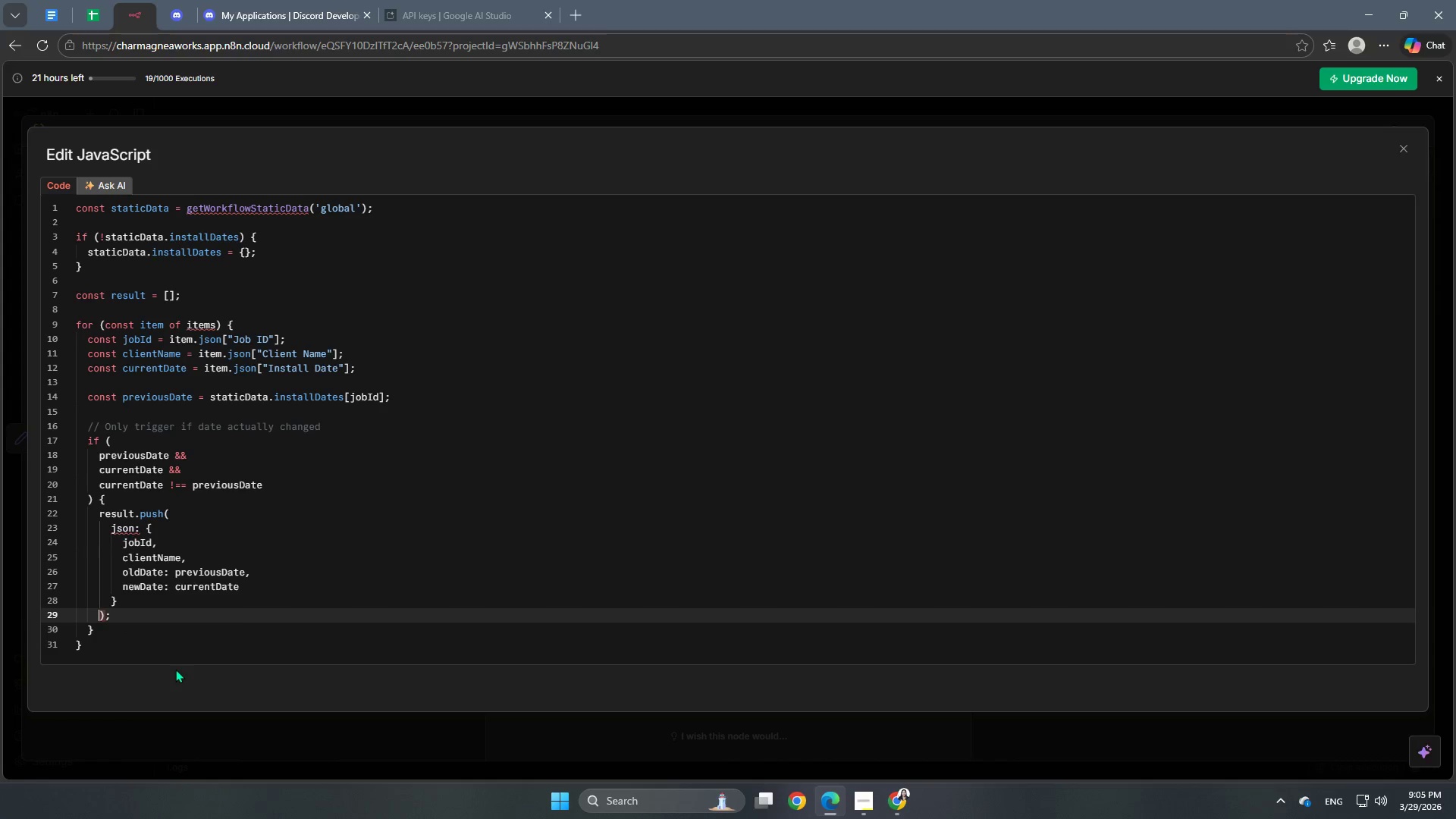 
key(Shift+ShiftRight)
 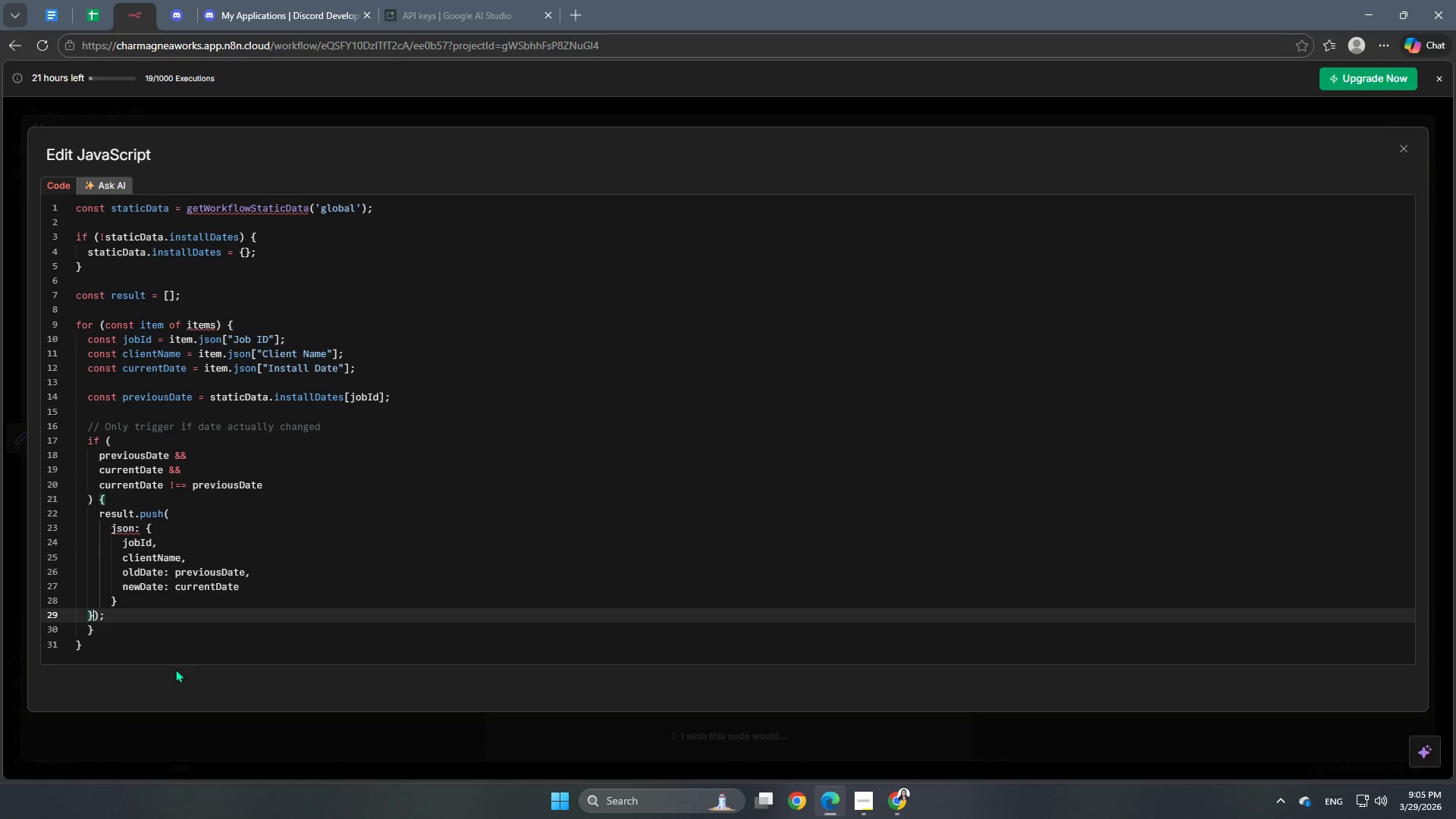 
key(Shift+BracketRight)
 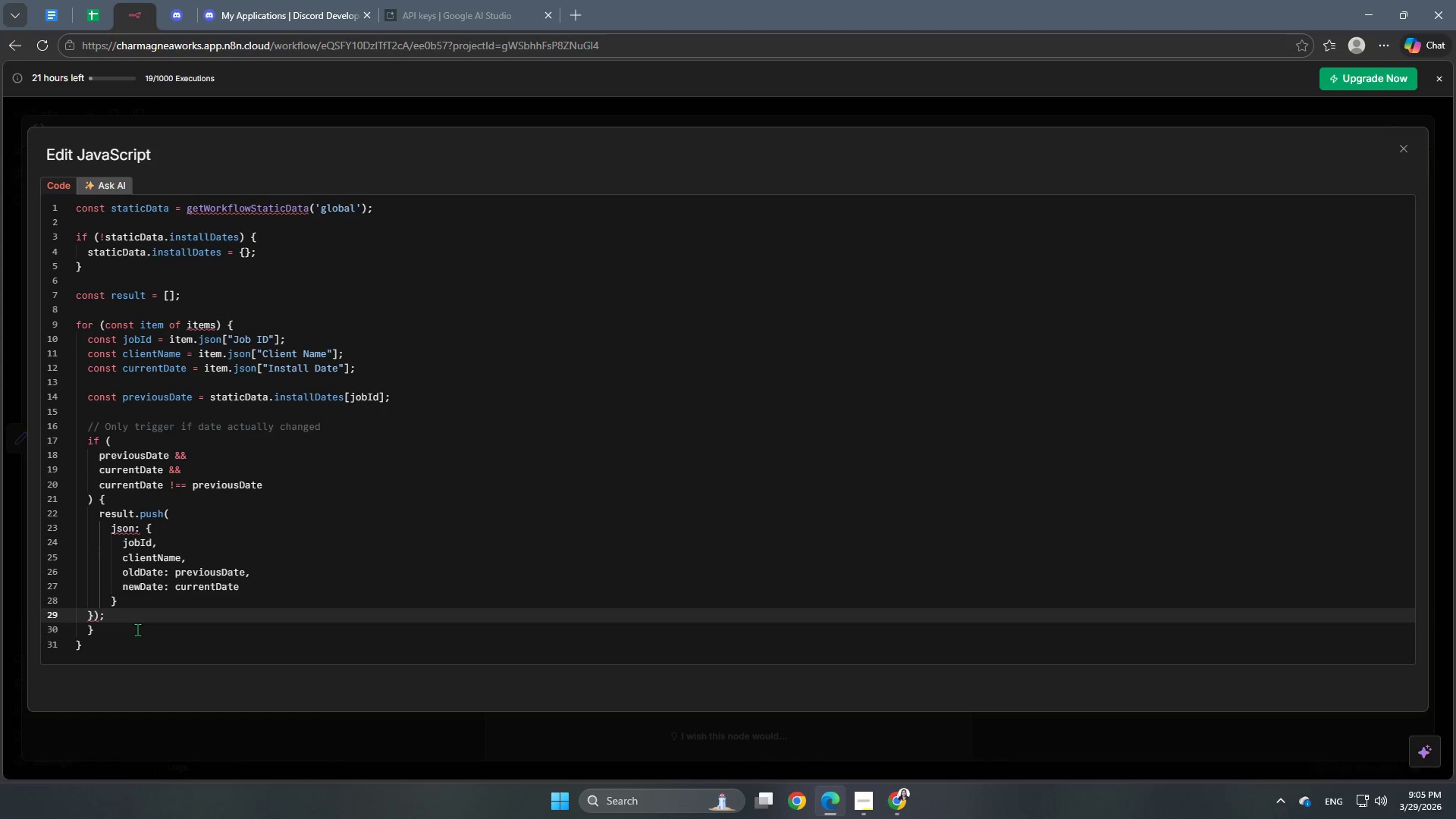 
wait(5.86)
 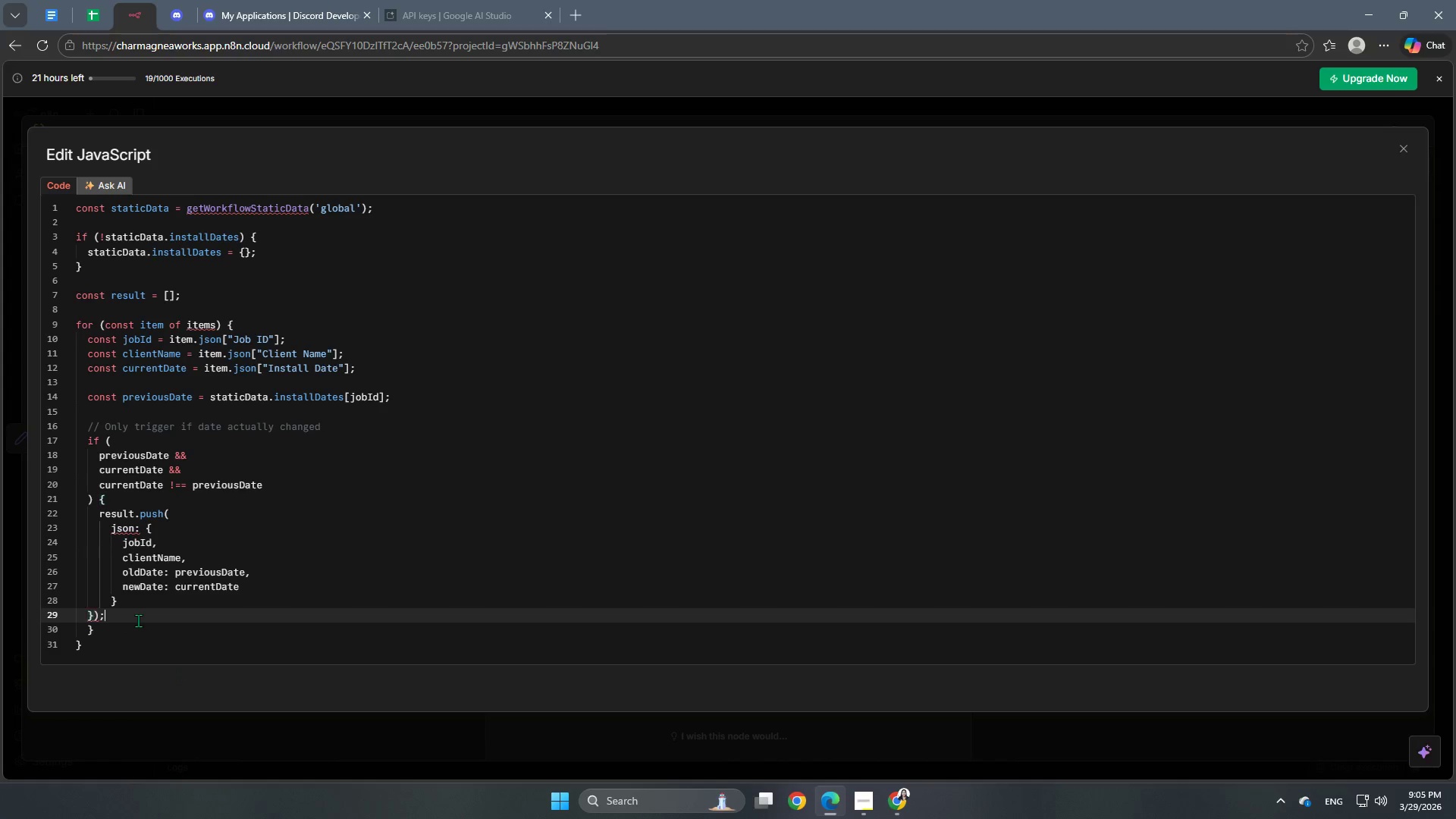 
left_click([86, 620])
 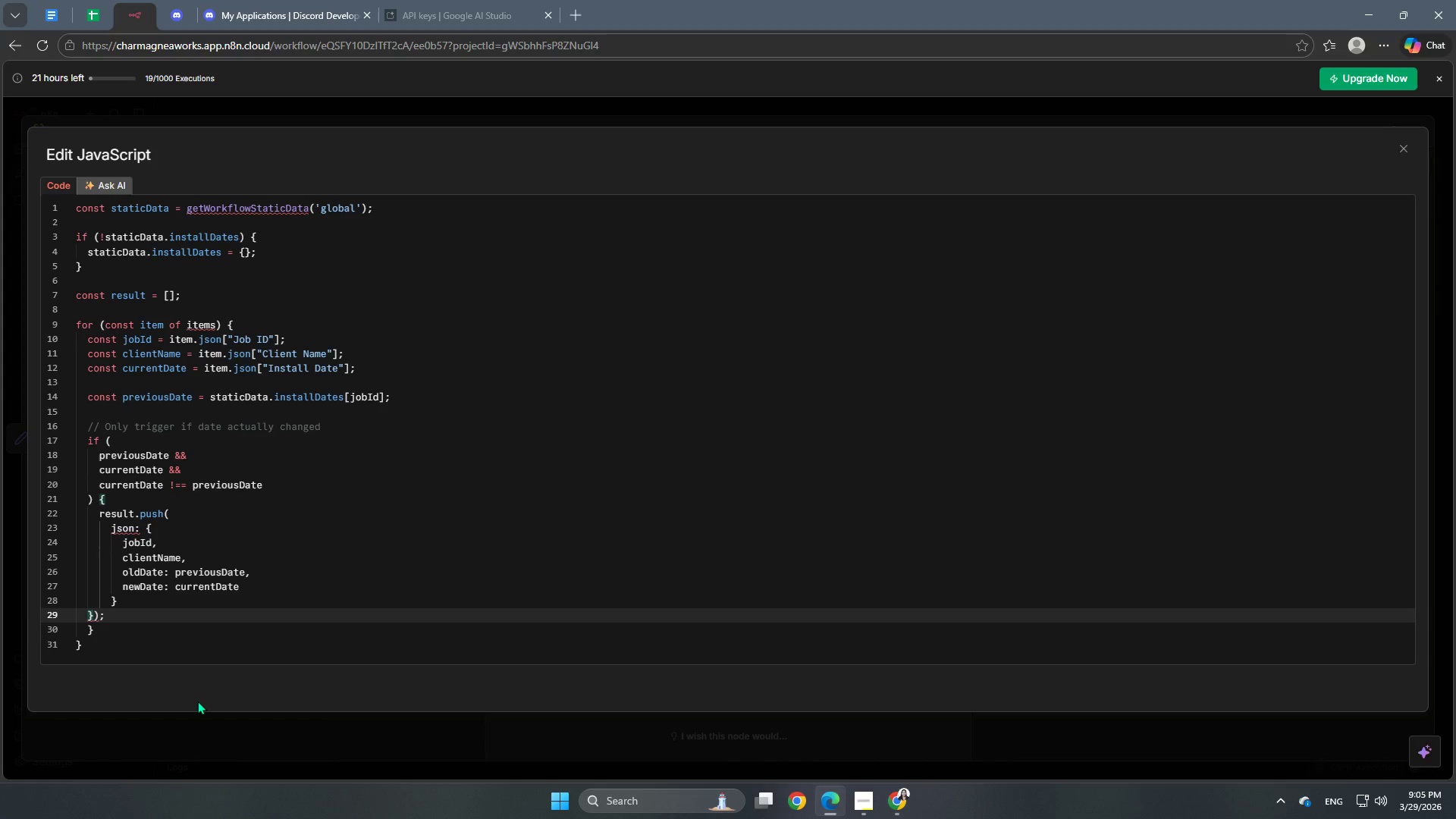 
key(Tab)
 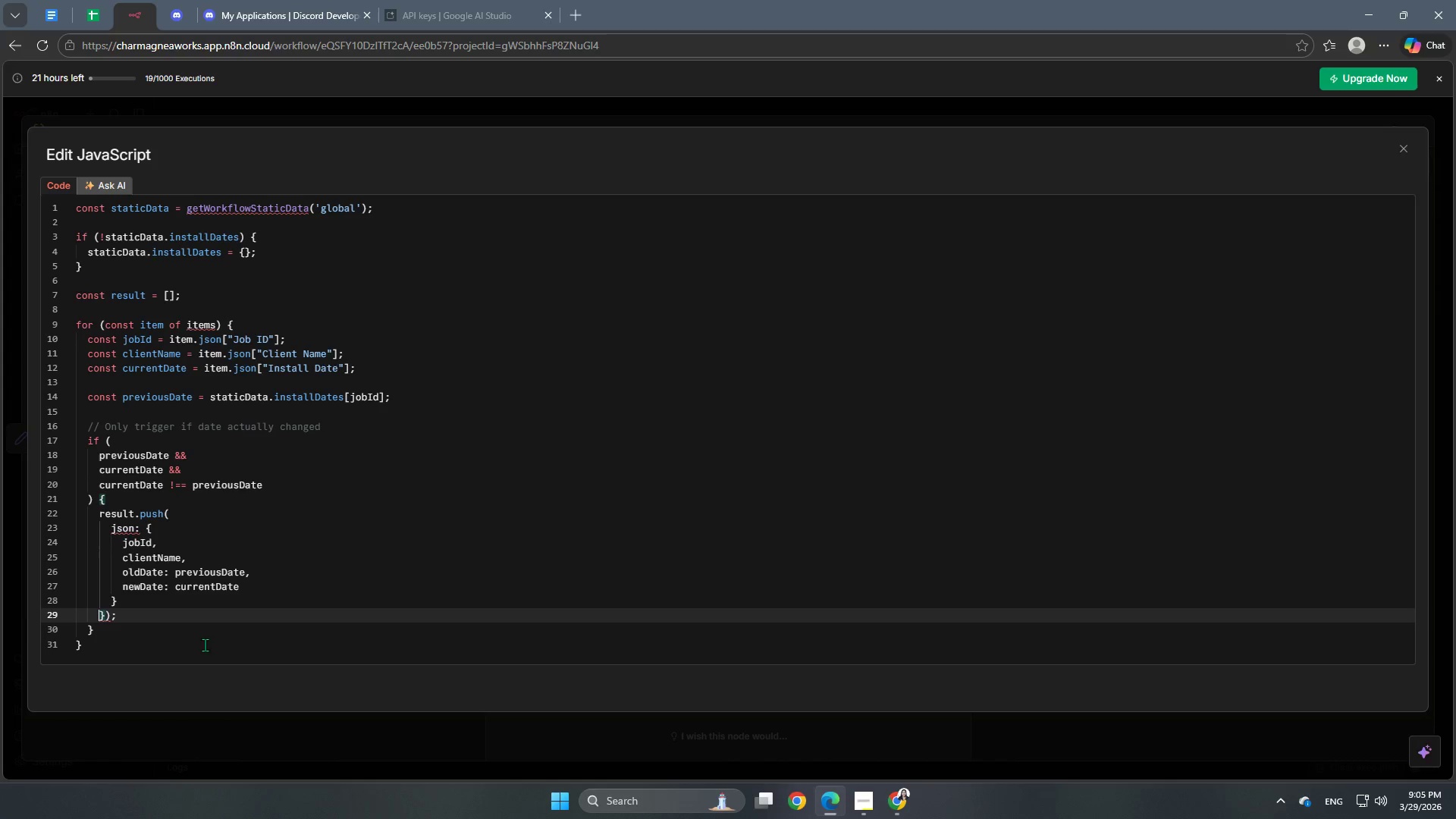 
left_click([205, 638])
 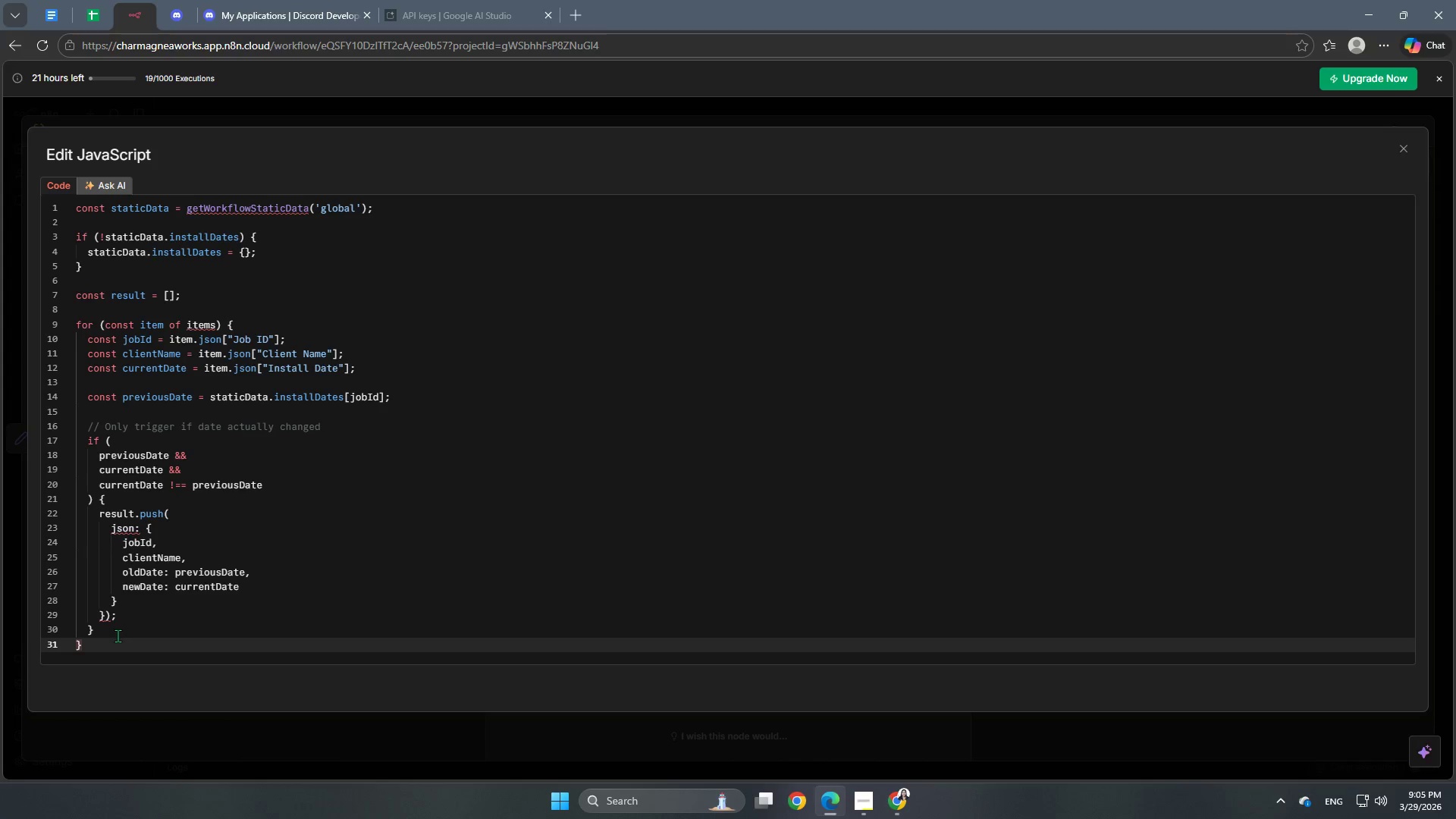 
key(Backspace)
 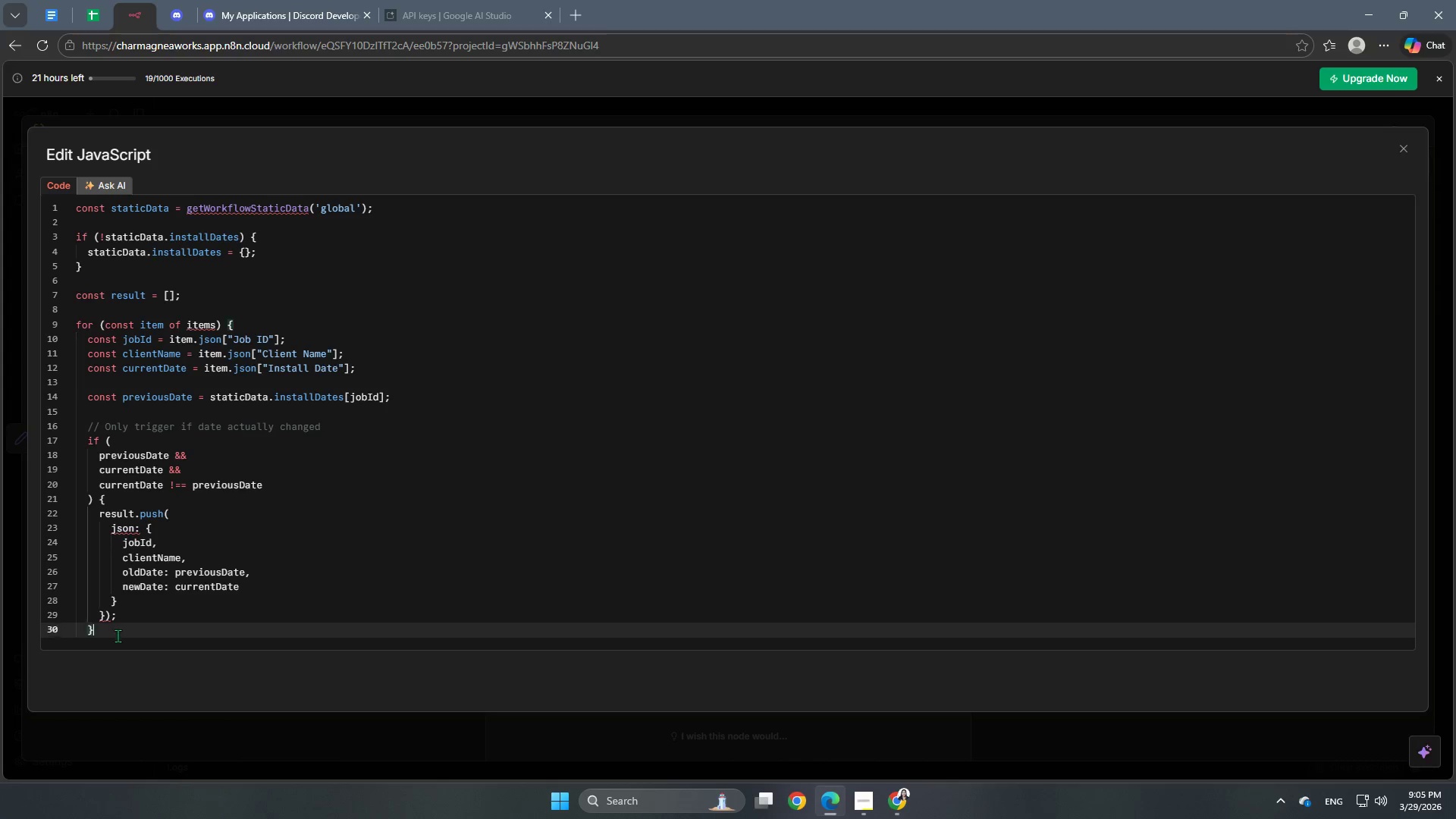 
key(Backspace)
 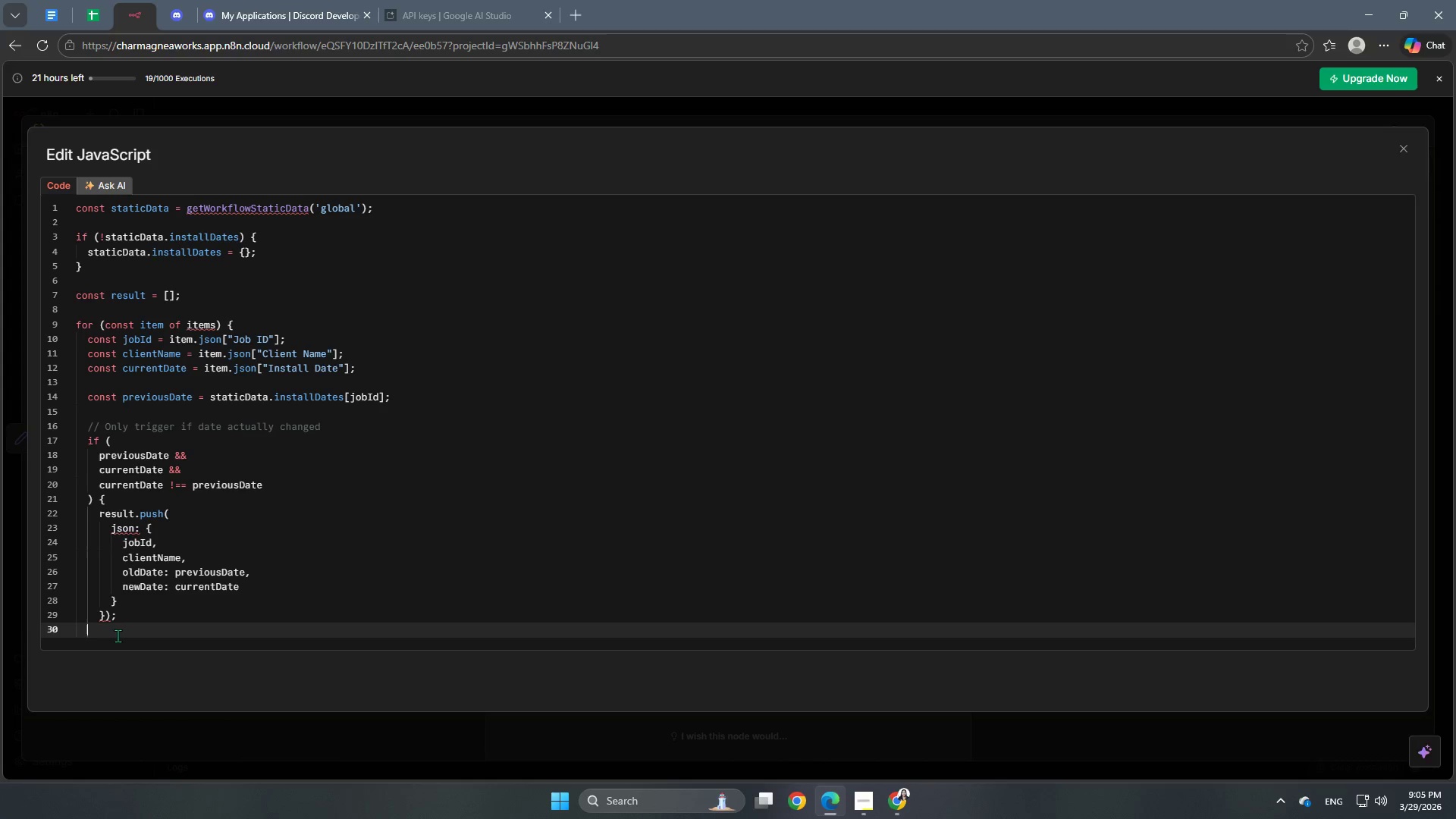 
key(Backspace)
 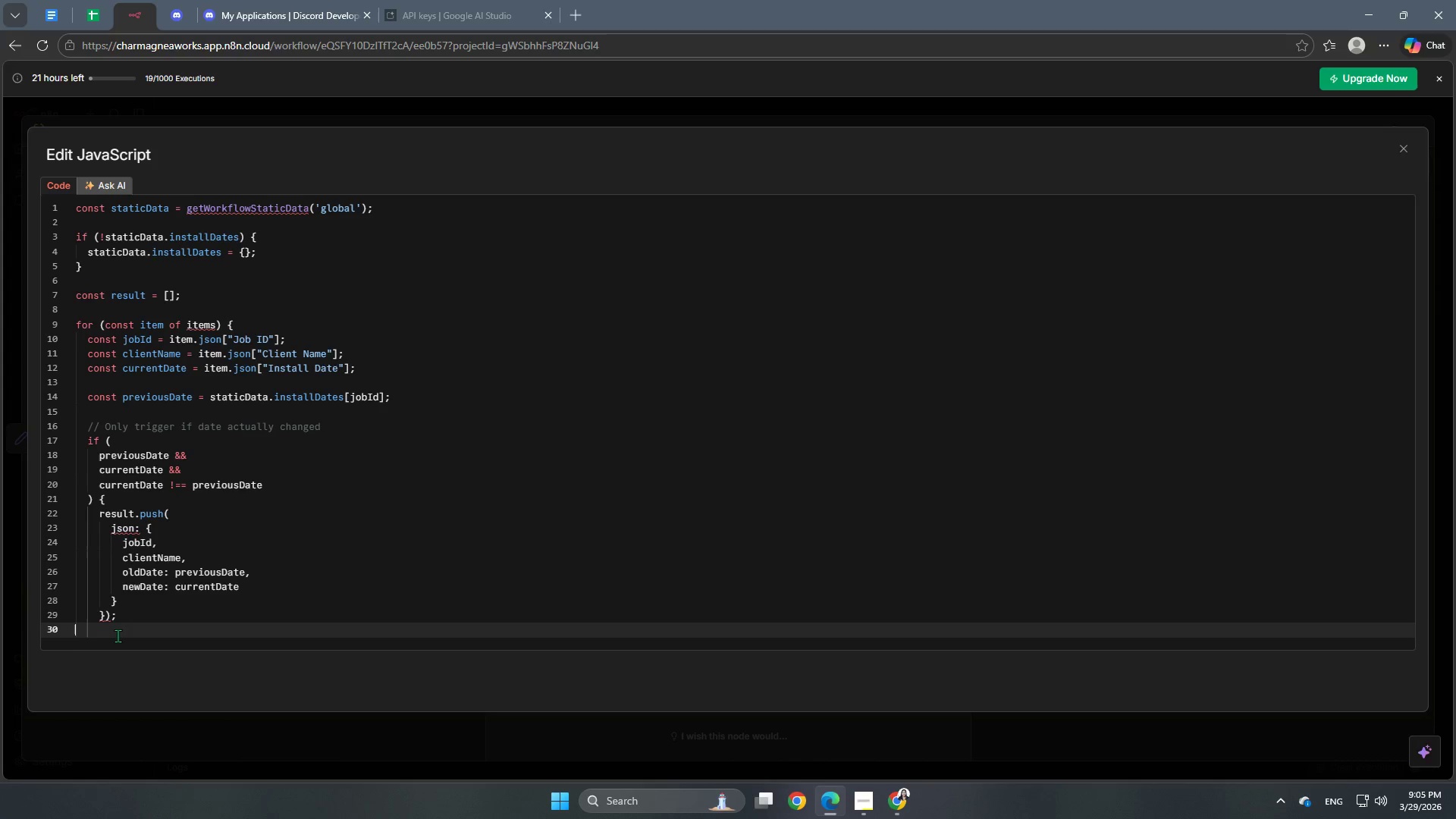 
key(Backspace)
 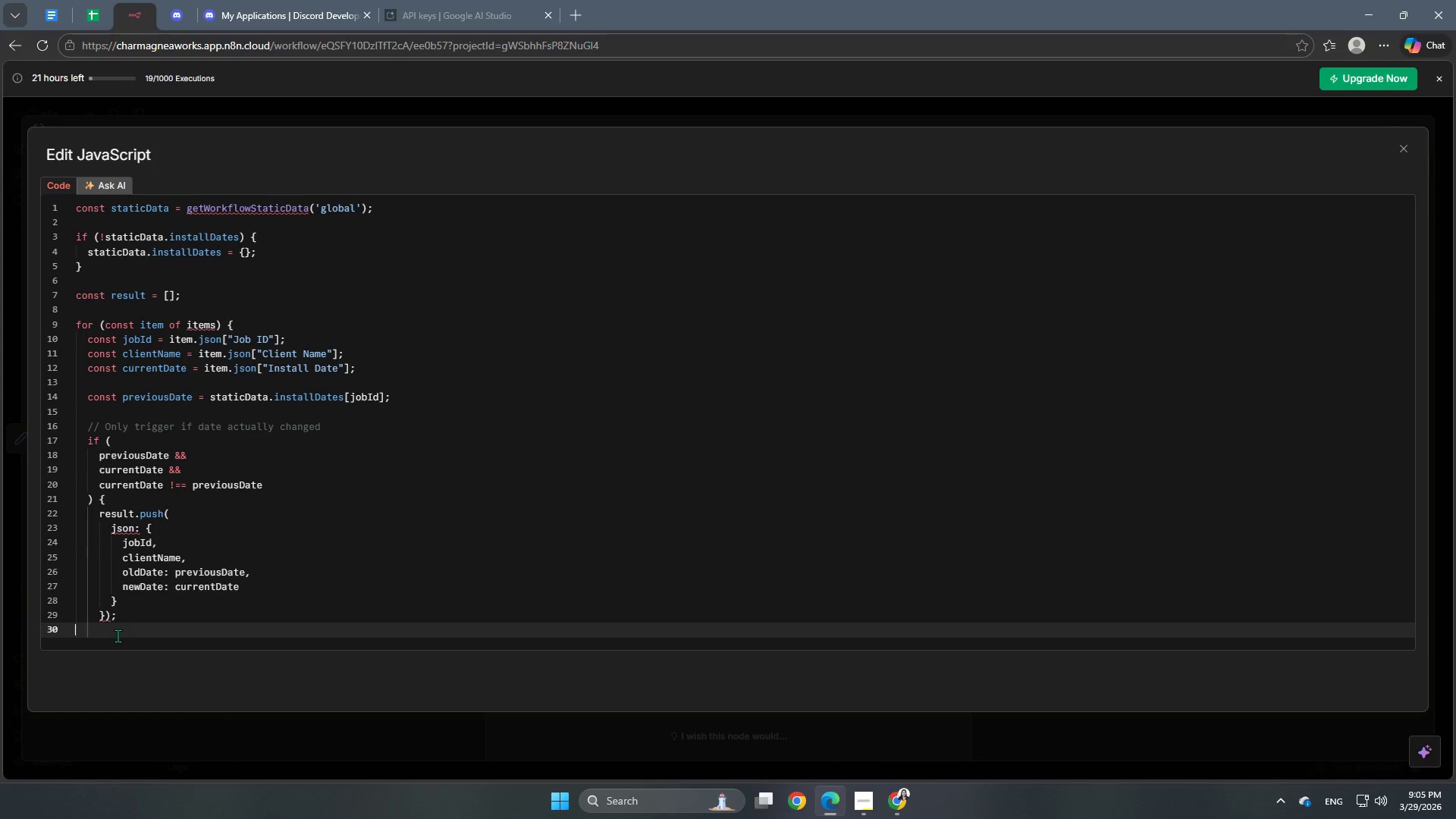 
key(Backspace)
 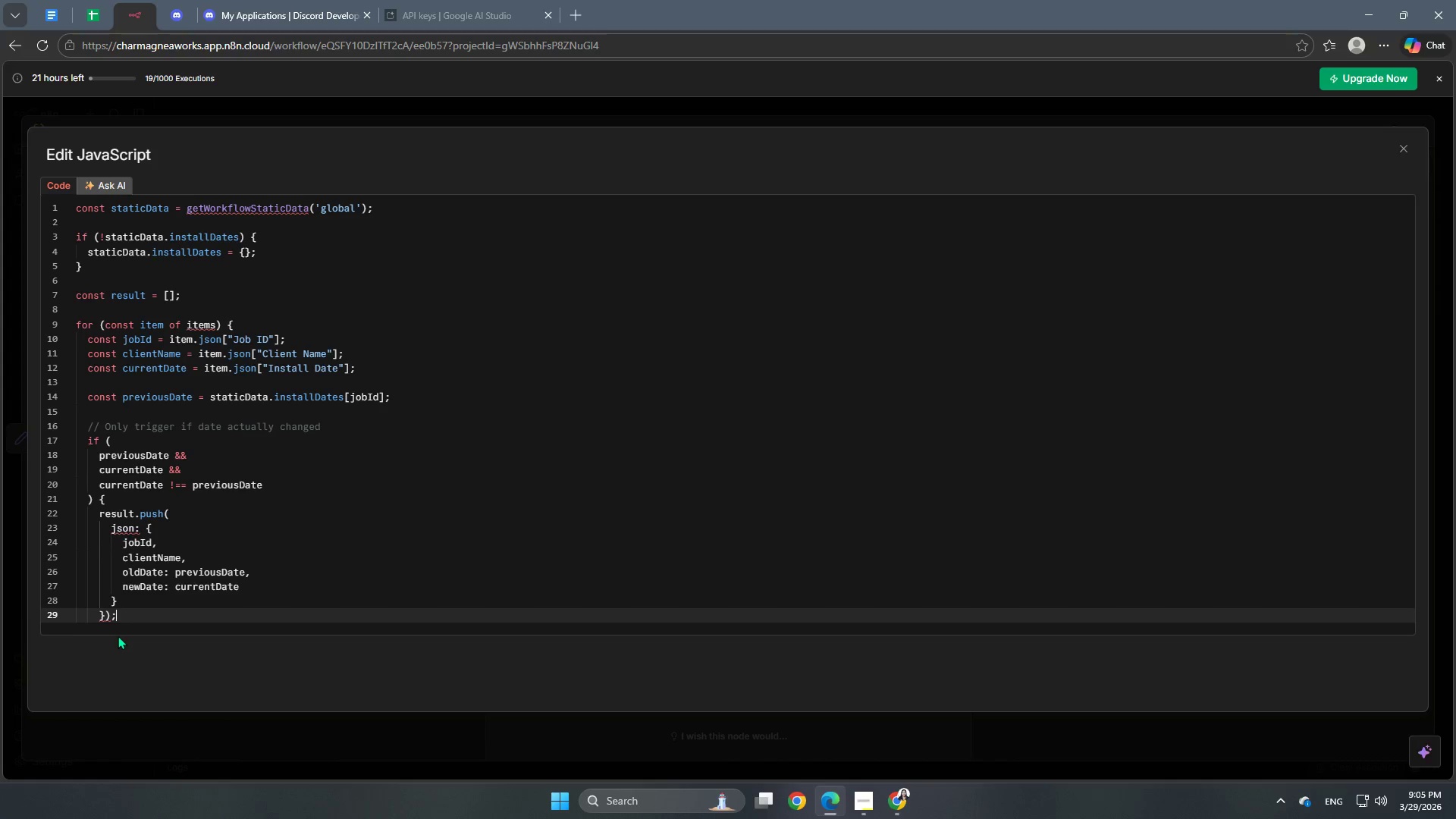 
key(Backspace)
 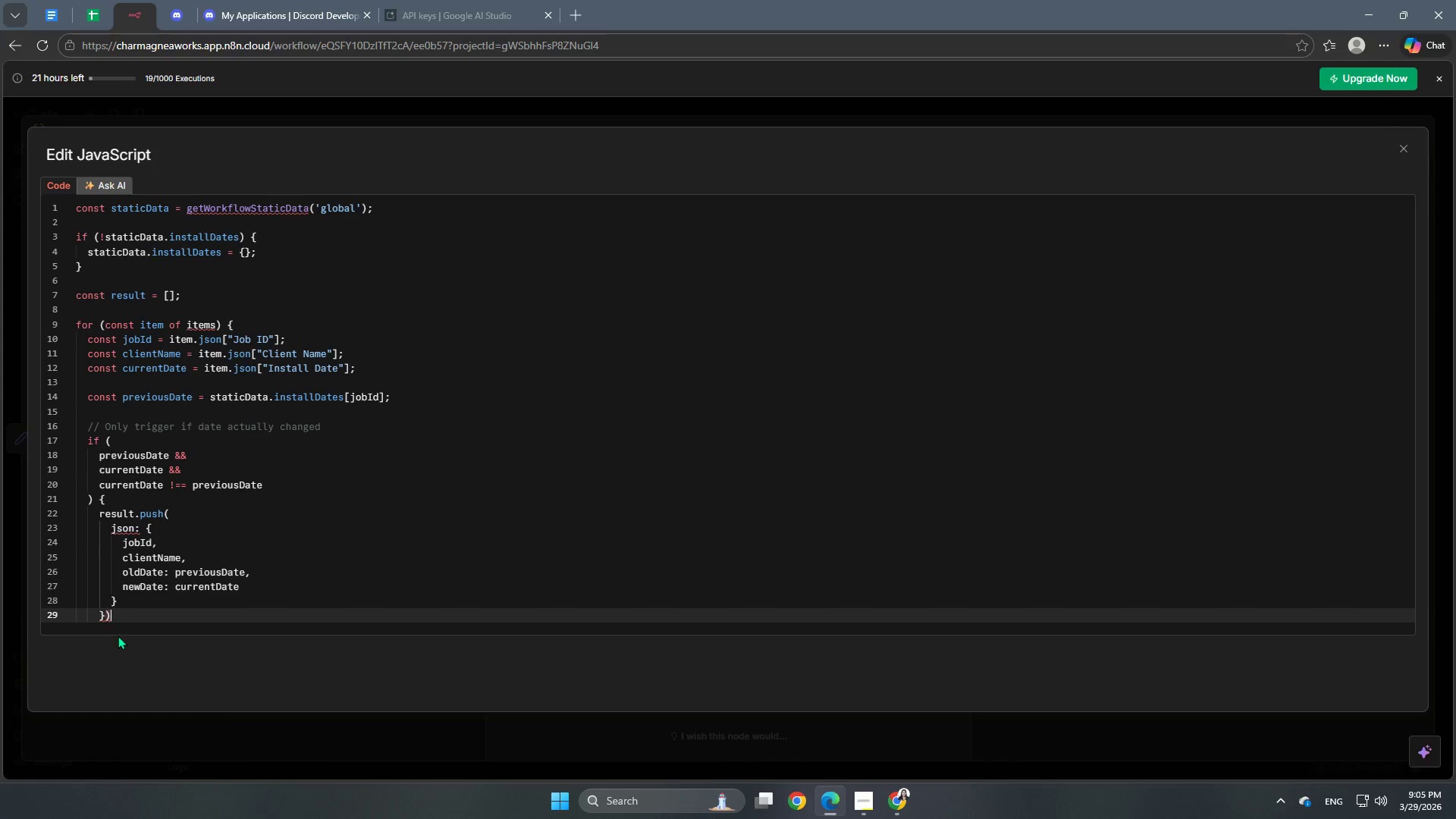 
key(Backspace)
 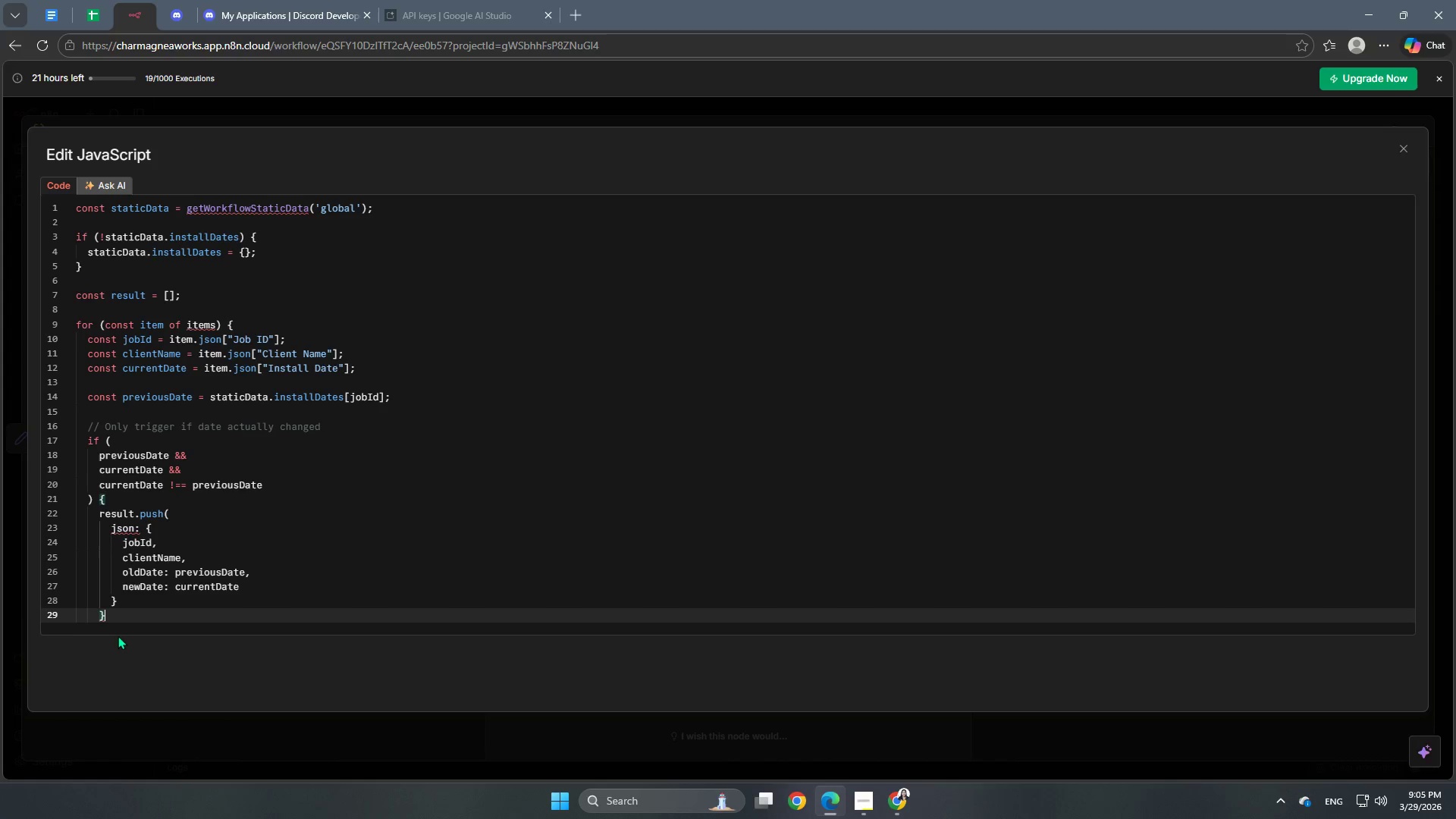 
key(Backspace)
 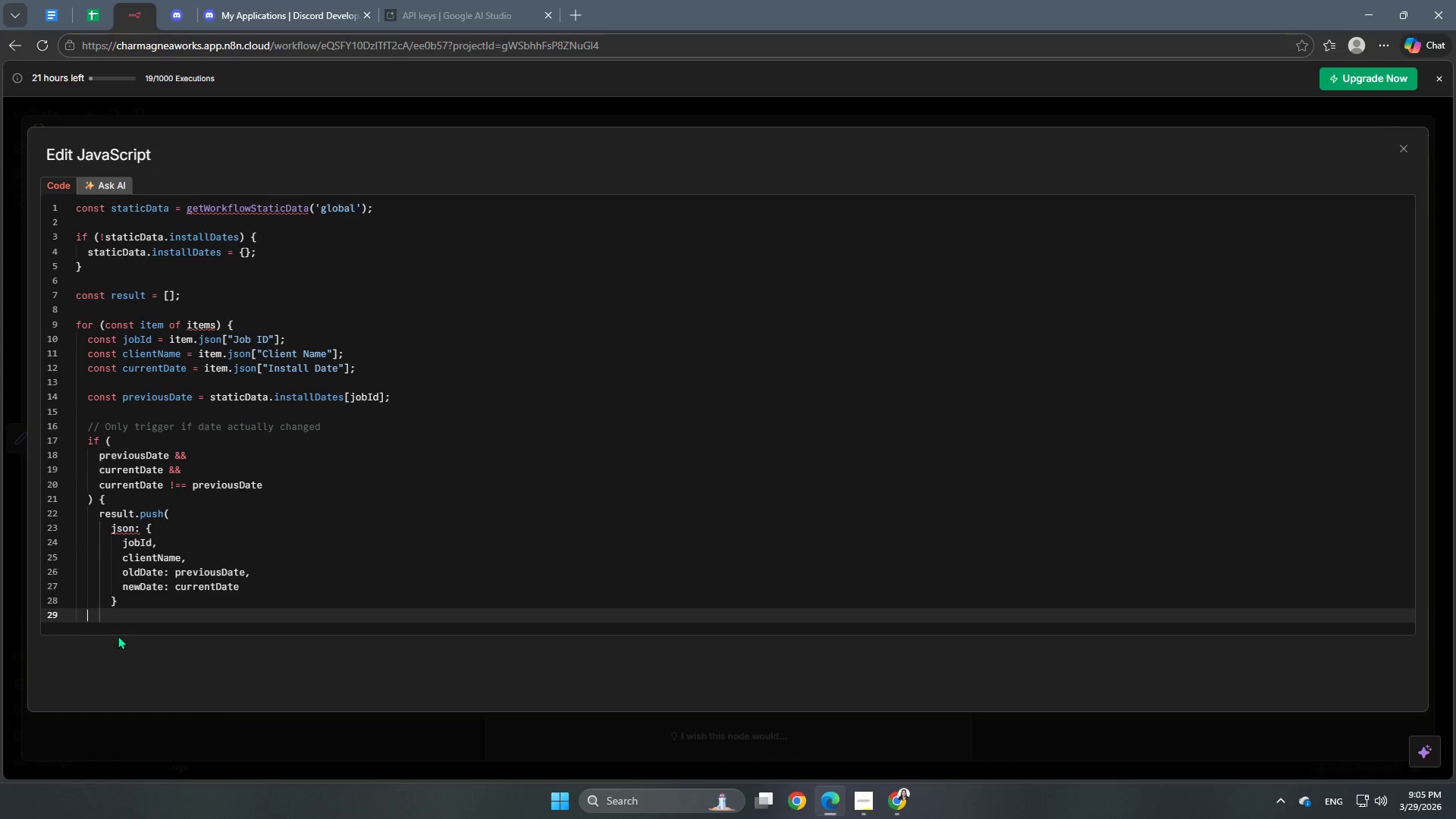 
key(Backspace)
 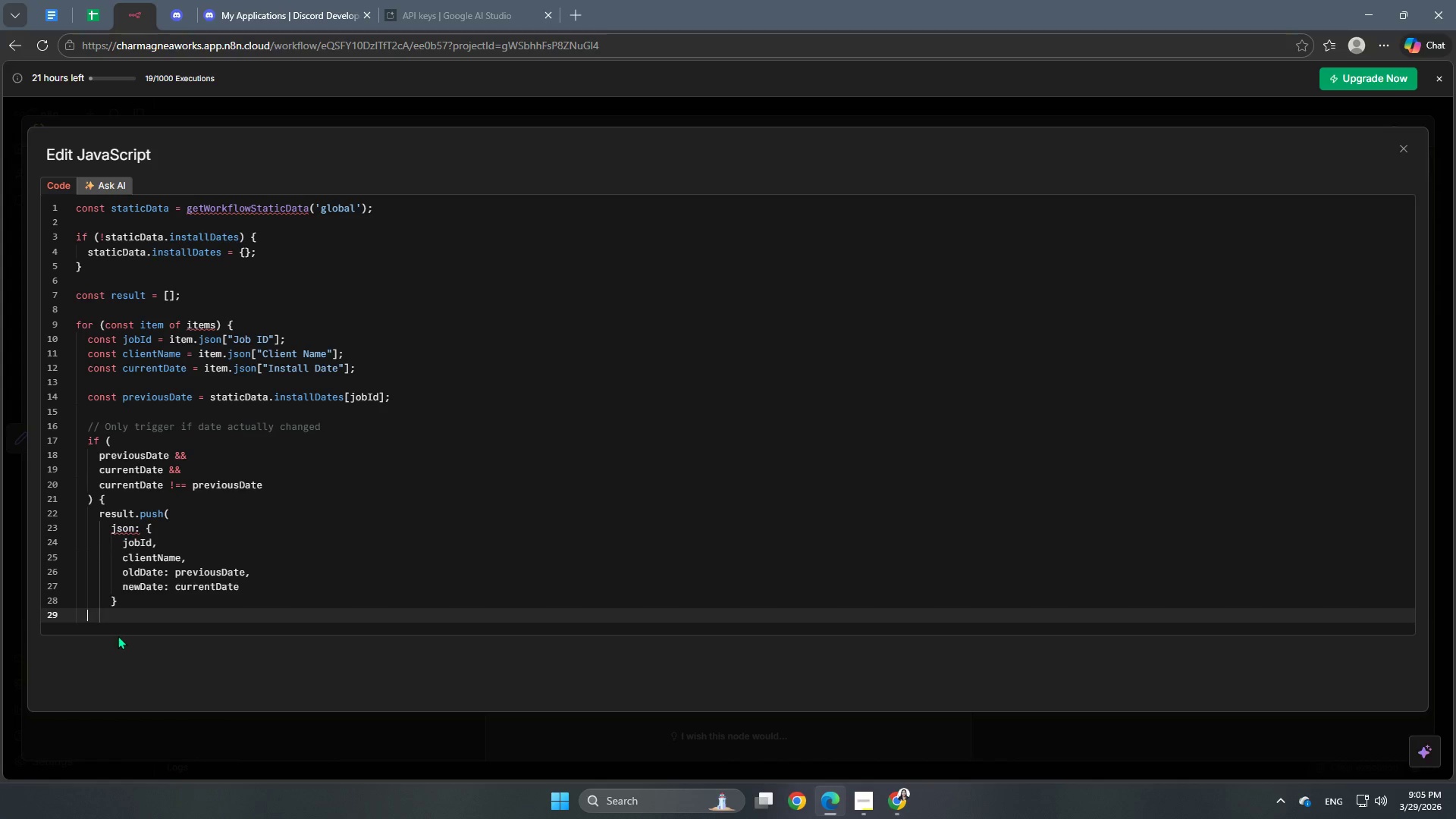 
key(Backspace)
 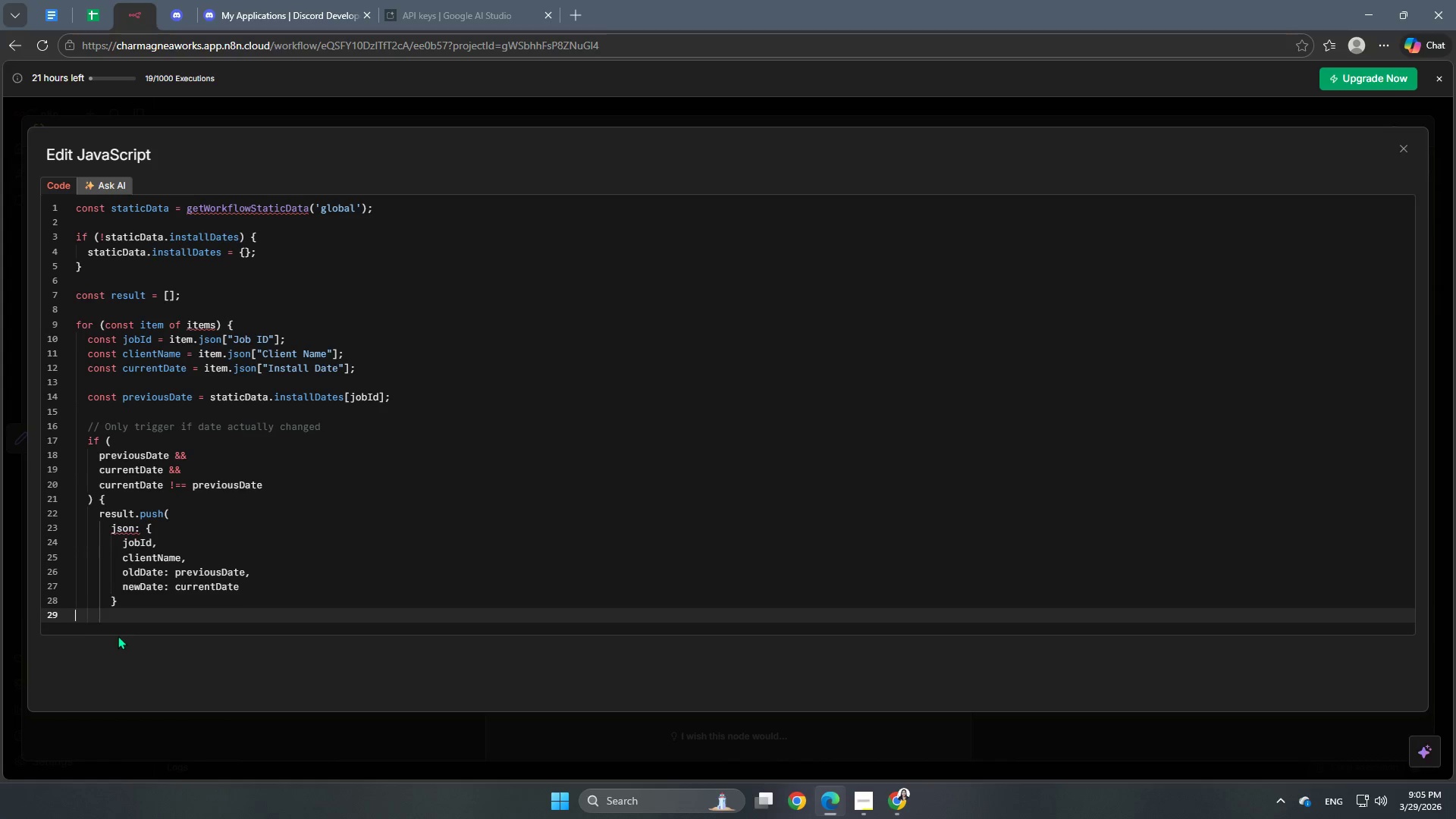 
key(Backspace)
 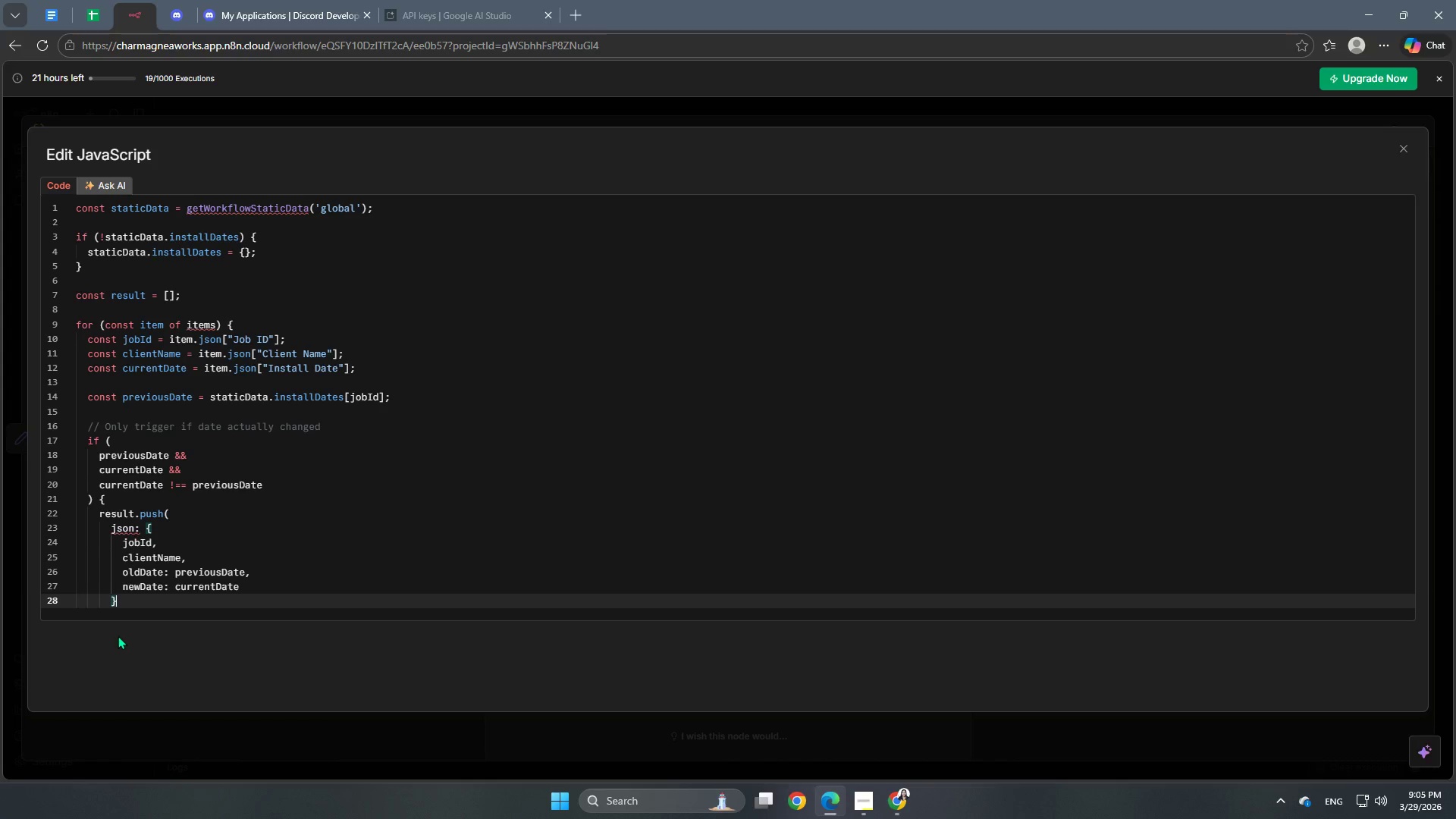 
key(Enter)
 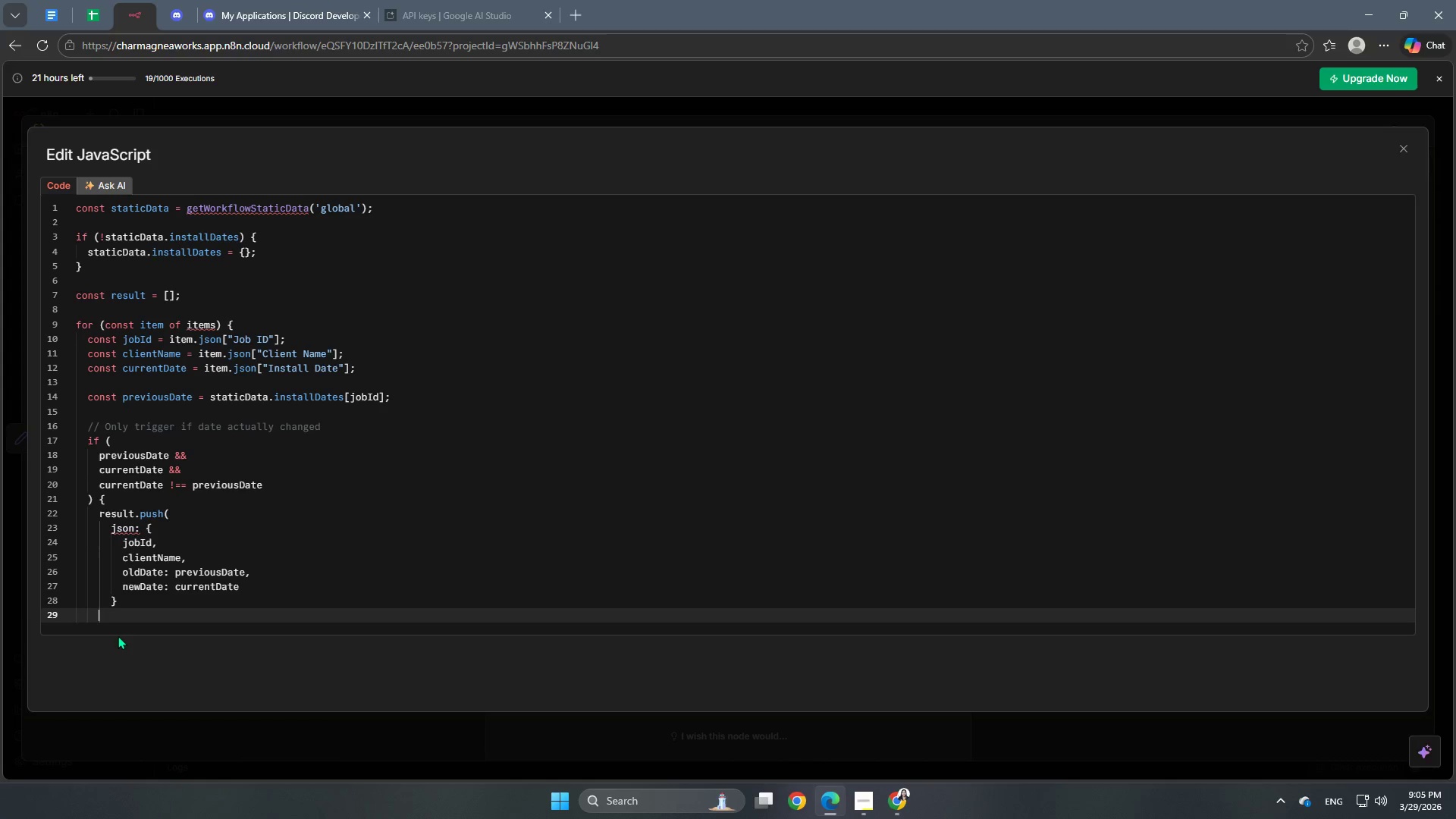 
key(Shift+BracketRight)
 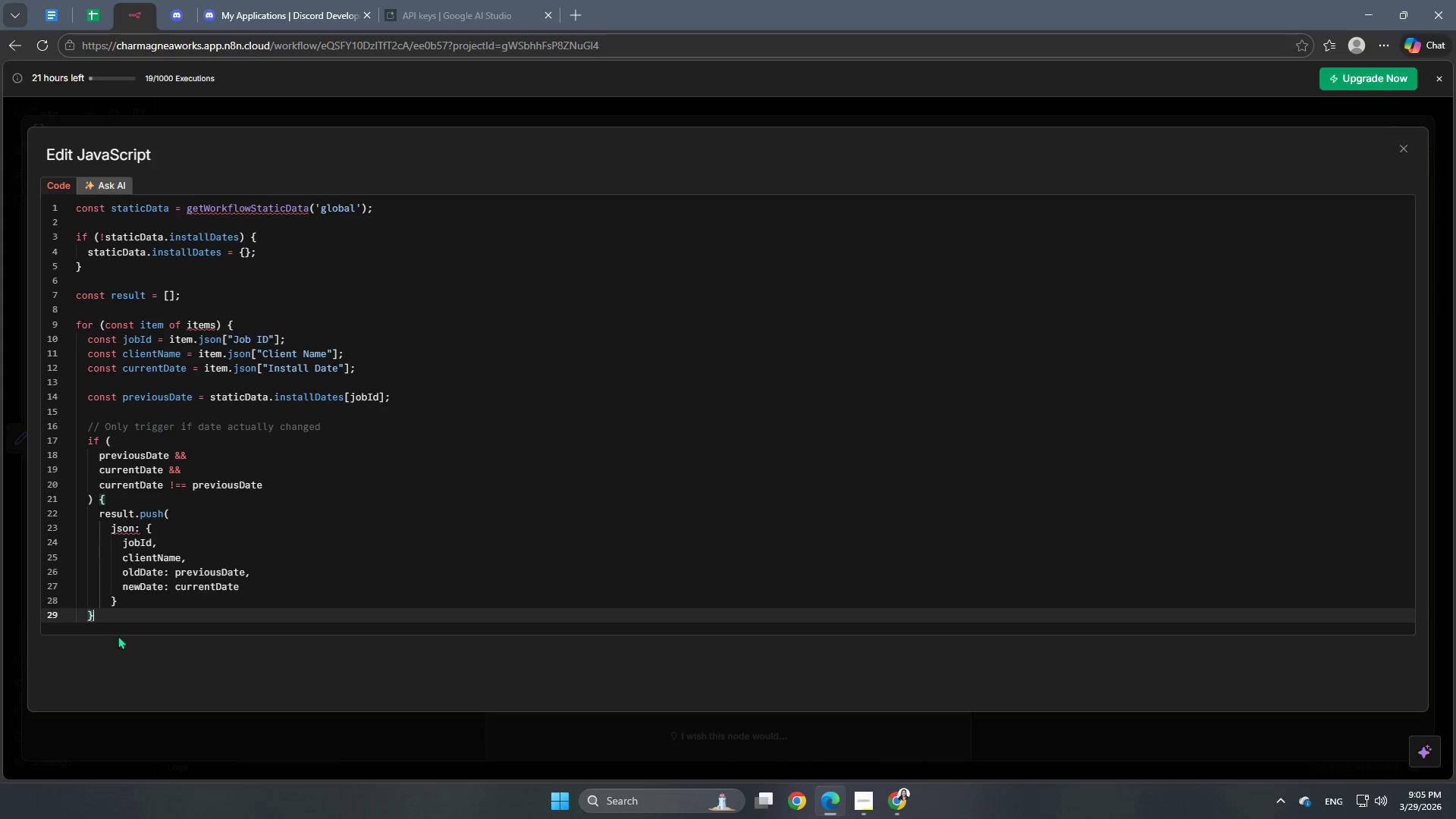 
key(Shift+0)
 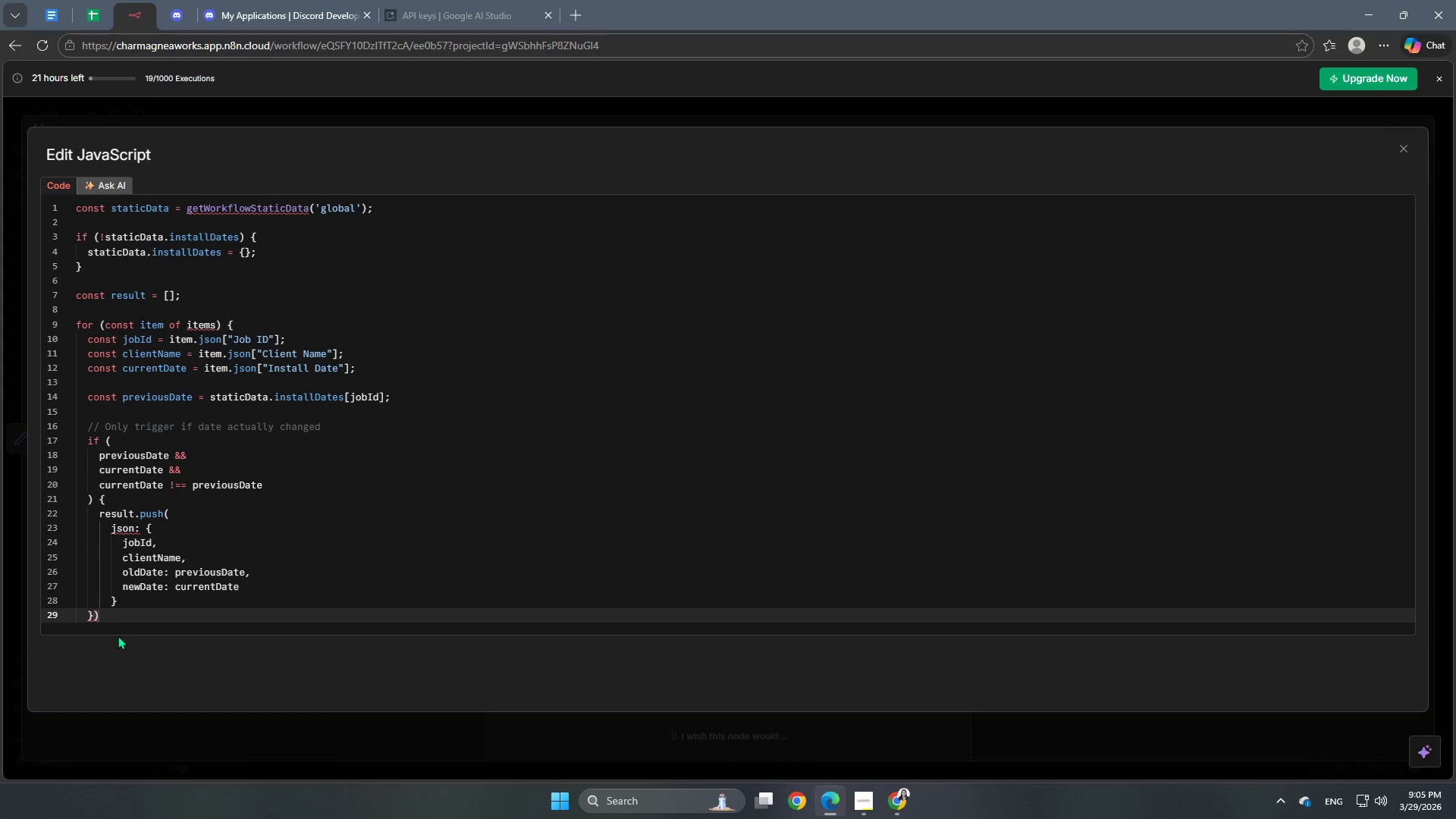 
key(Semicolon)
 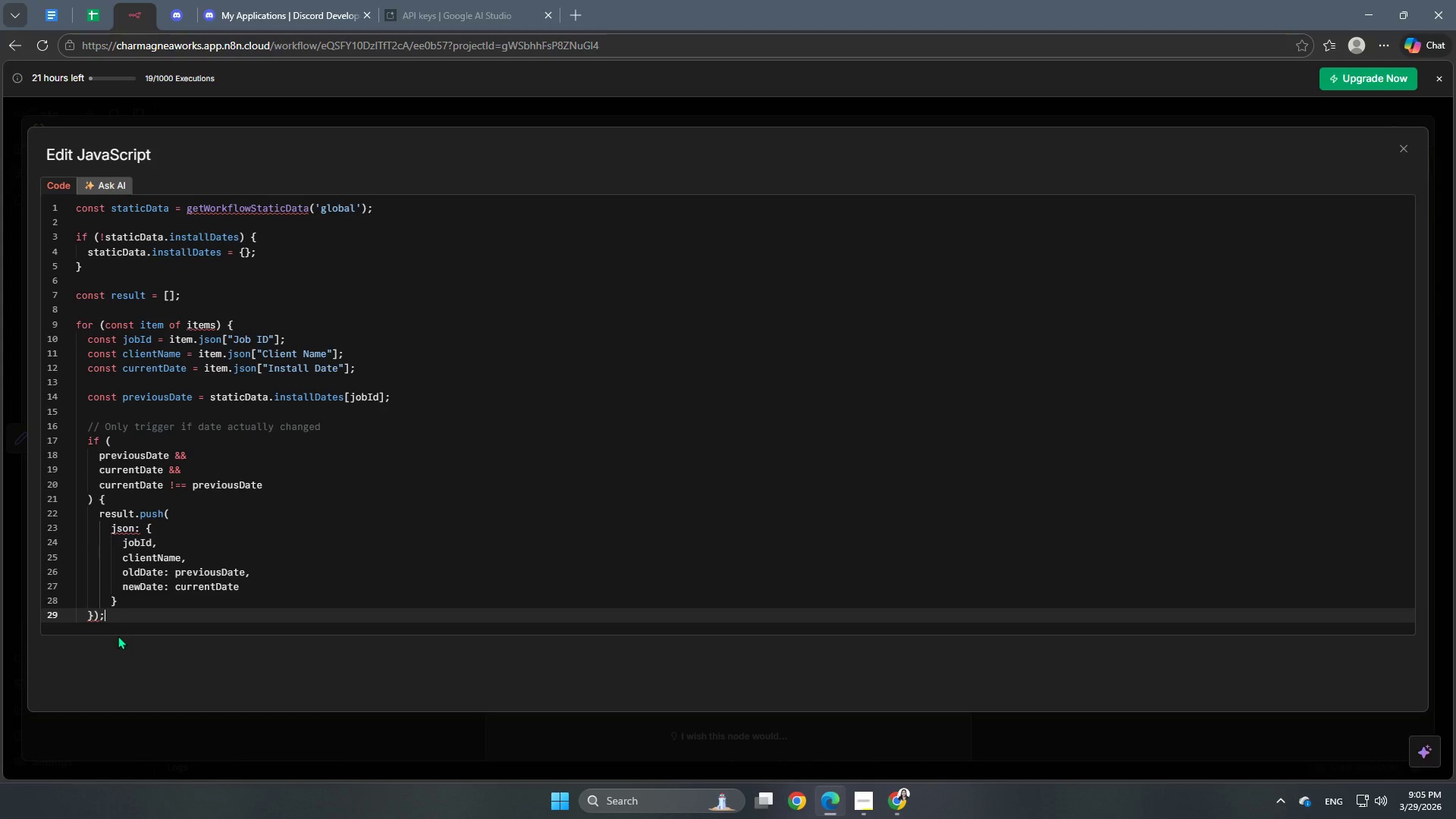 
key(Enter)
 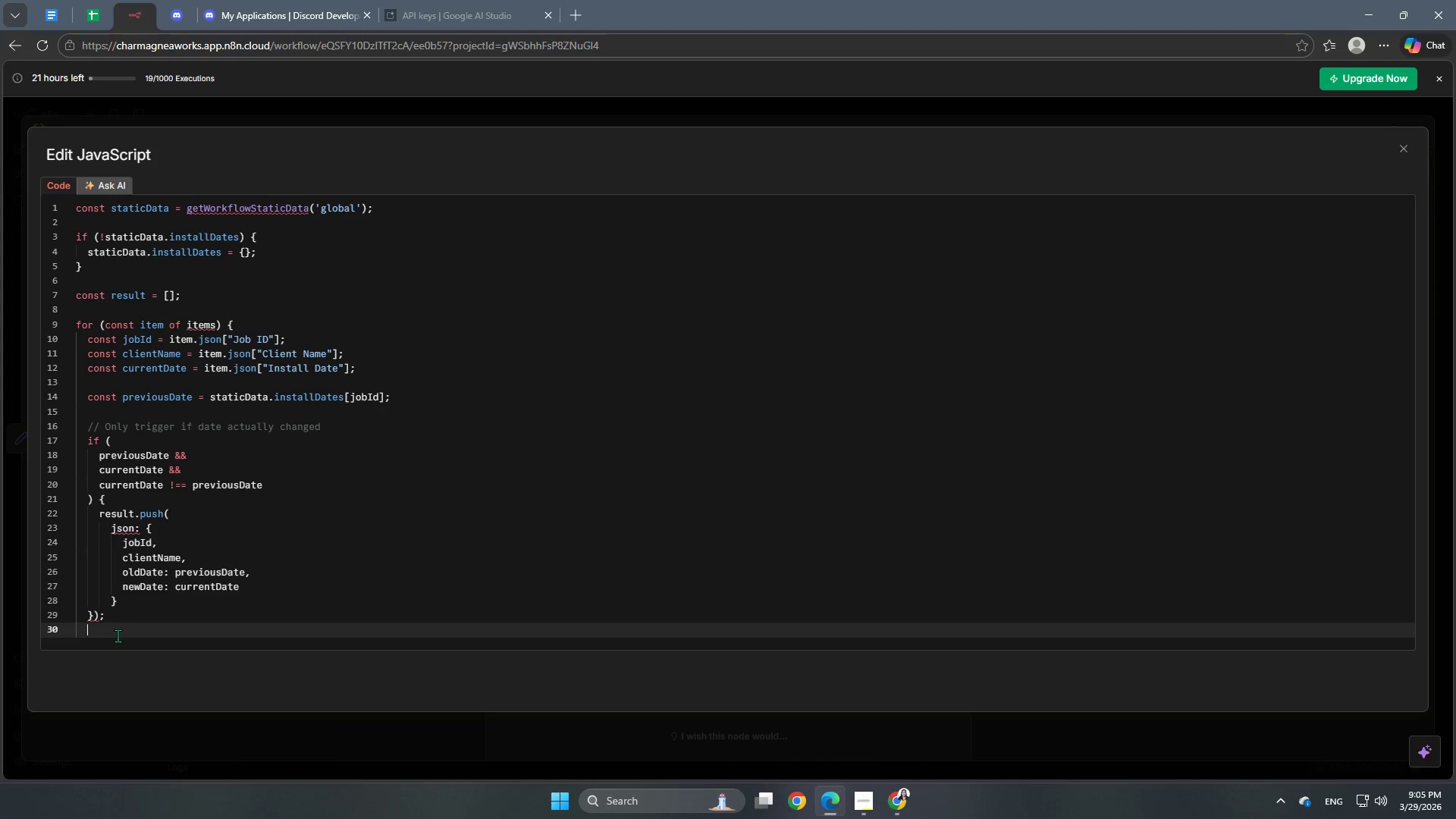 
key(Backspace)
 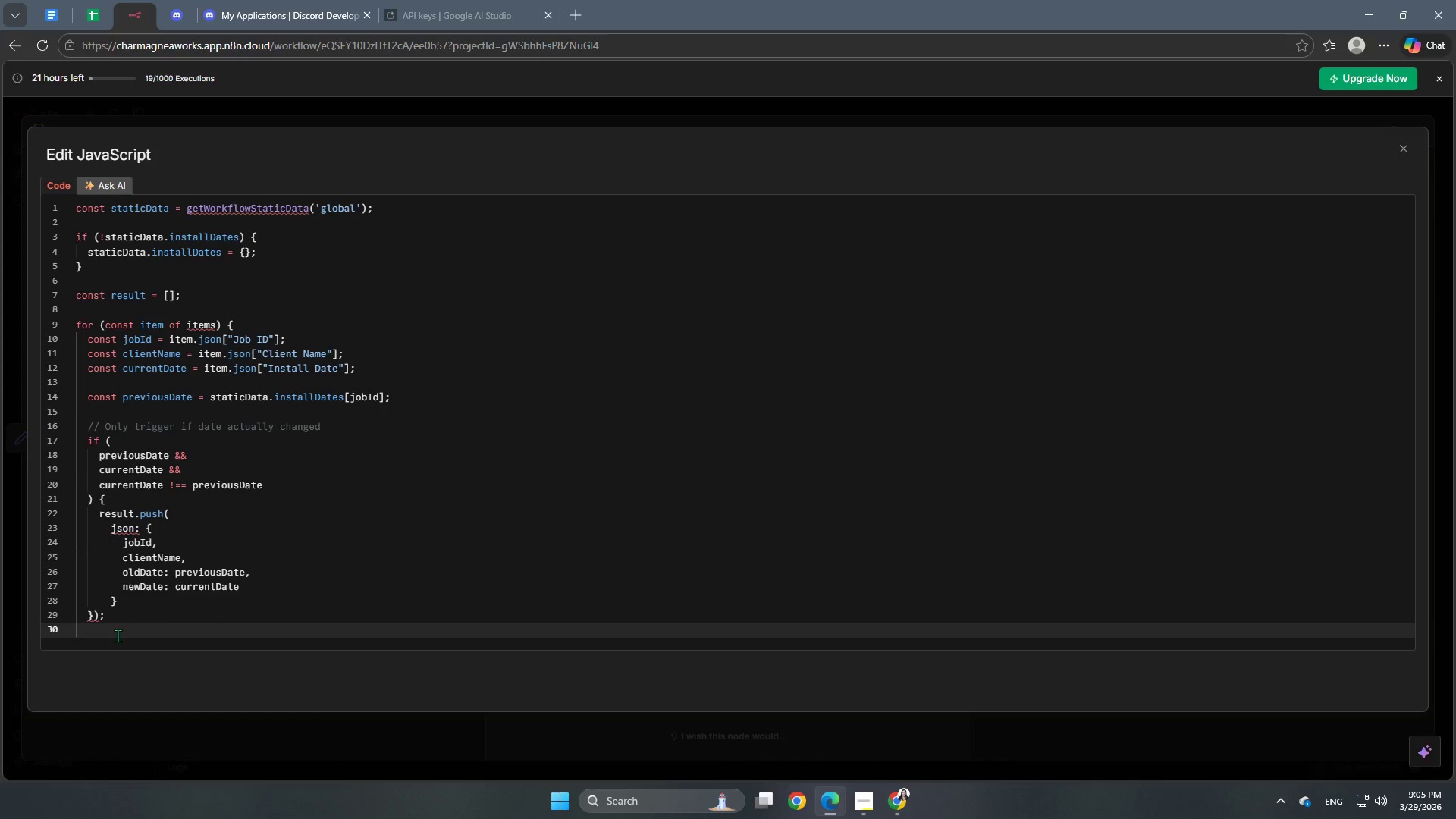 
key(Shift+BracketRight)
 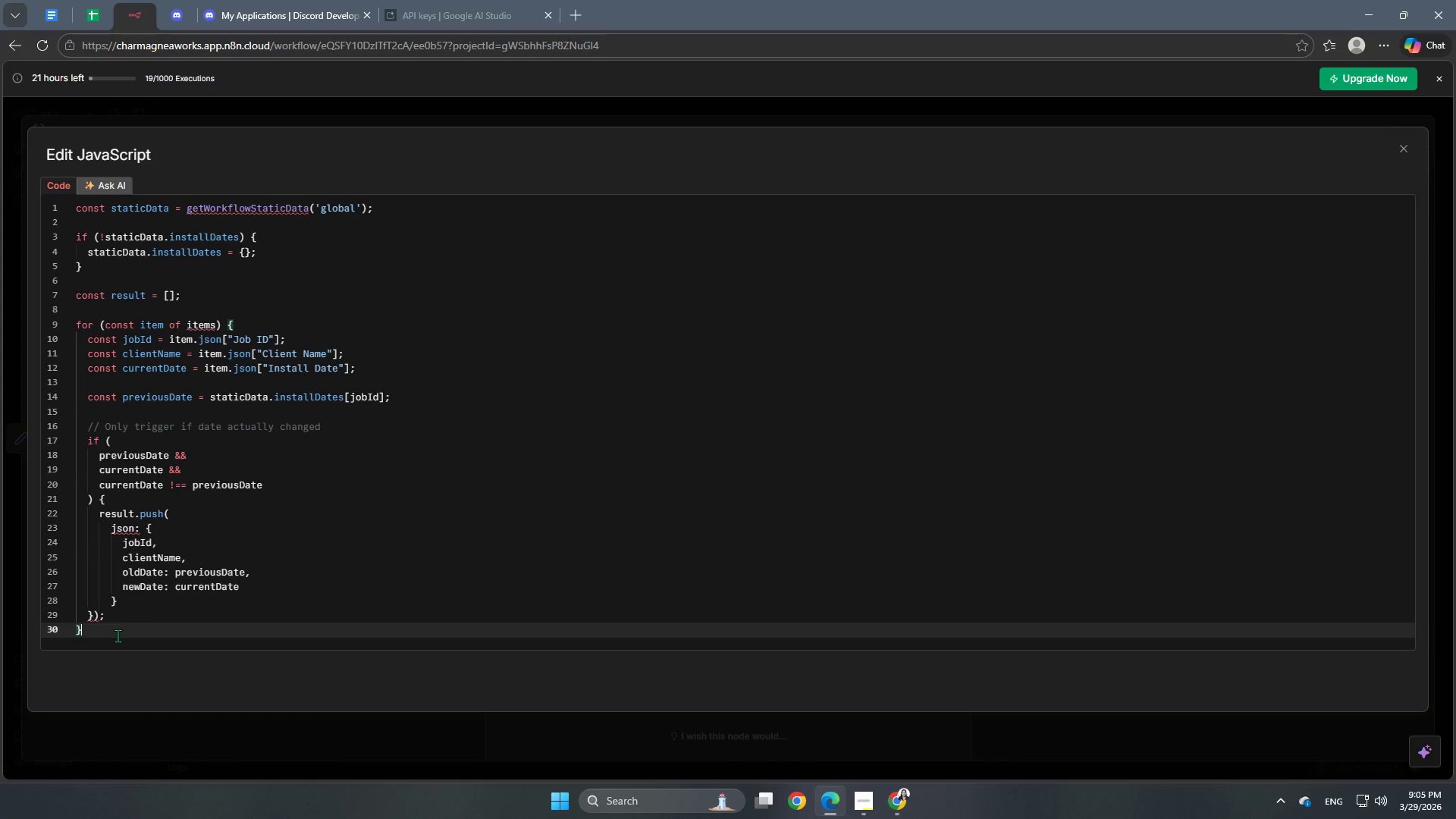 
key(Enter)
 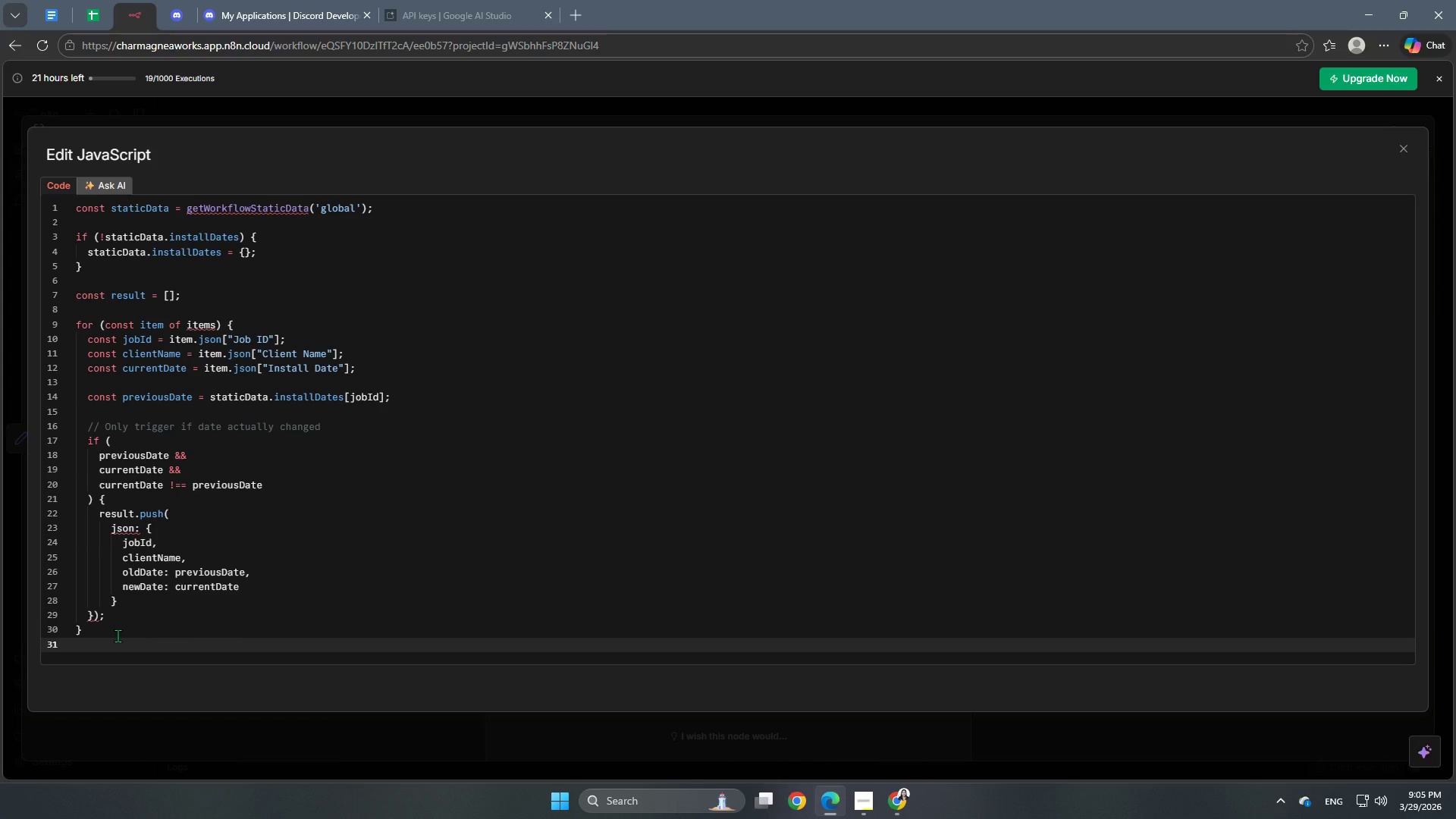 
key(Enter)
 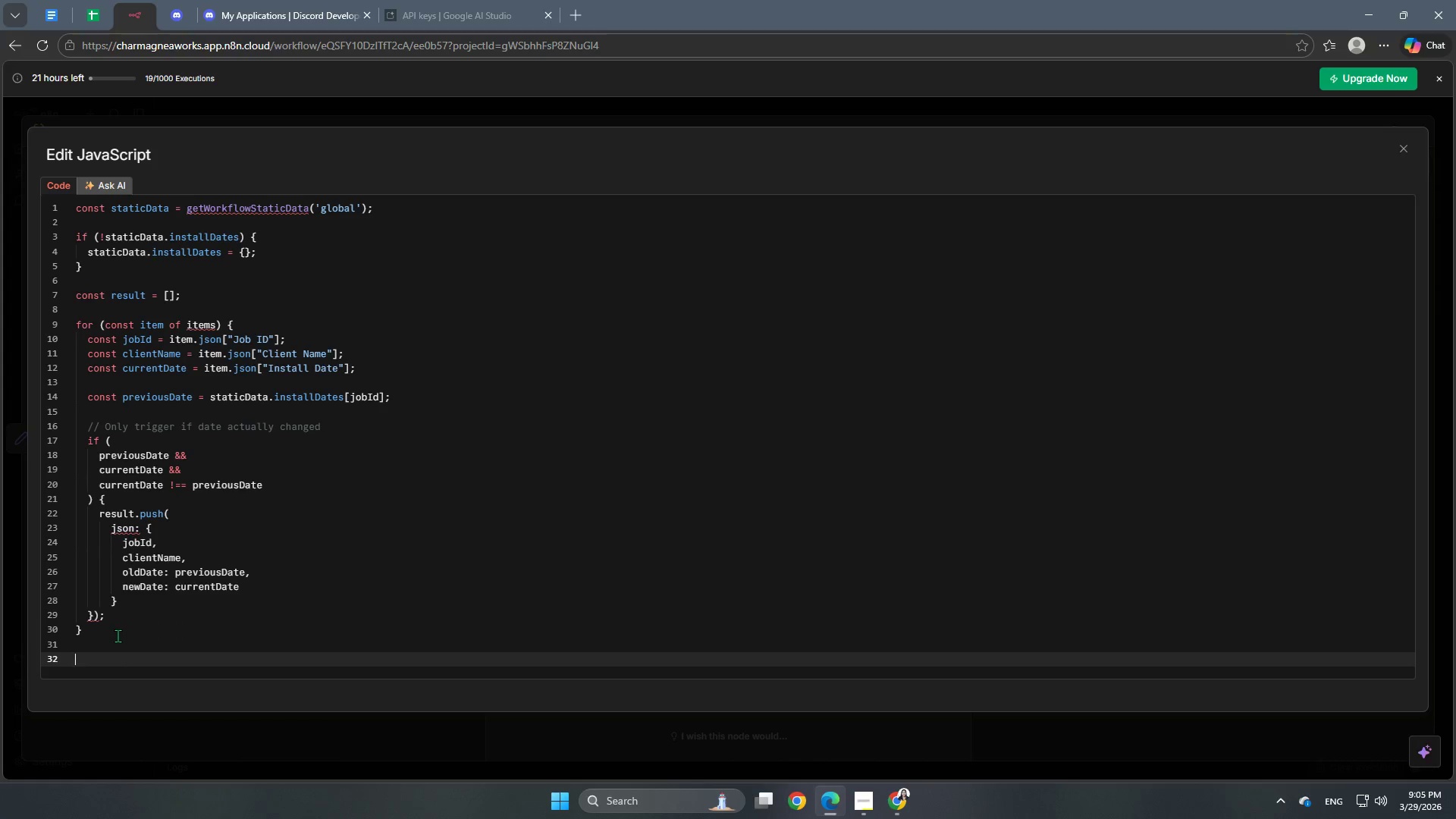 
type(//Save laters)
key(Backspace)
key(Backspace)
type(st Value)
key(Backspace)
key(Backspace)
key(Backspace)
key(Backspace)
key(Backspace)
type(value)
 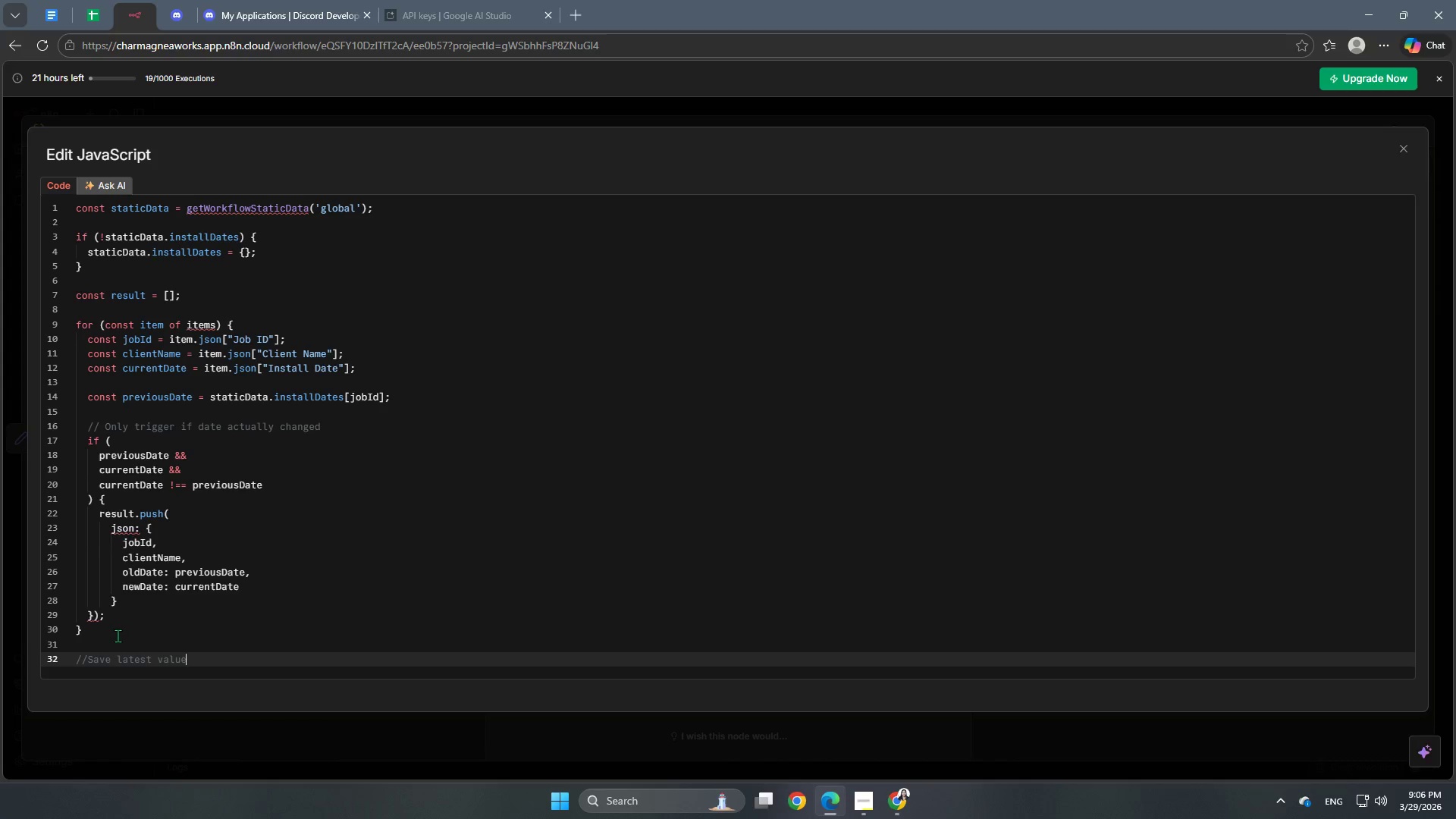 
key(Enter)
 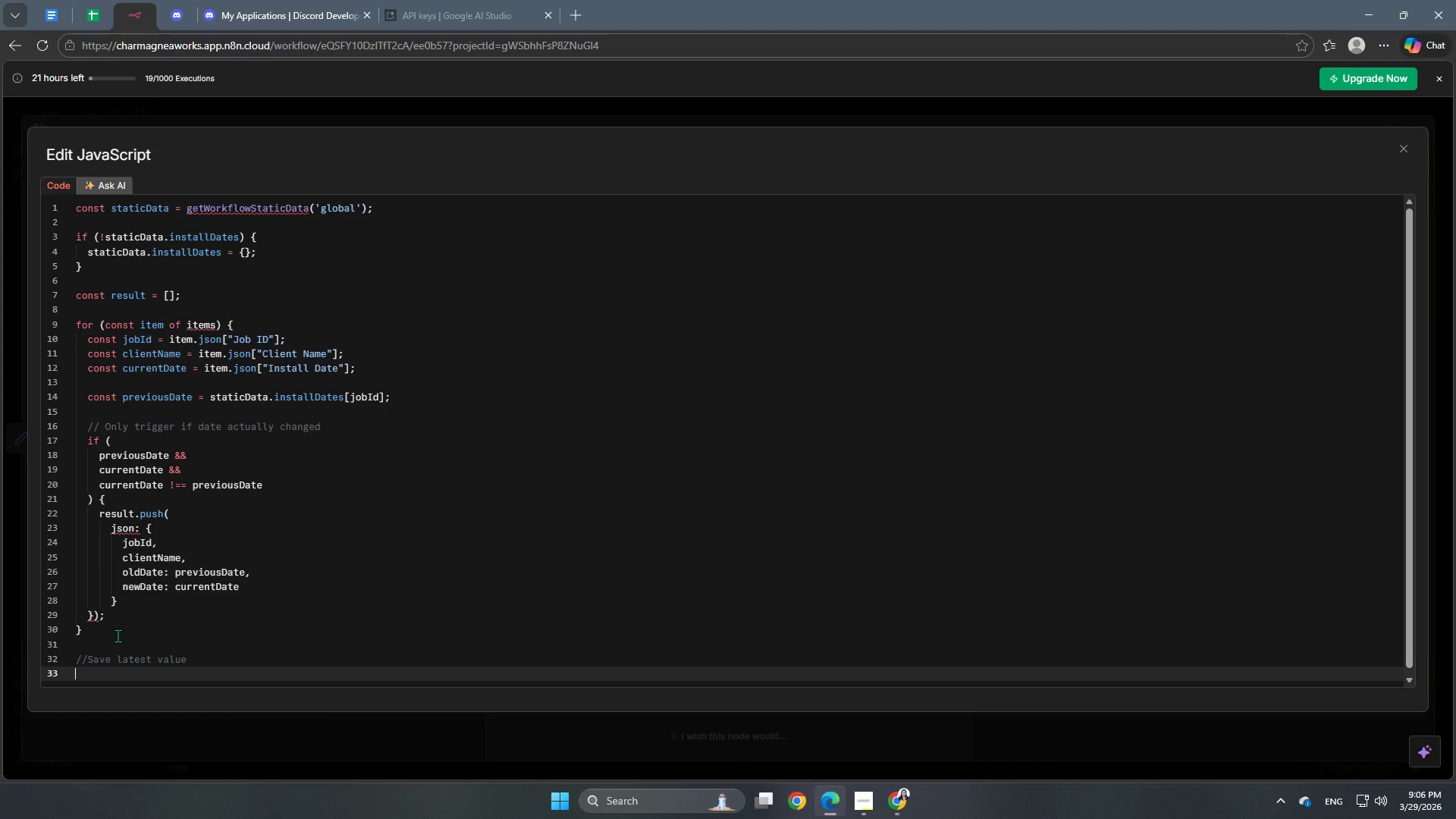 
type(sta)
 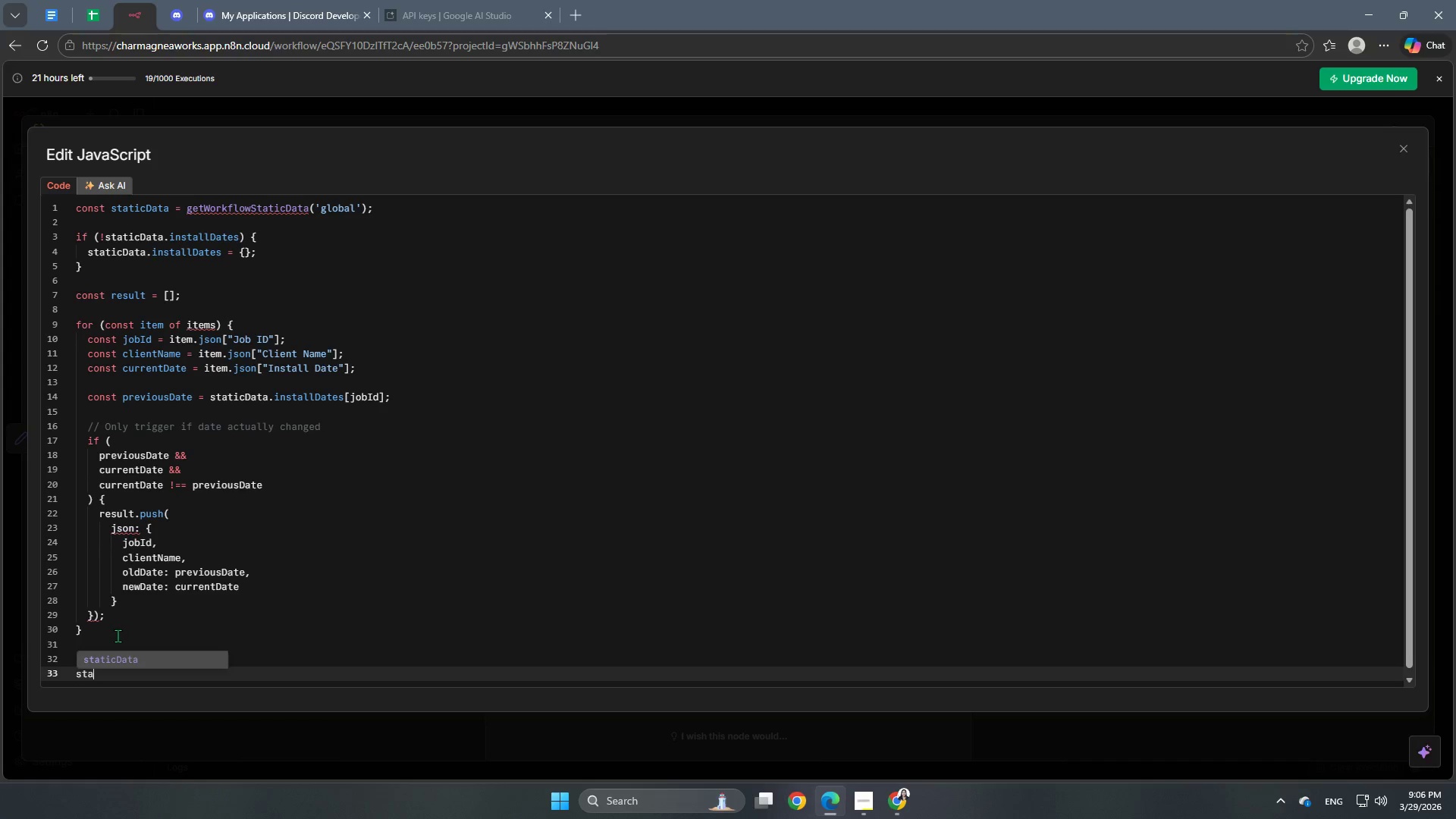 
key(Enter)
 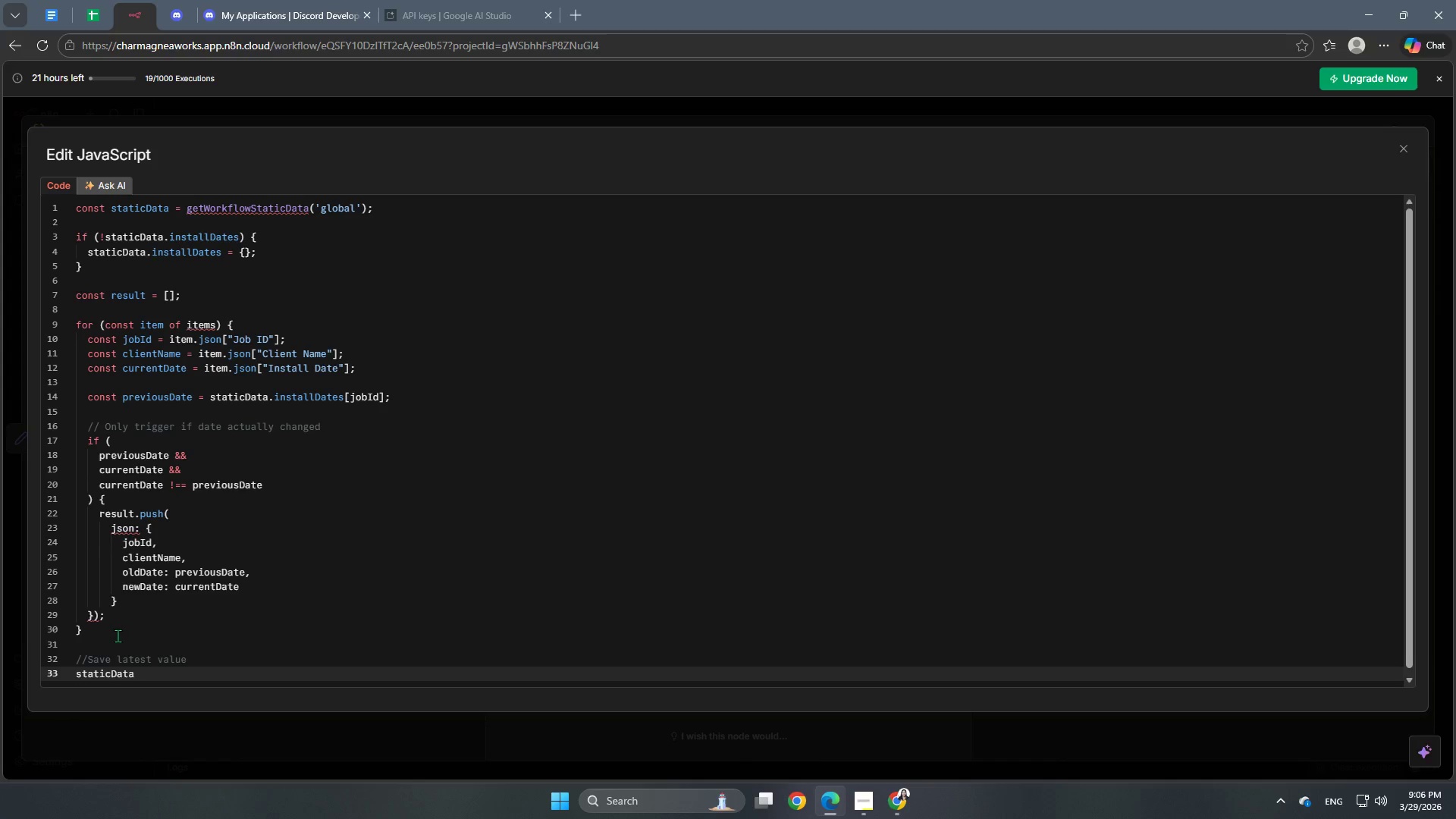 
type(.installDate)
key(Backspace)
type(es)
 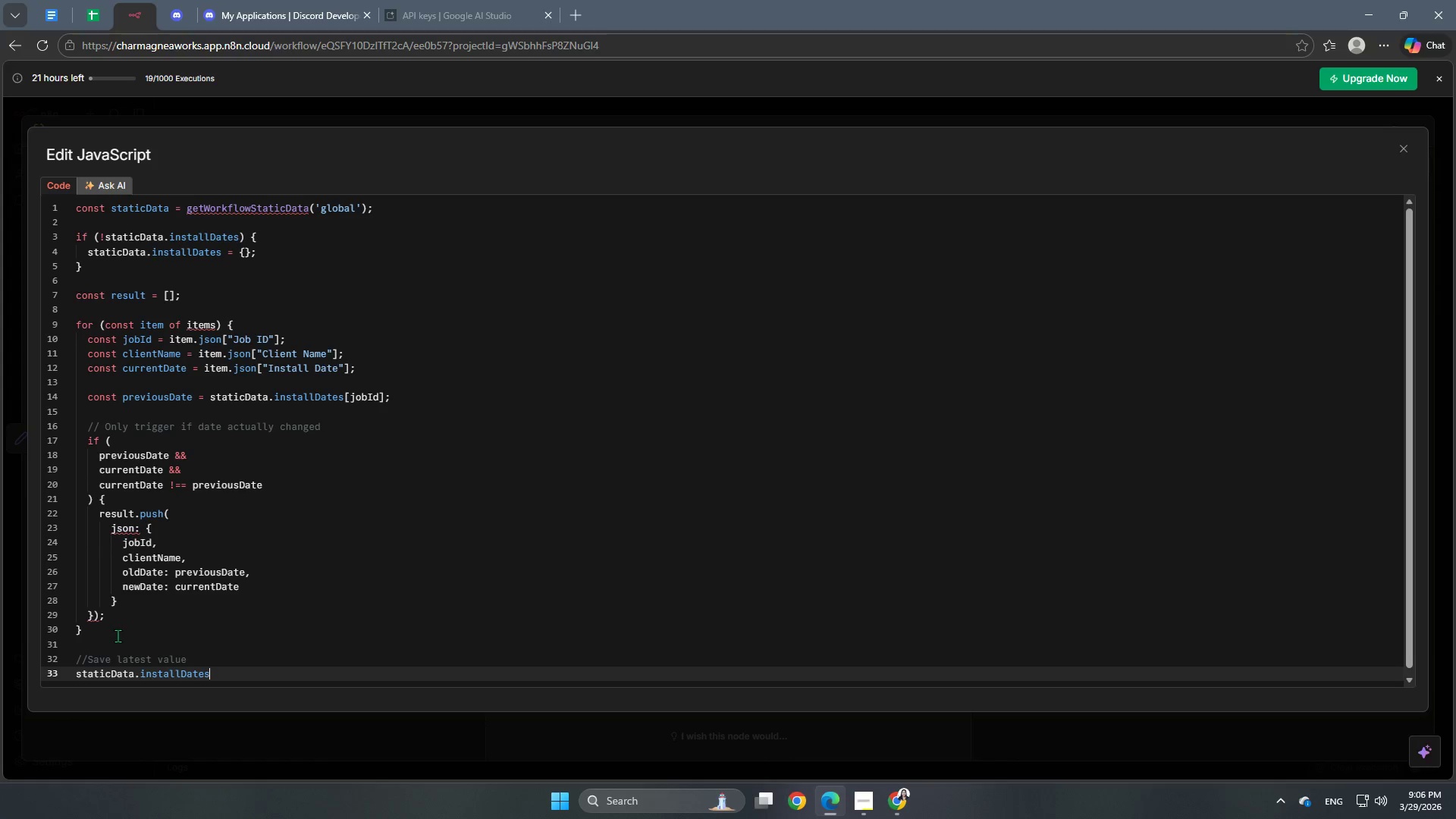 
wait(5.55)
 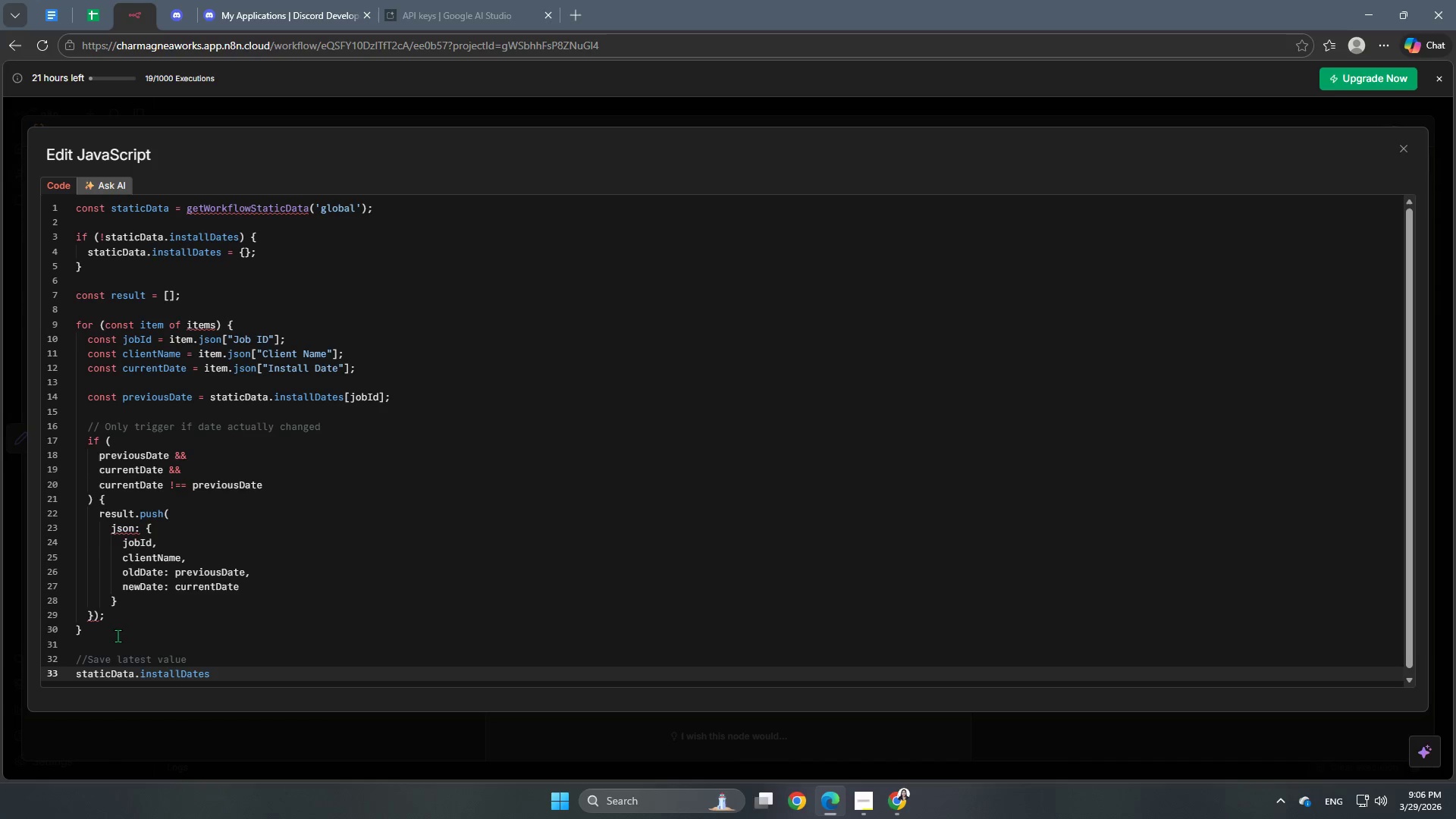 
type([jobId)
 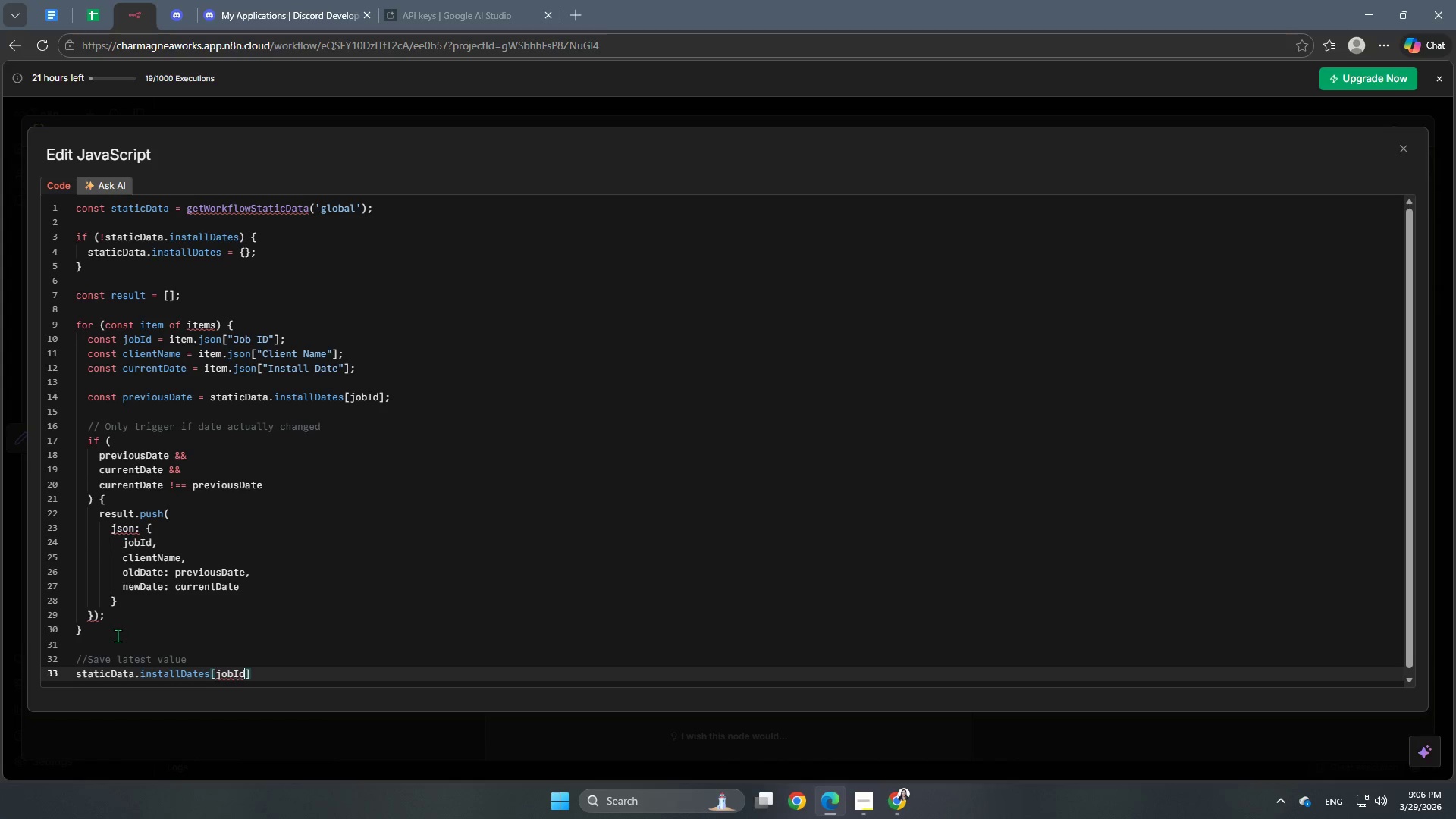 
key(ArrowRight)
 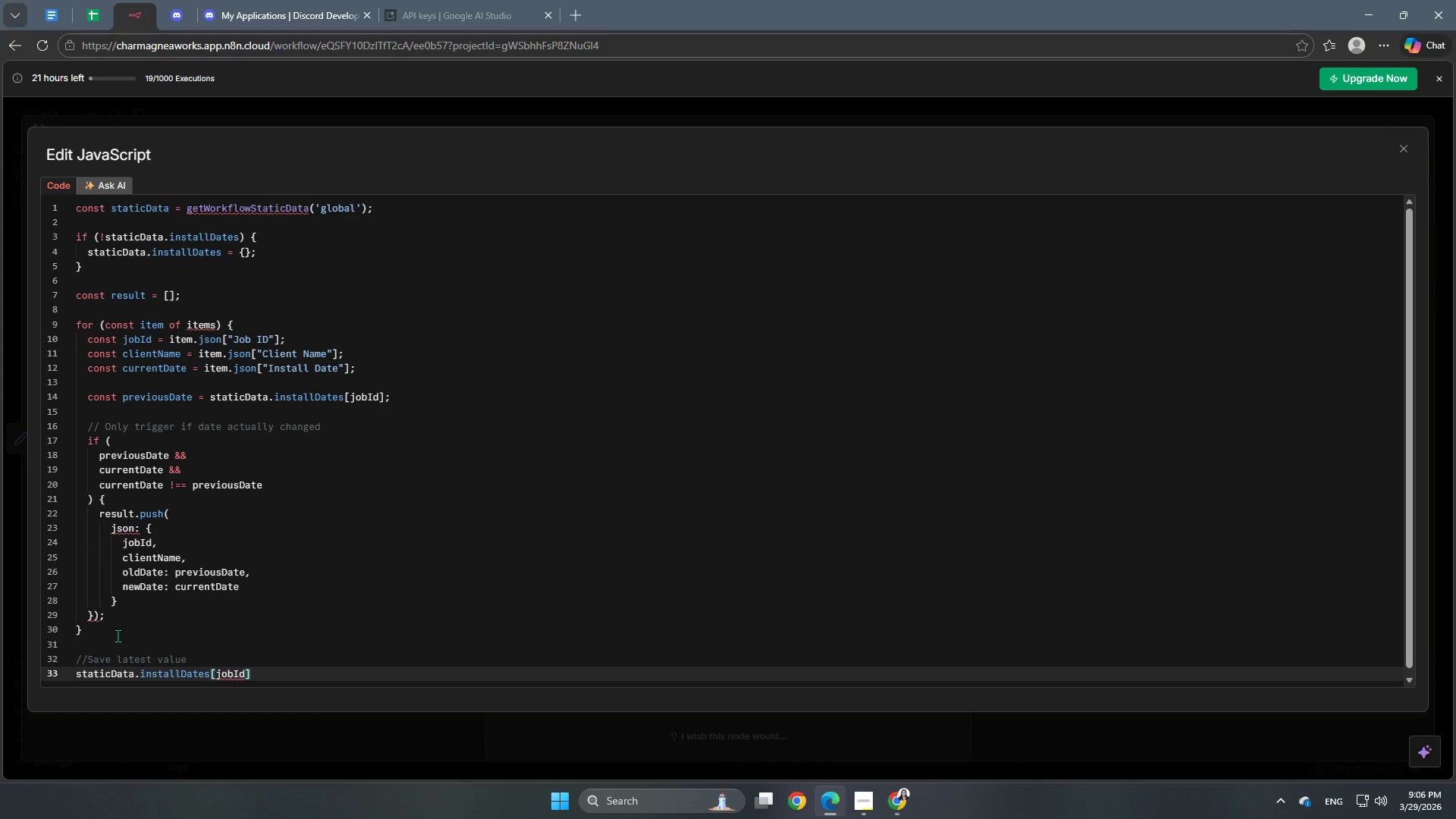 
type( = current )
key(Backspace)
 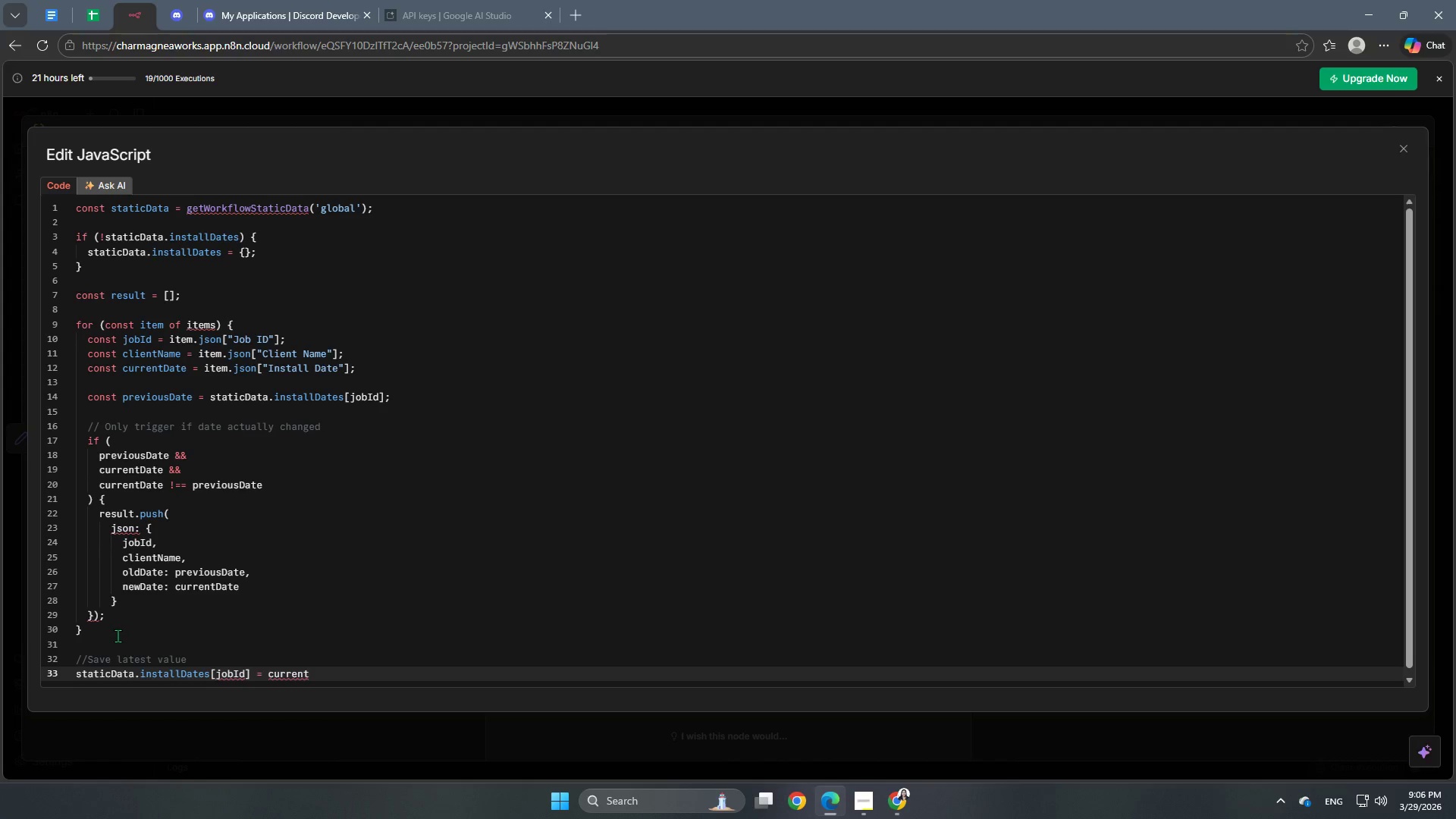 
type(Date;)
 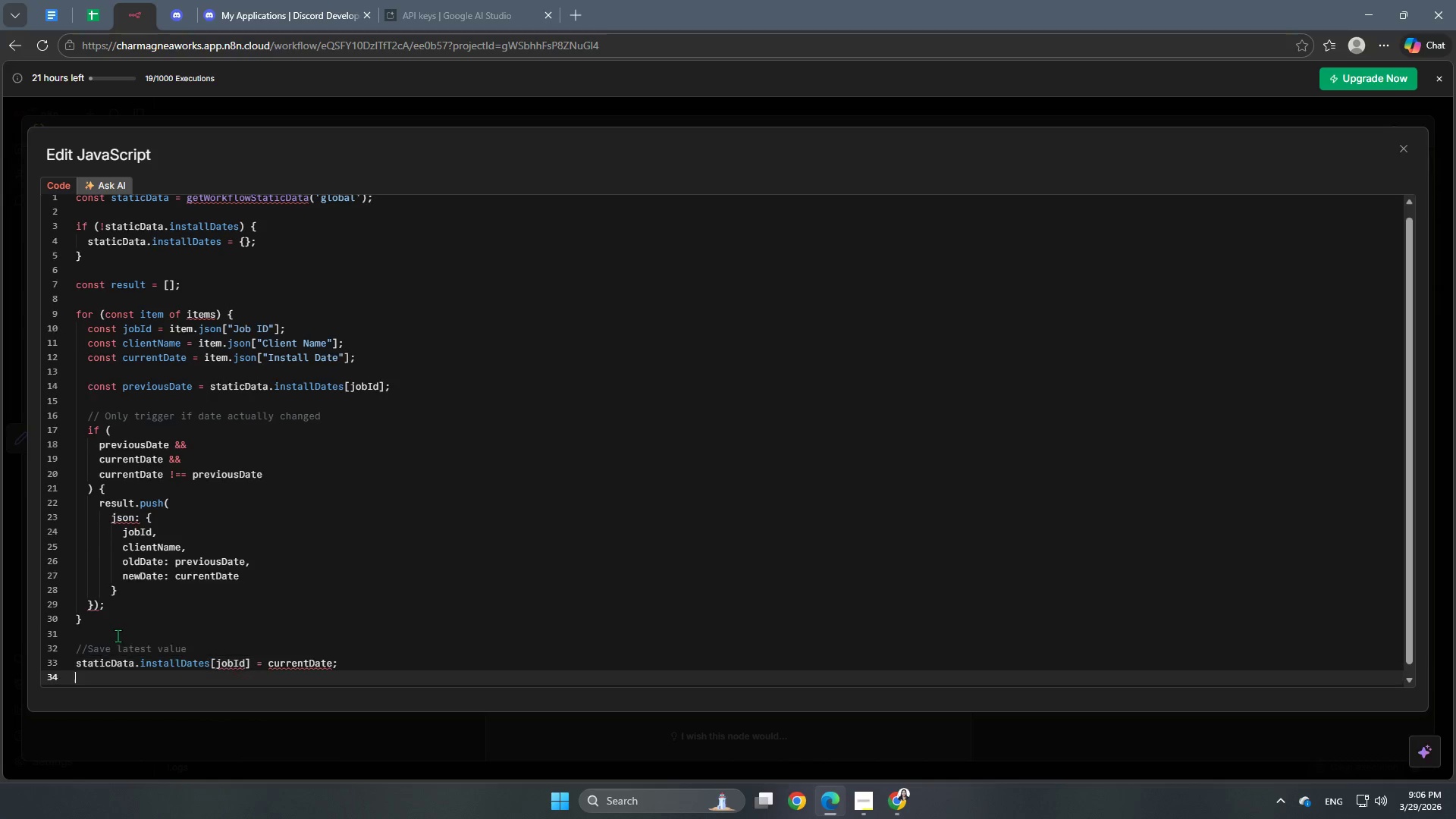 
key(Enter)
 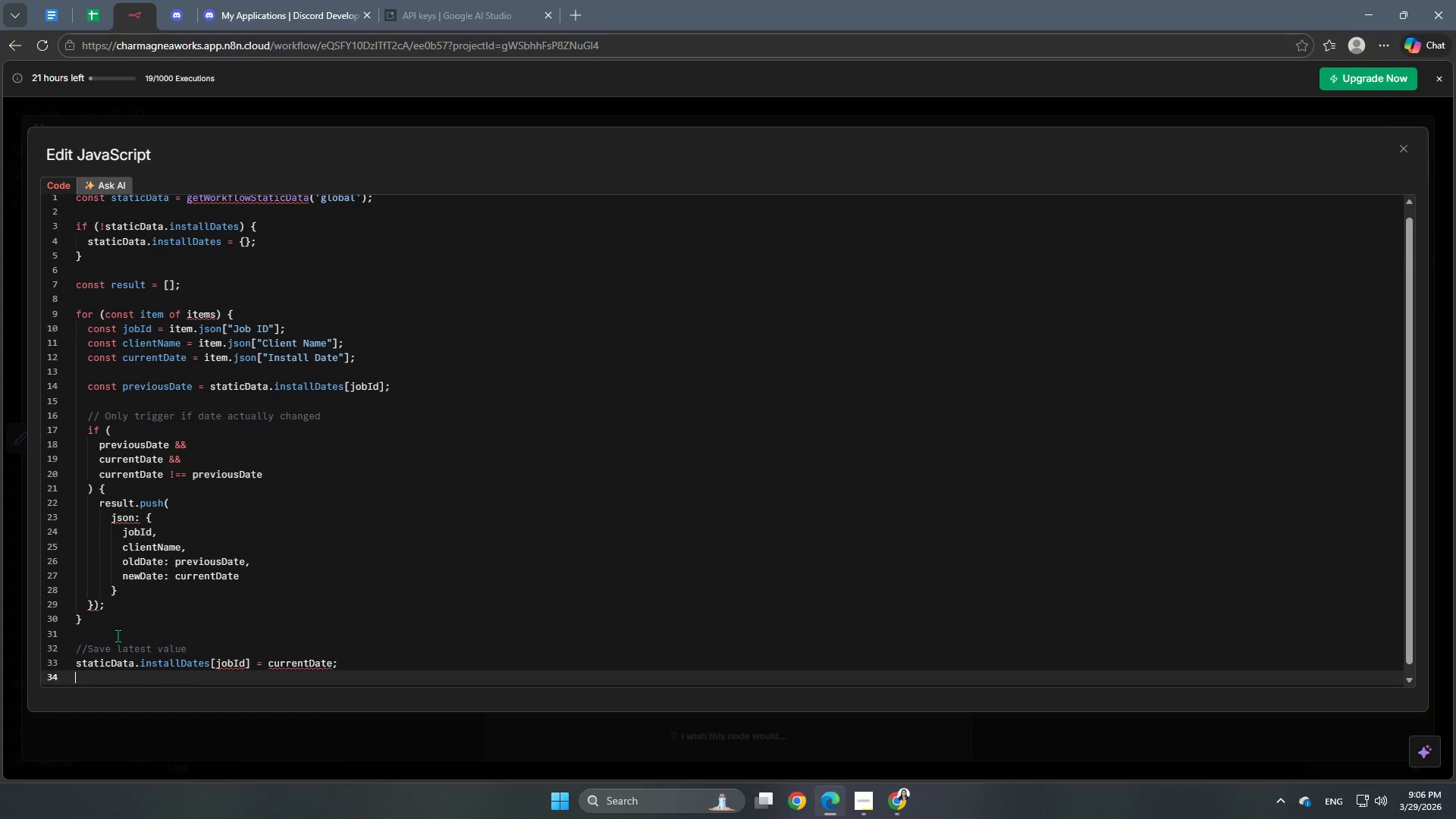 
wait(13.69)
 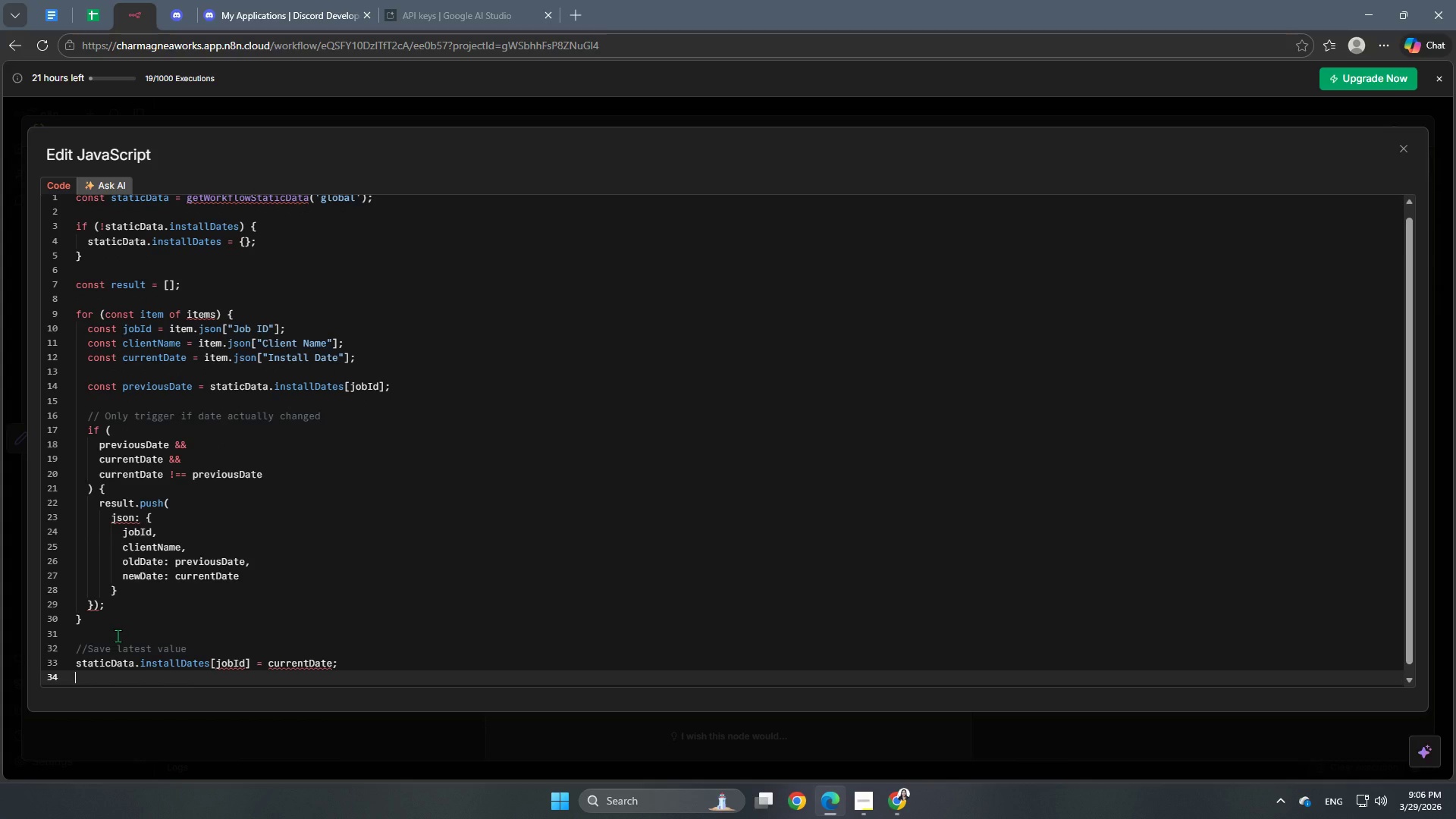 
key(Shift+BracketRight)
 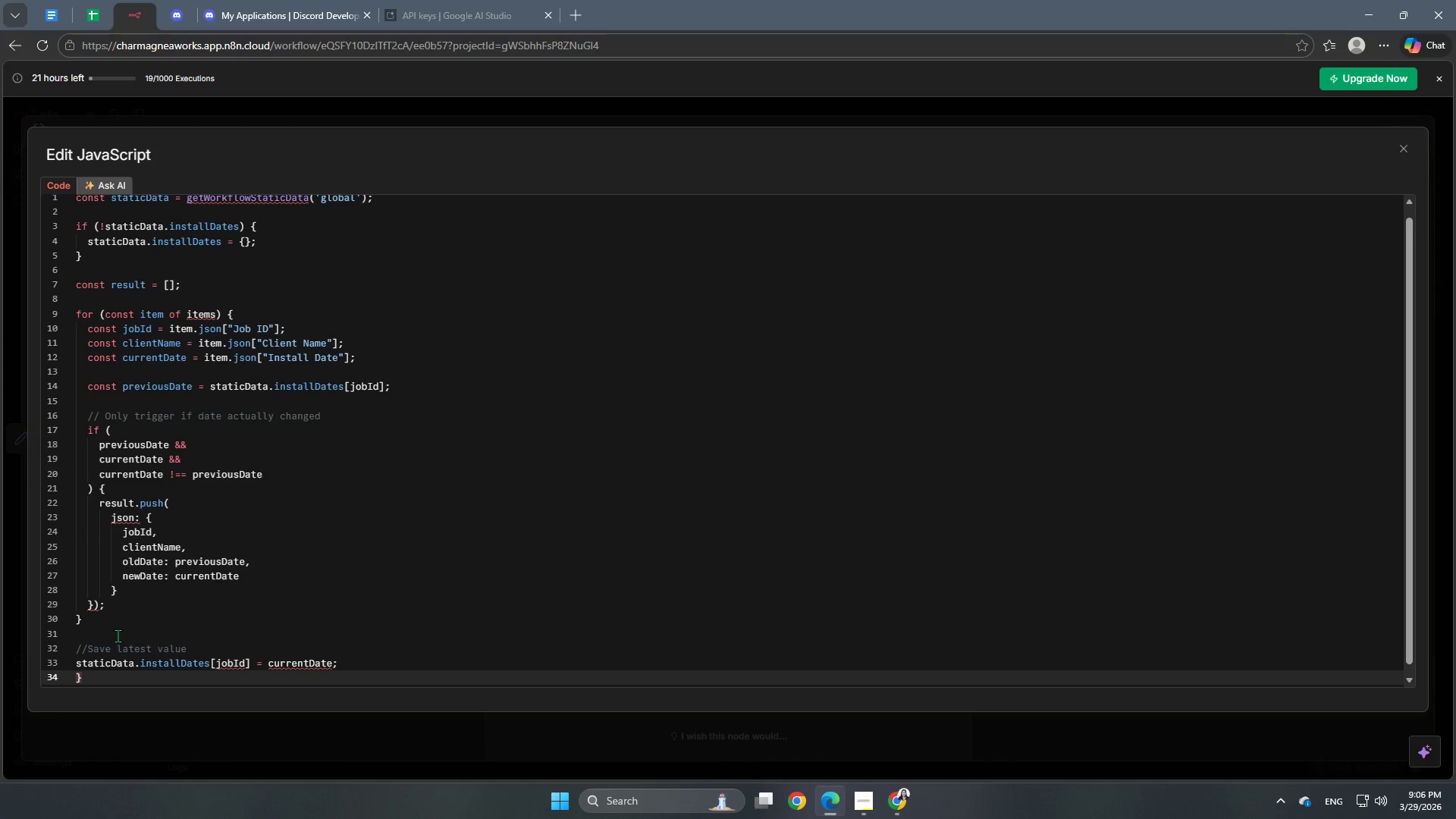 
key(Enter)
 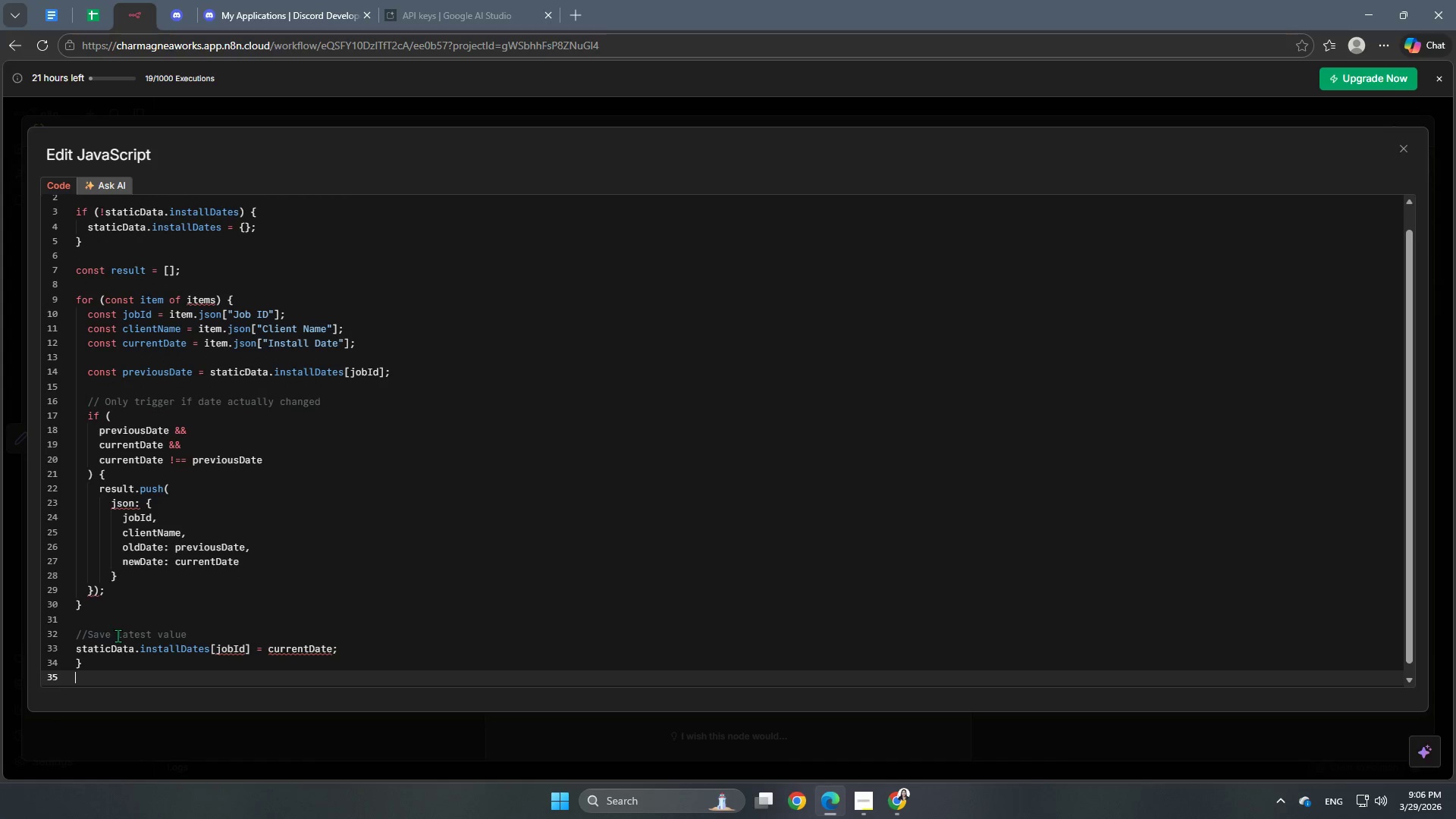 
key(Enter)
 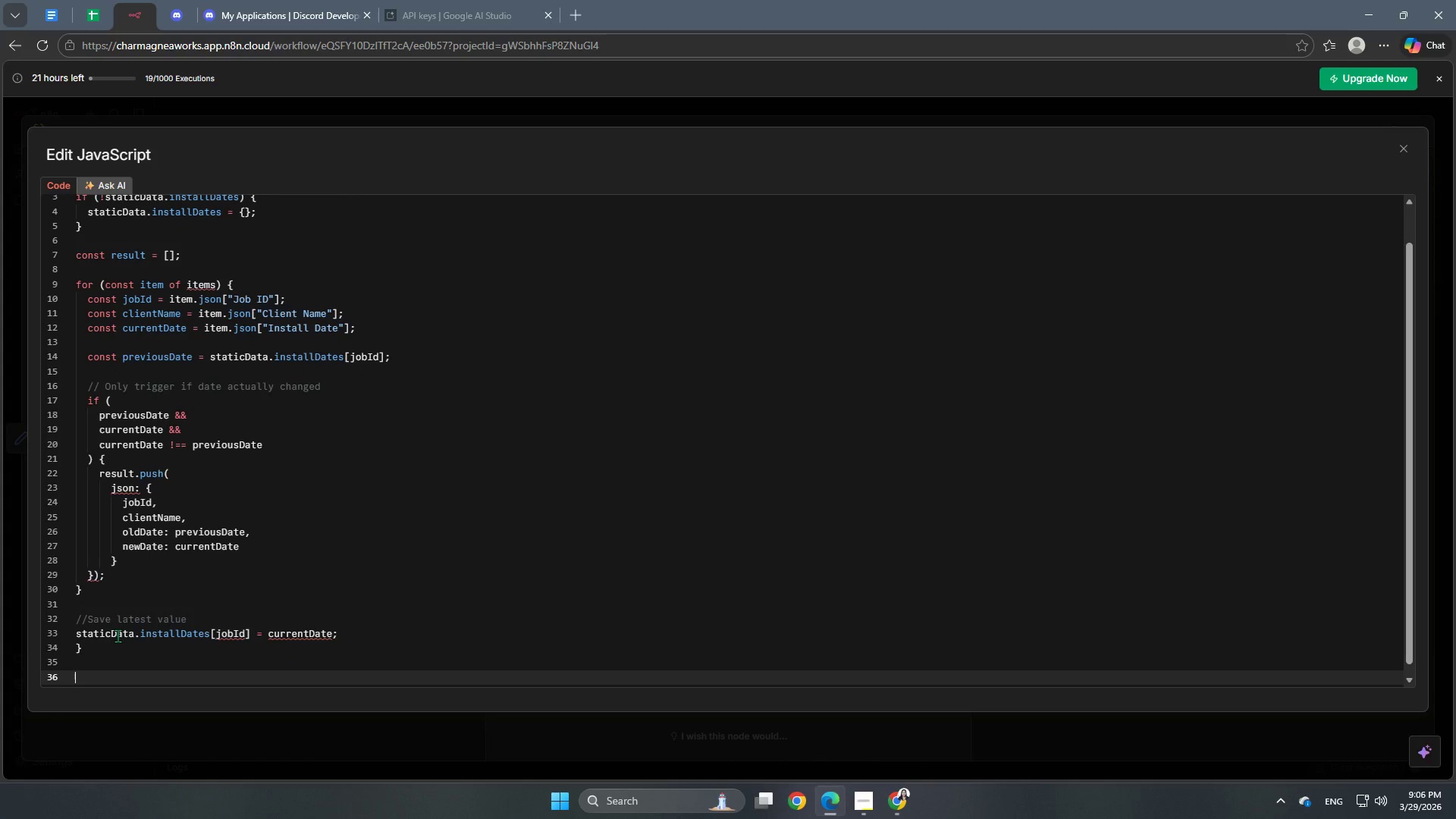 
type(ret)
 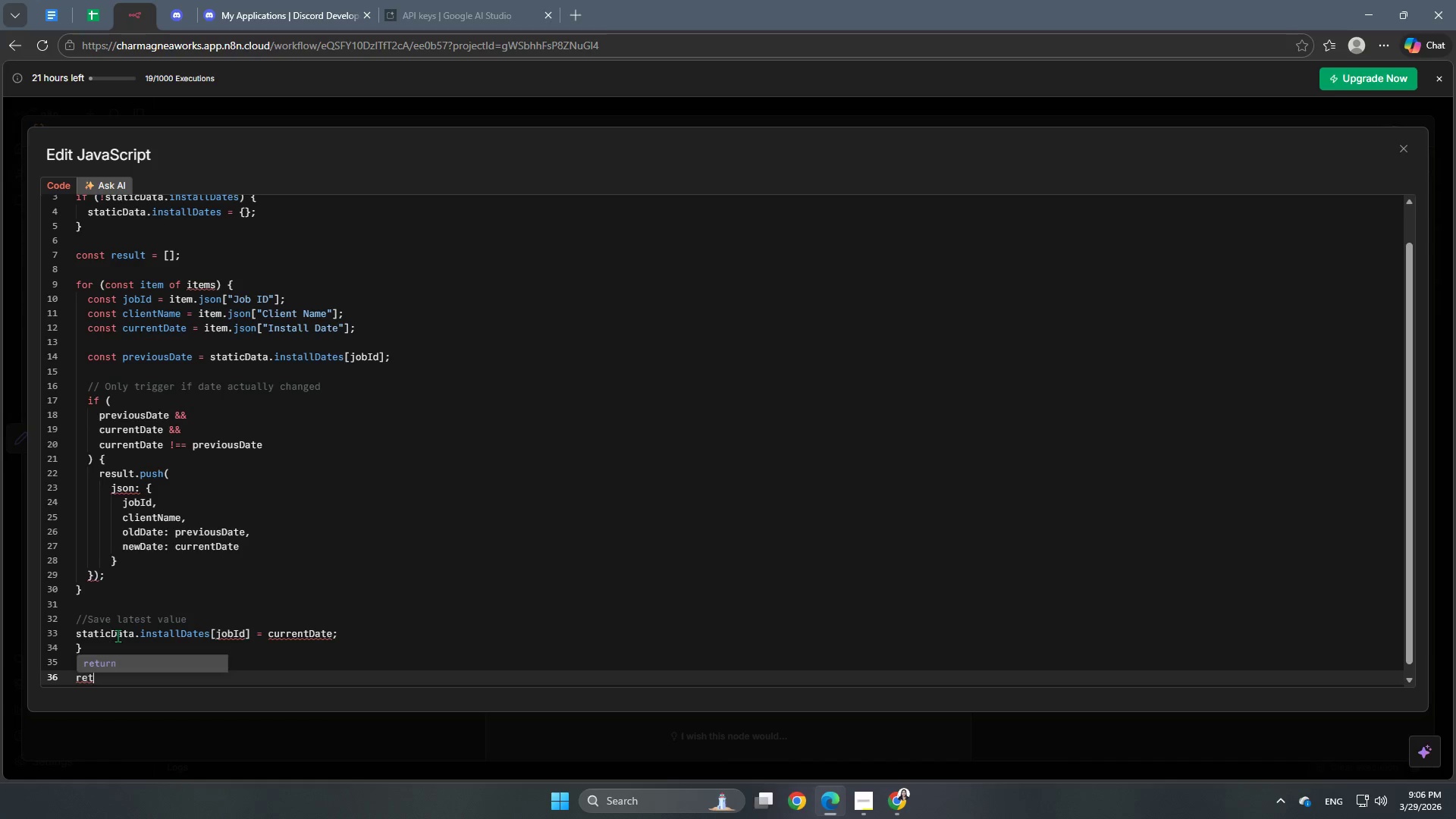 
key(Enter)
 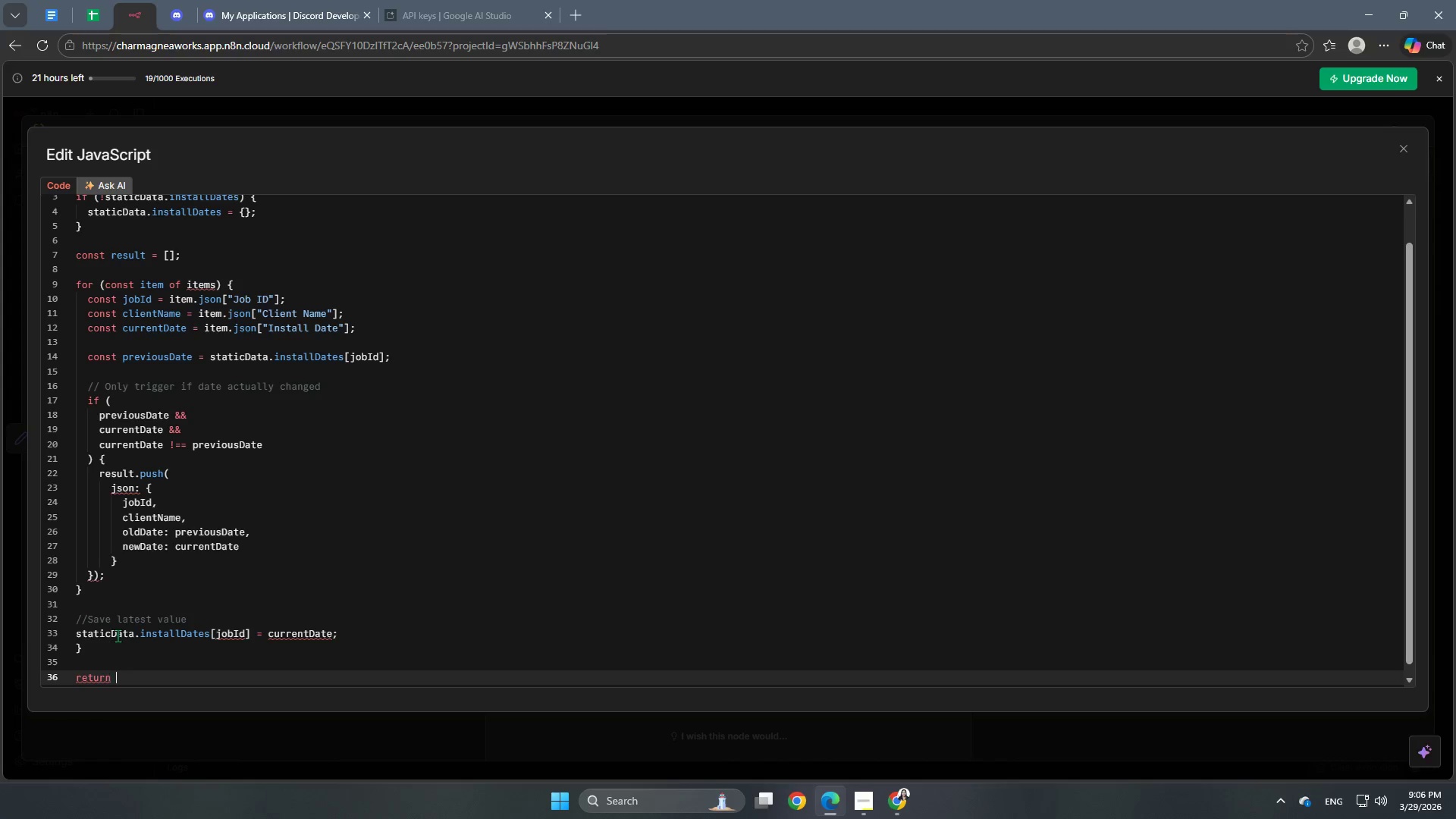 
type( result;)
 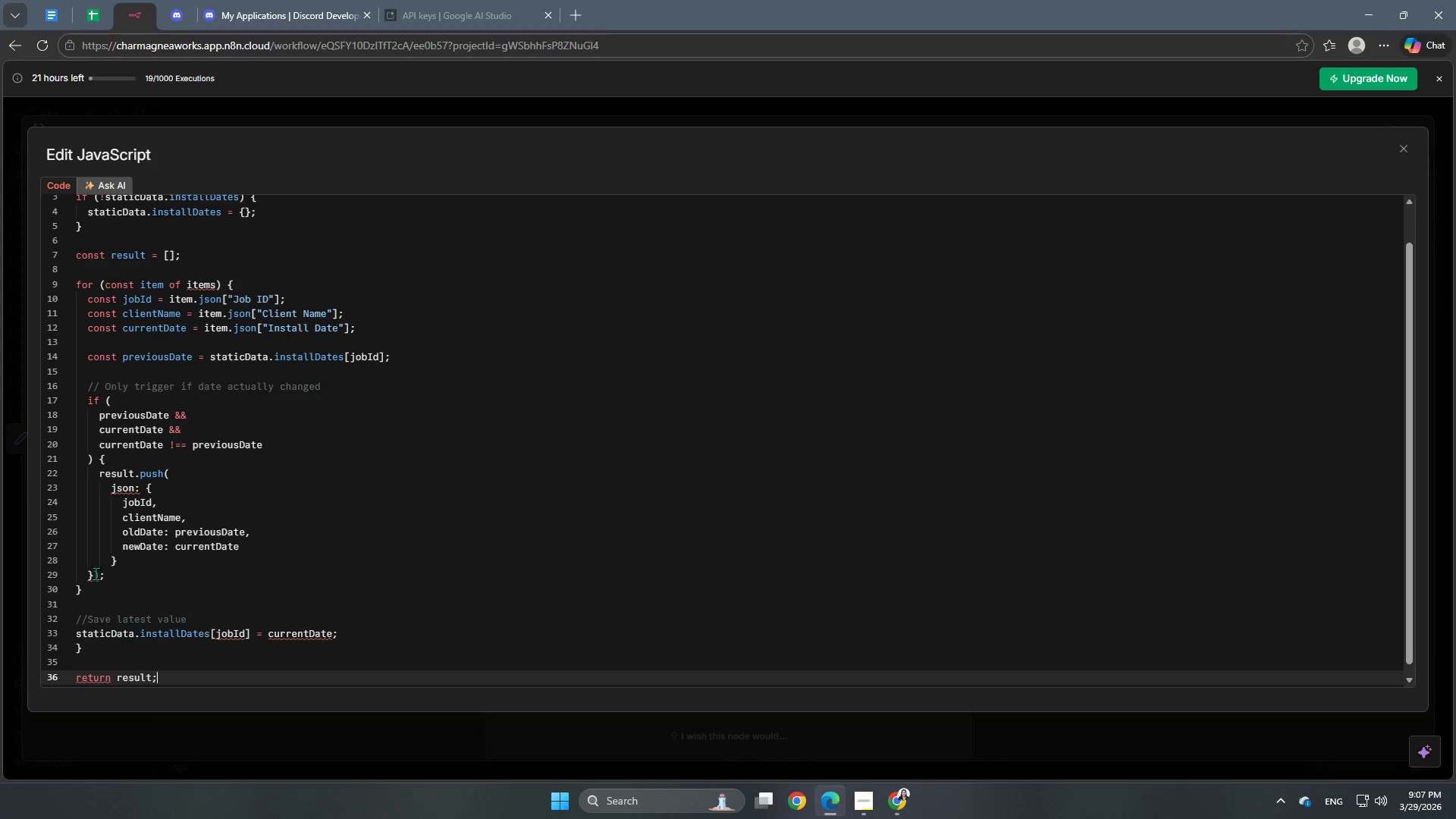 
scroll: coordinate [246, 337], scroll_direction: up, amount: 6.0
 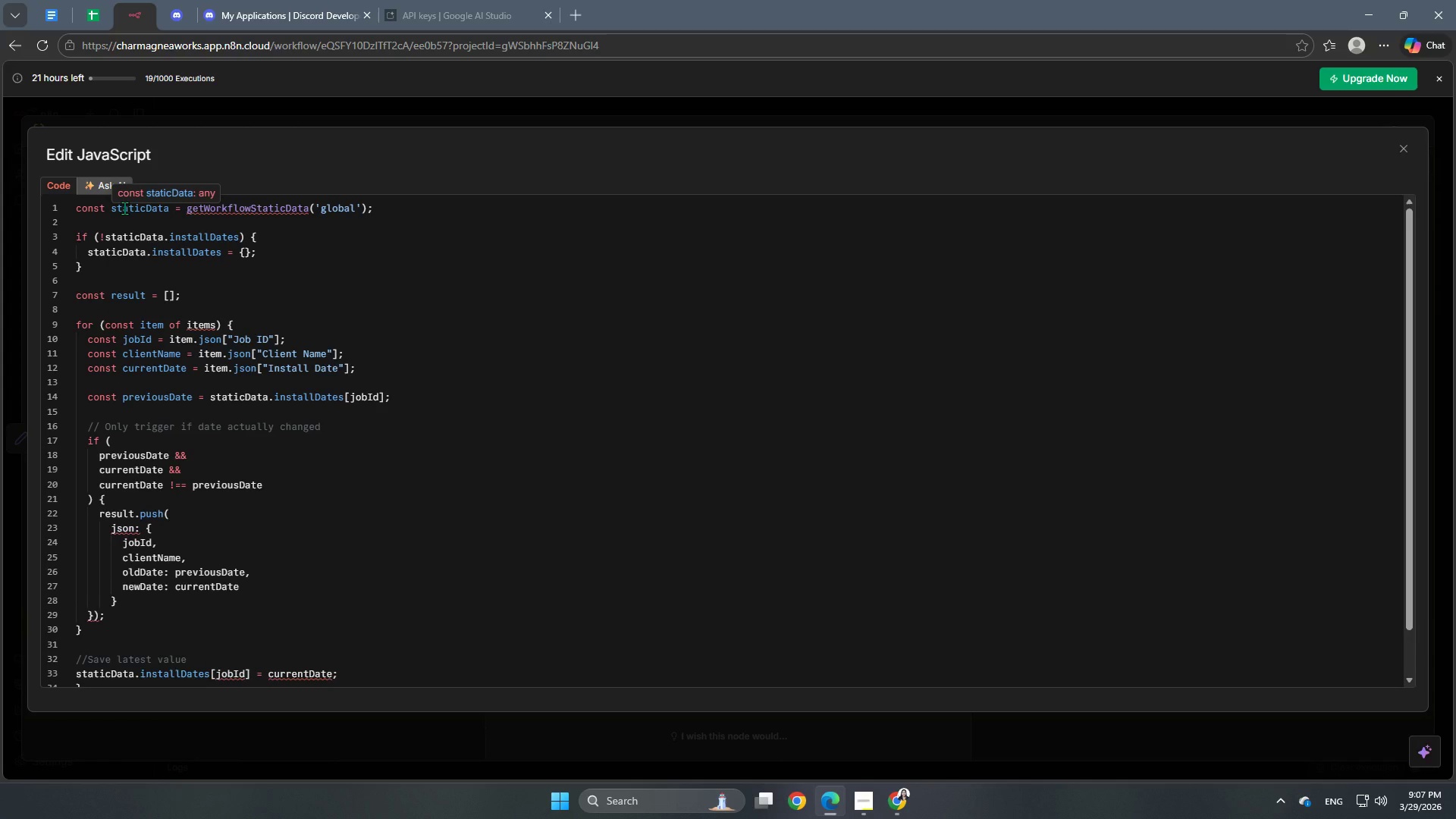 
wait(6.05)
 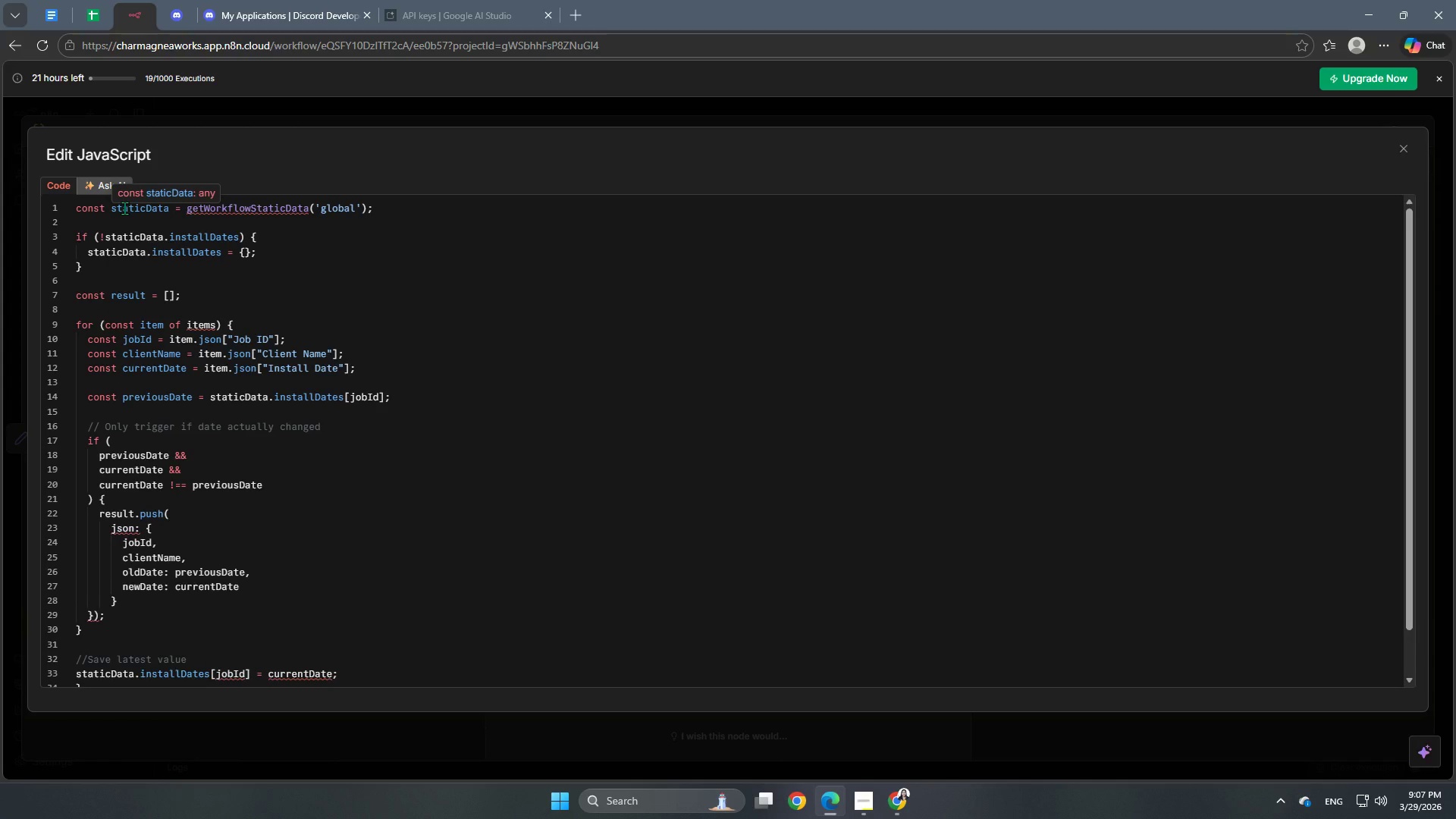 
scroll: coordinate [263, 227], scroll_direction: up, amount: 1.0
 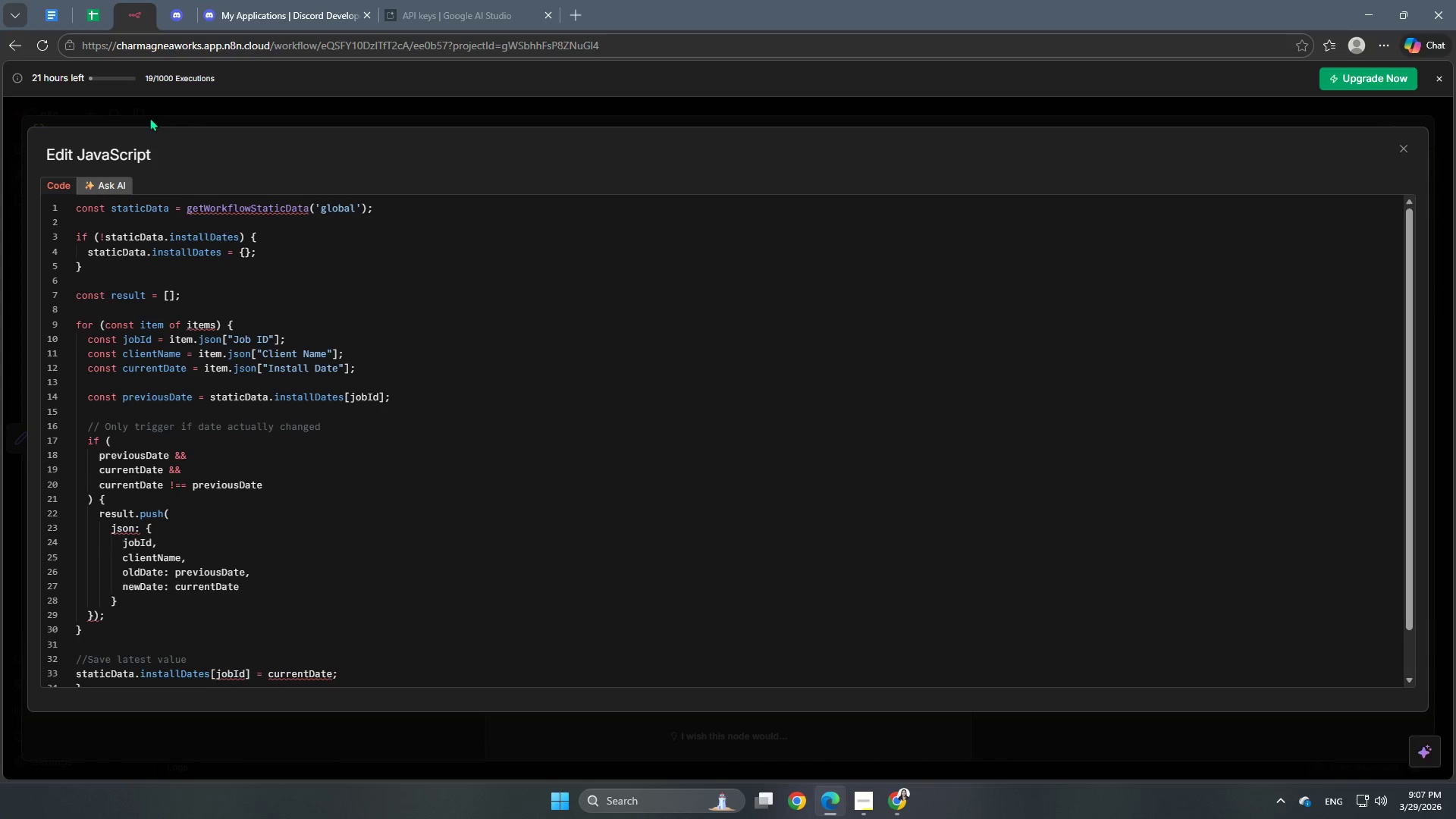 
left_click([251, 210])
 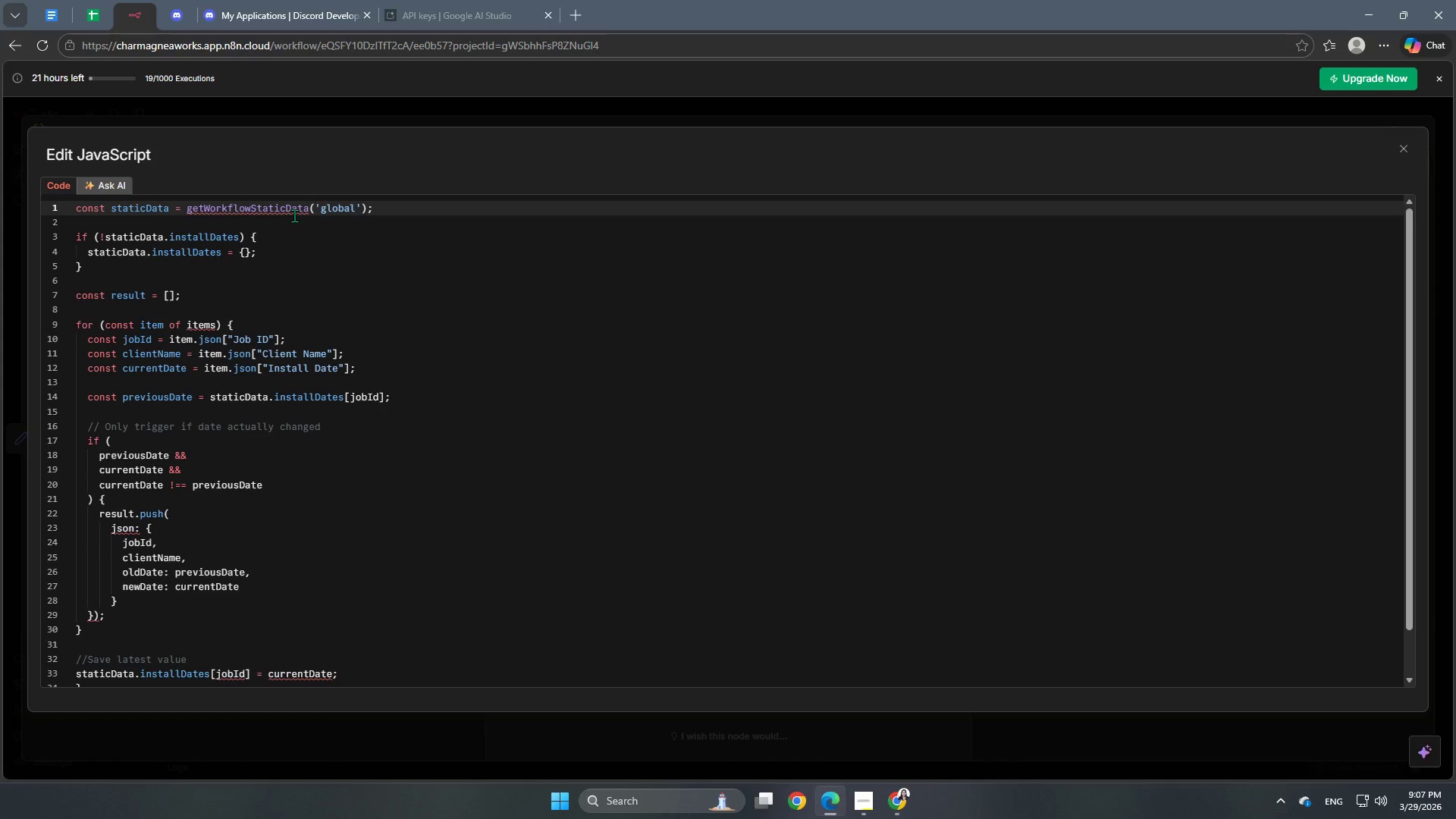 
wait(7.5)
 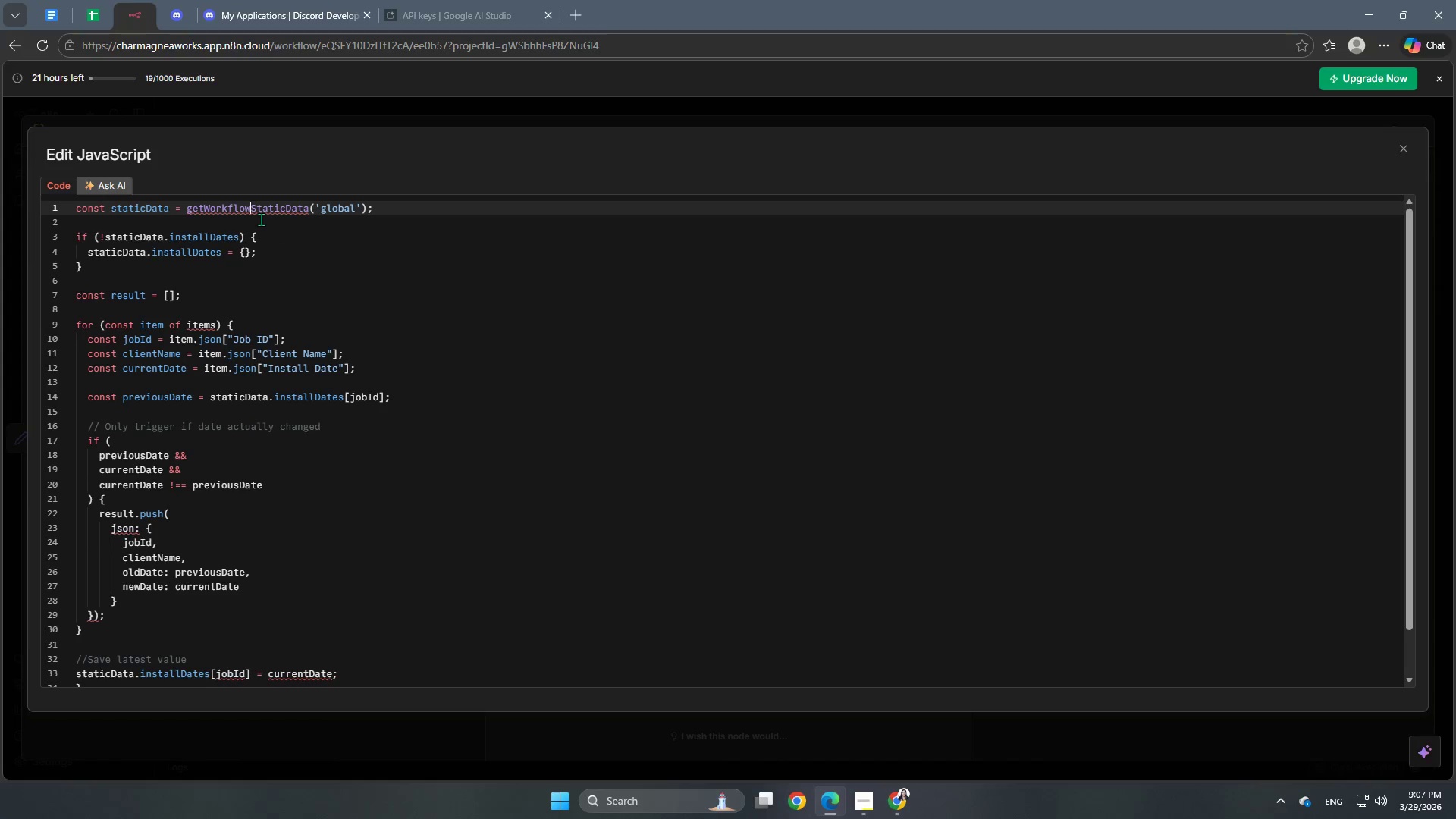 
mouse_move([193, 240])
 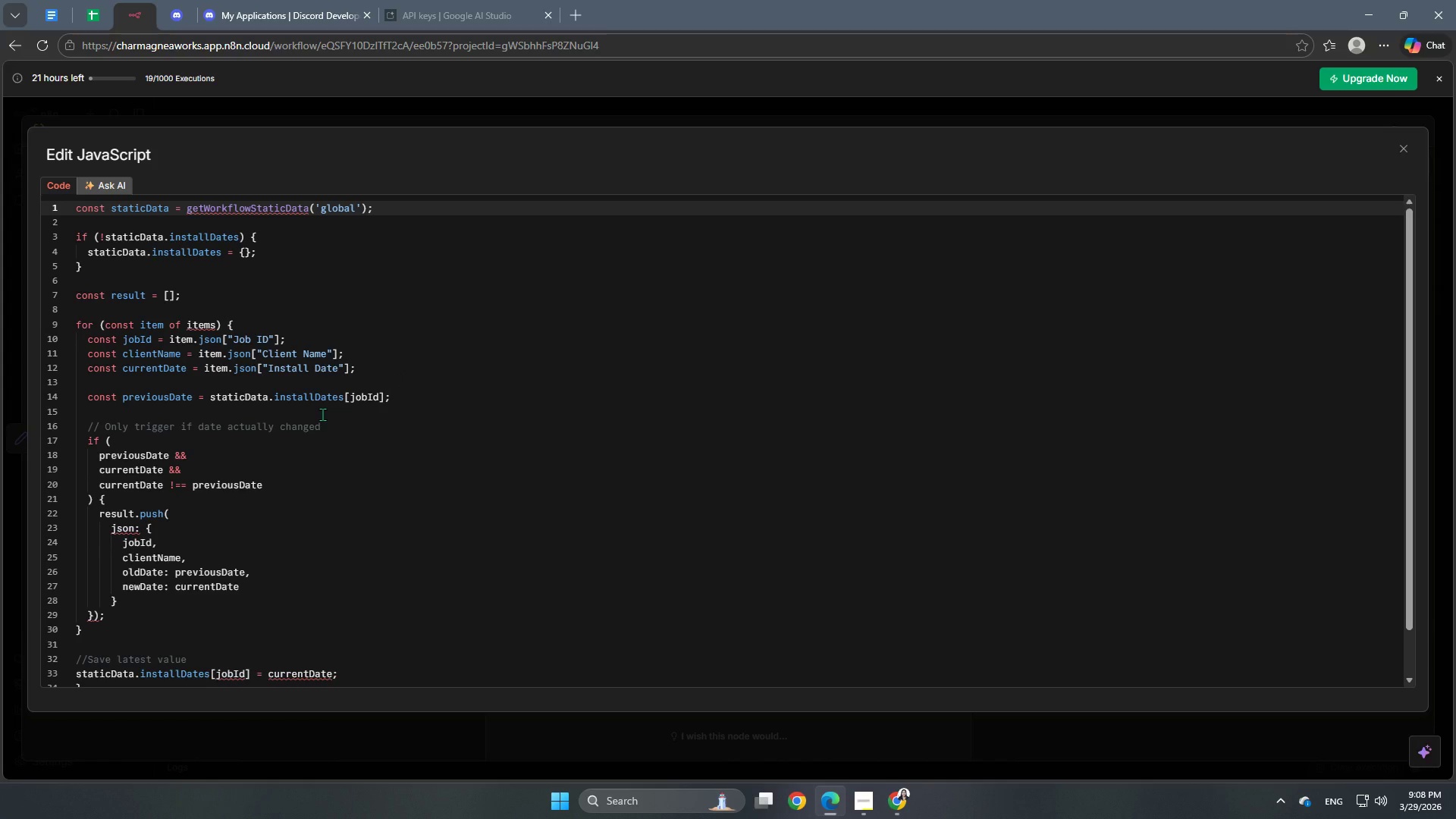 
wait(50.91)
 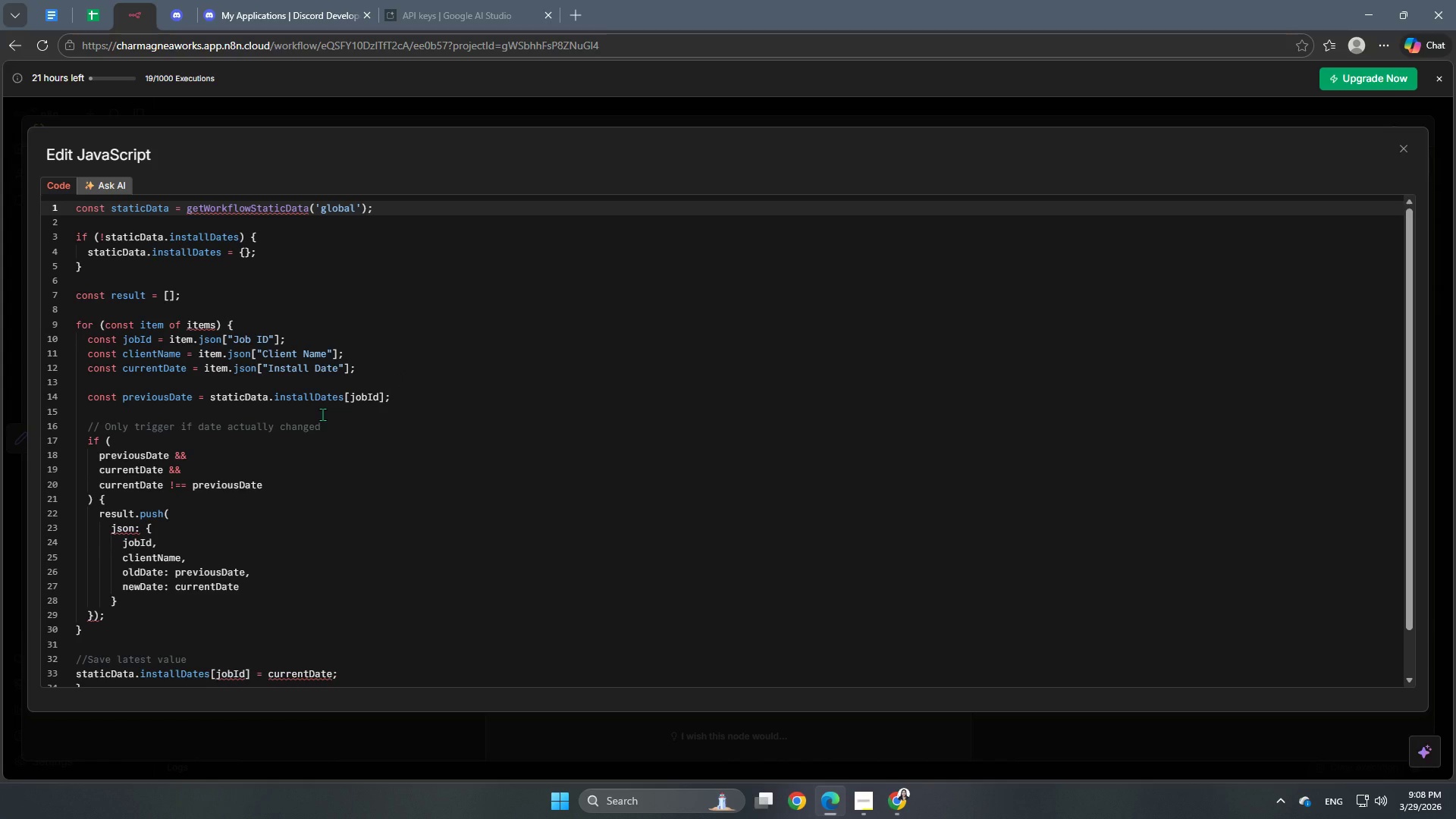 
scroll: coordinate [295, 418], scroll_direction: down, amount: 2.0
 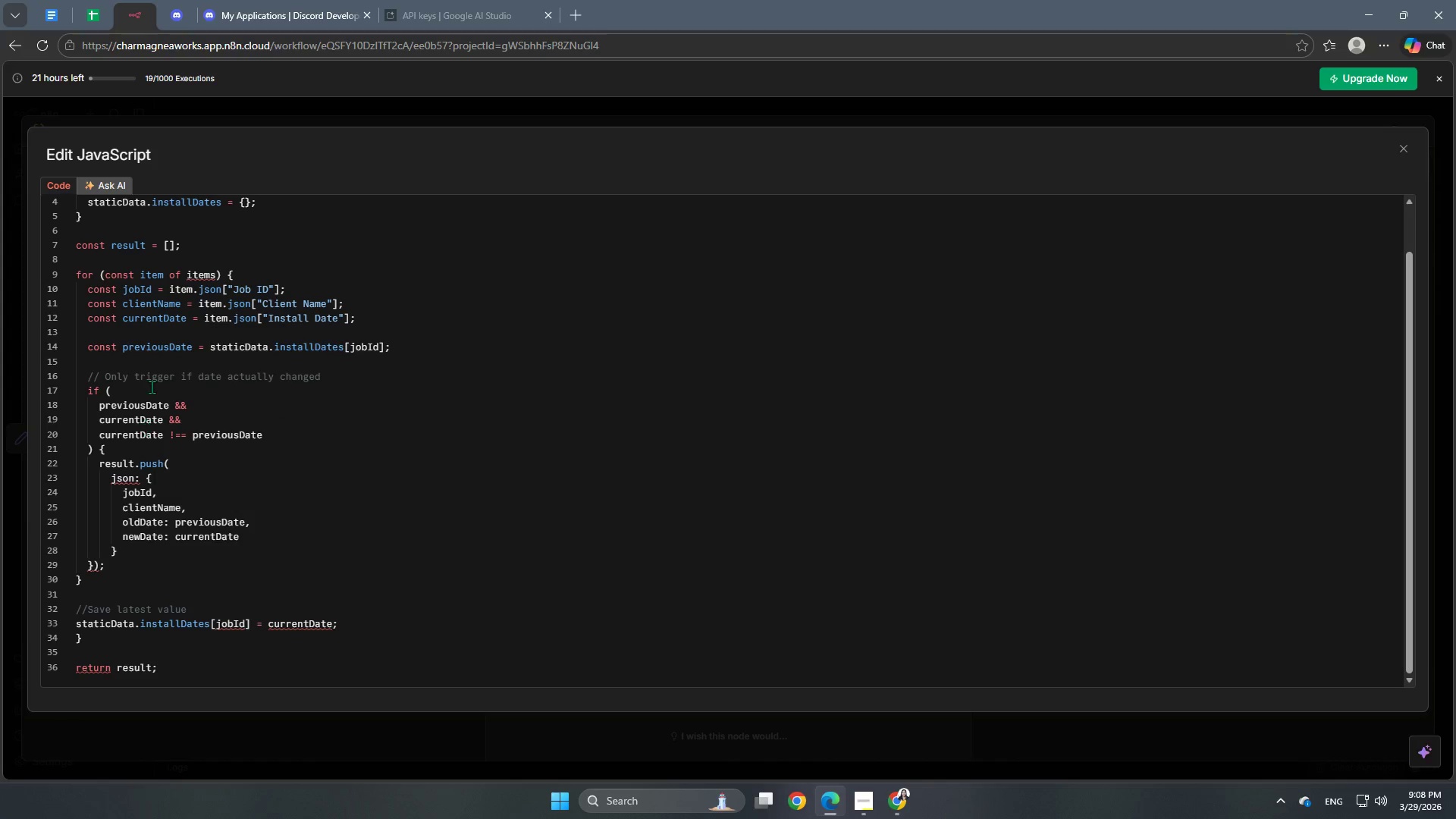 
mouse_move([126, 422])
 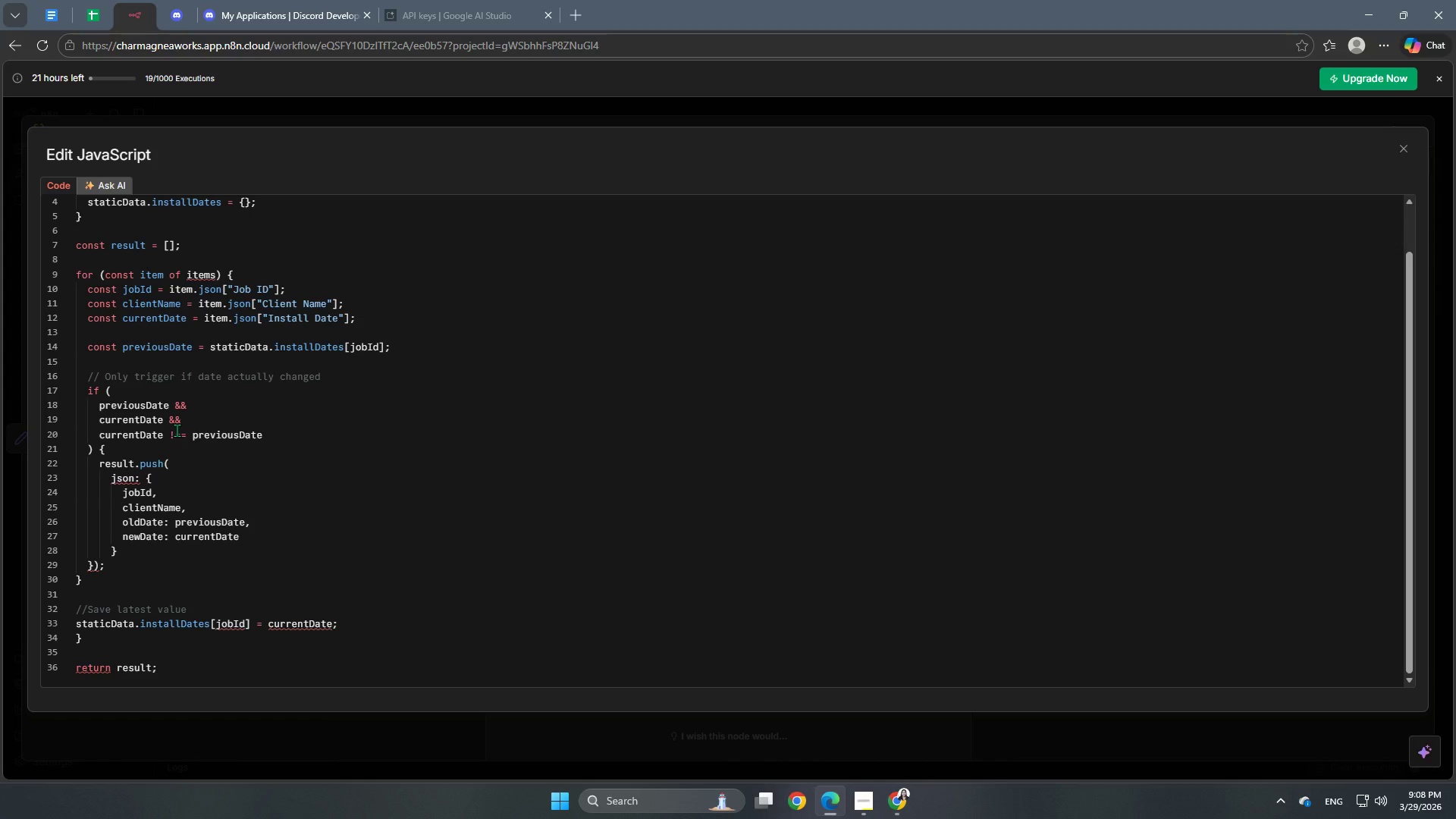 
wait(7.65)
 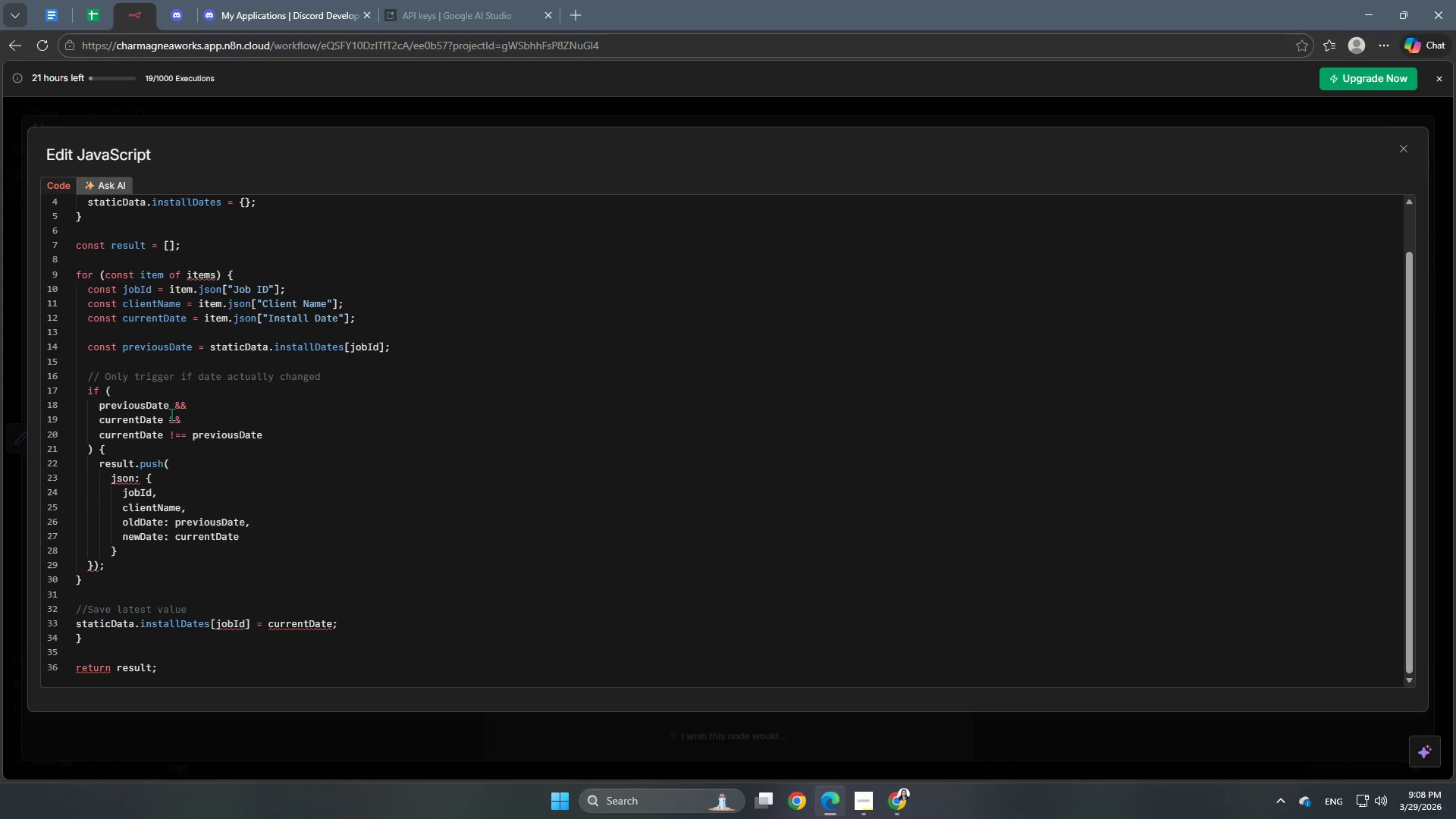 
mouse_move([178, 443])
 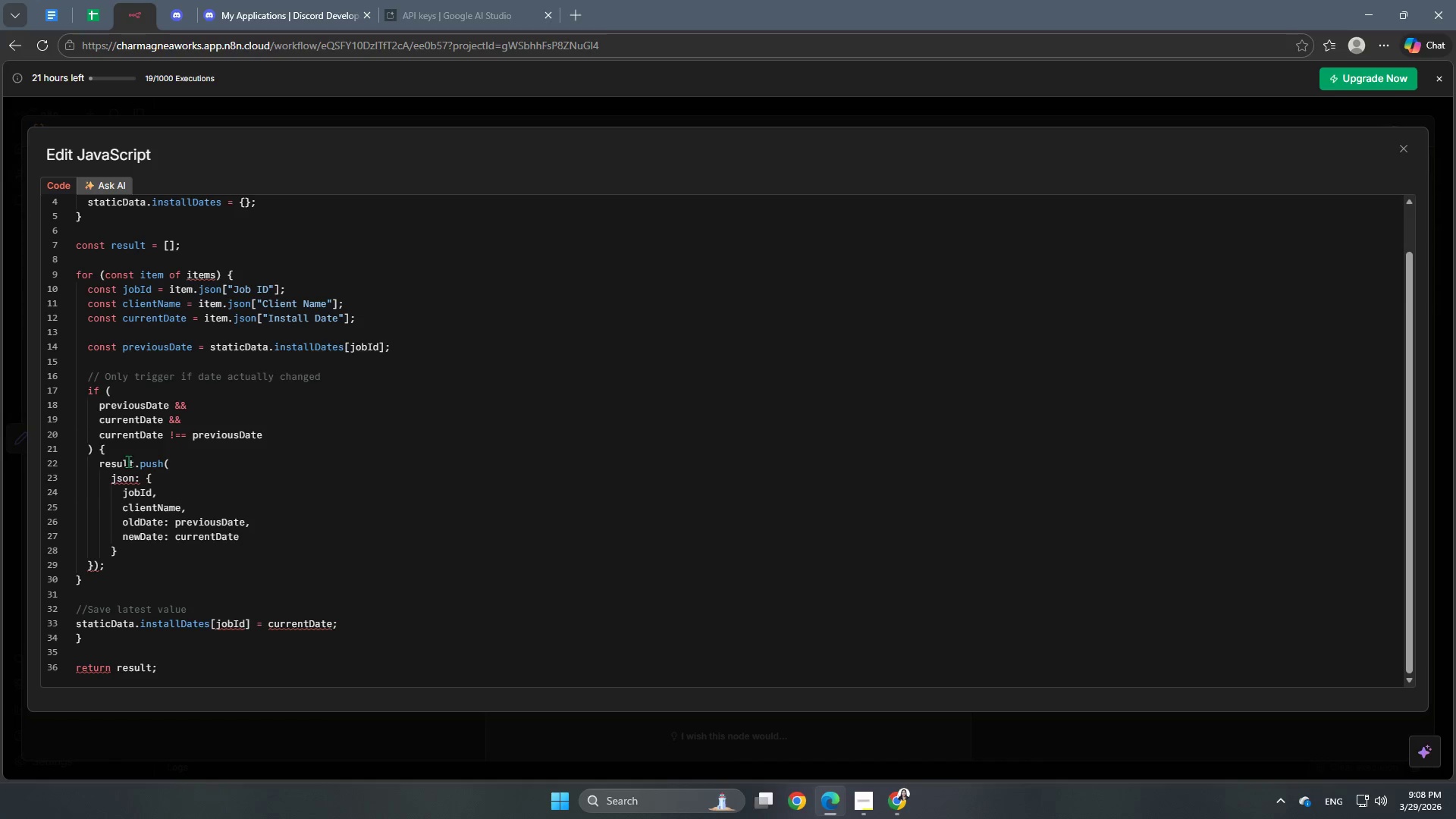 
wait(12.78)
 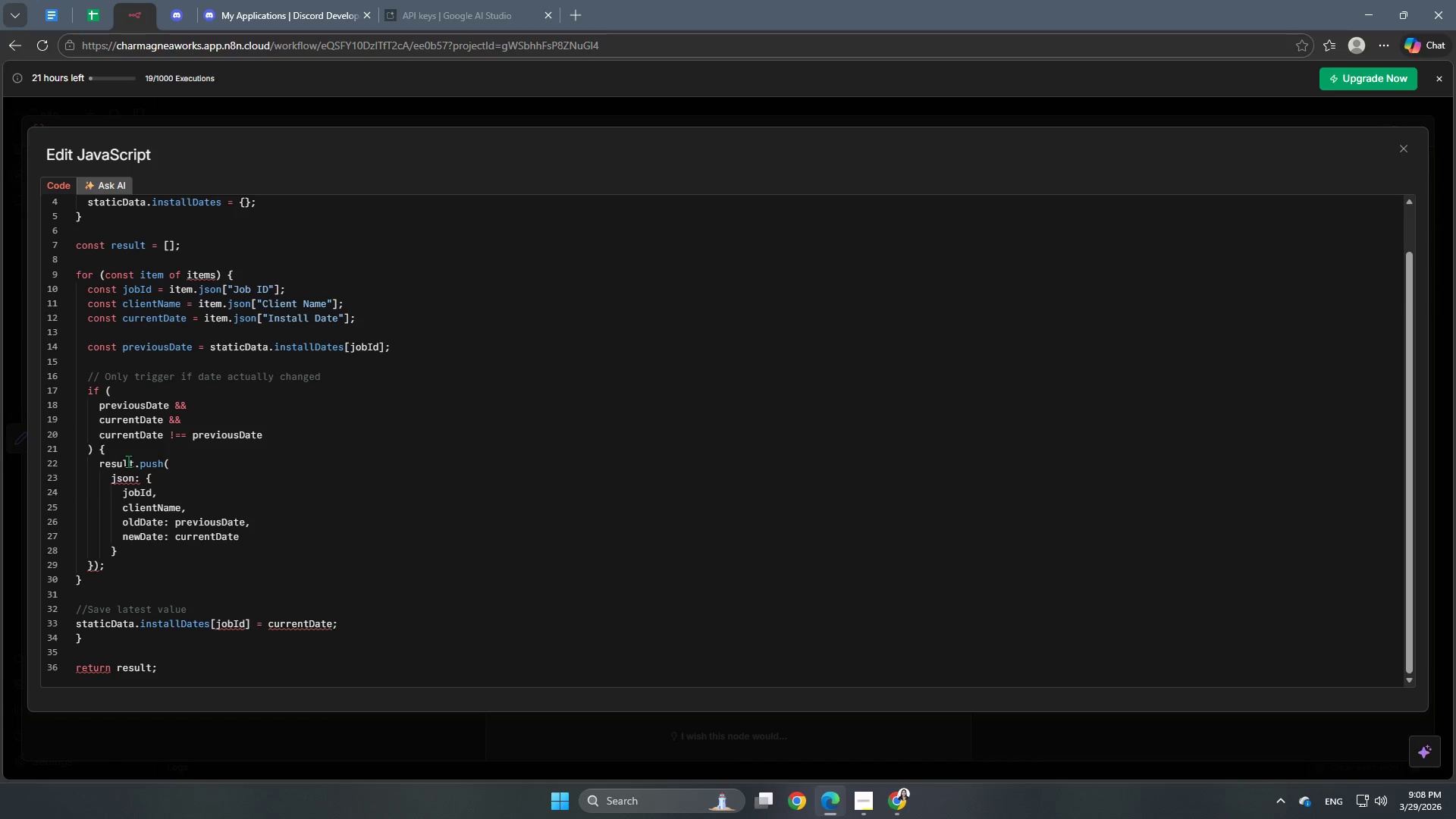 
left_click([176, 465])
 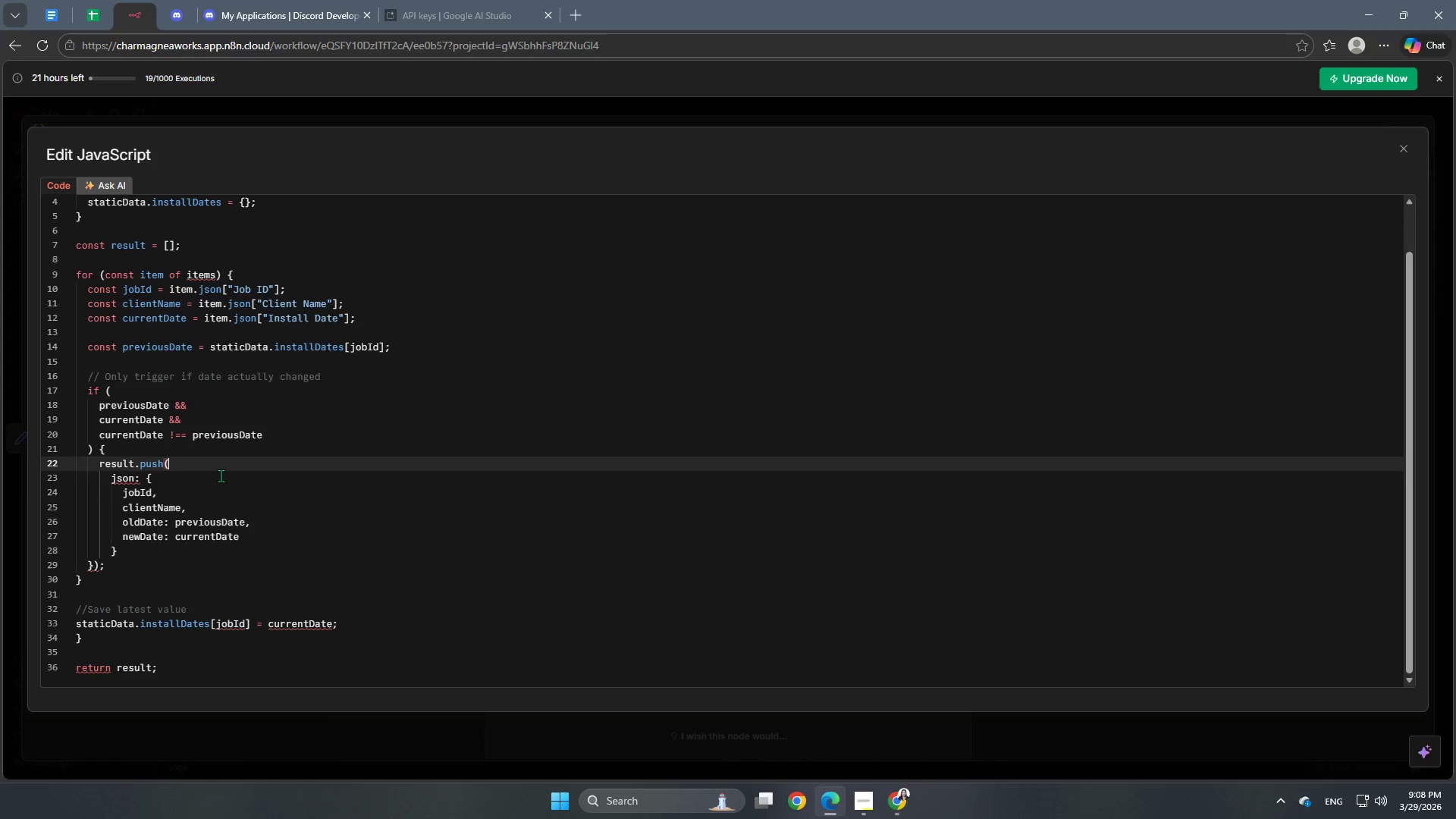 
key(Space)
 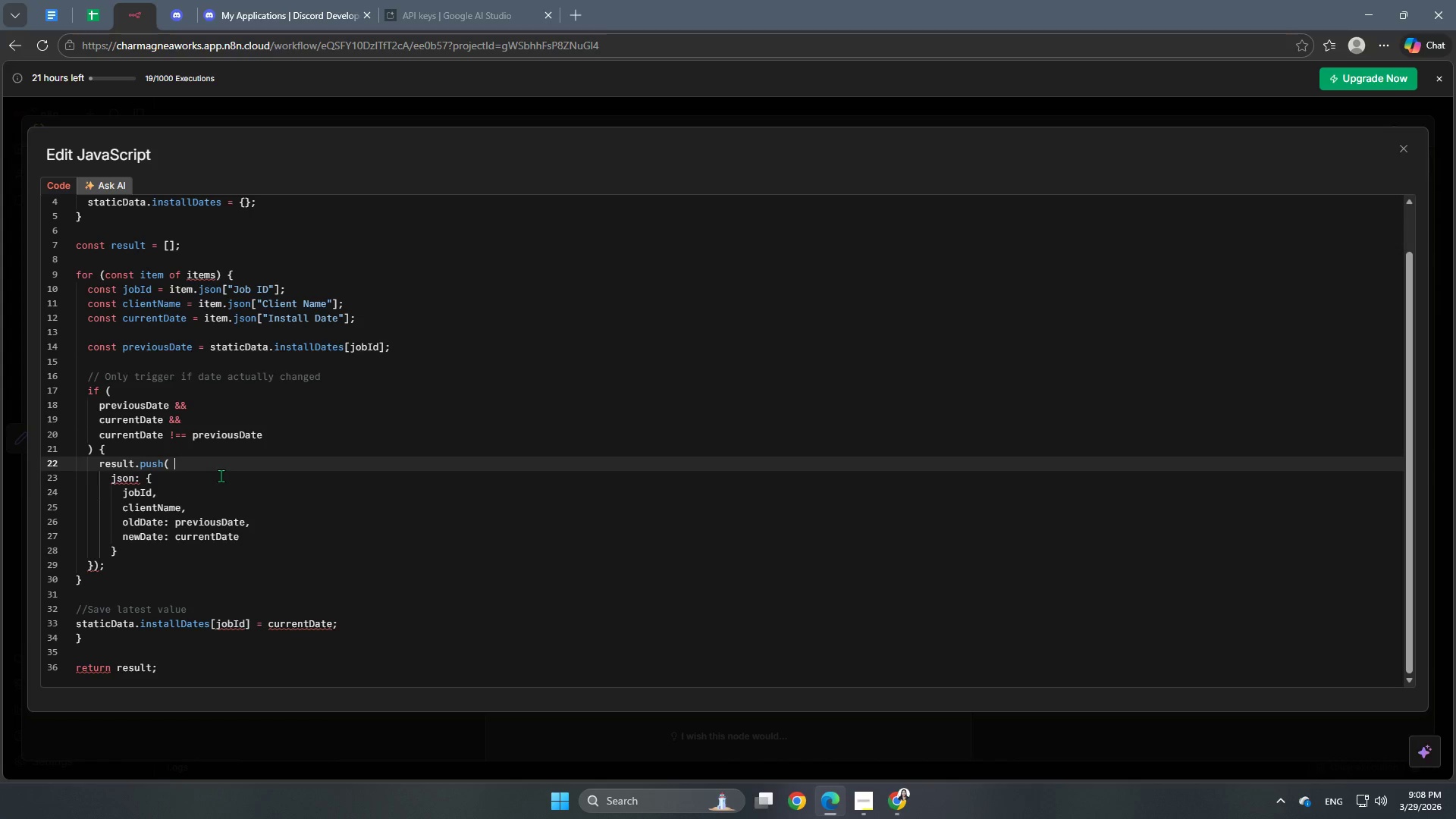 
key(Shift+BracketLeft)
 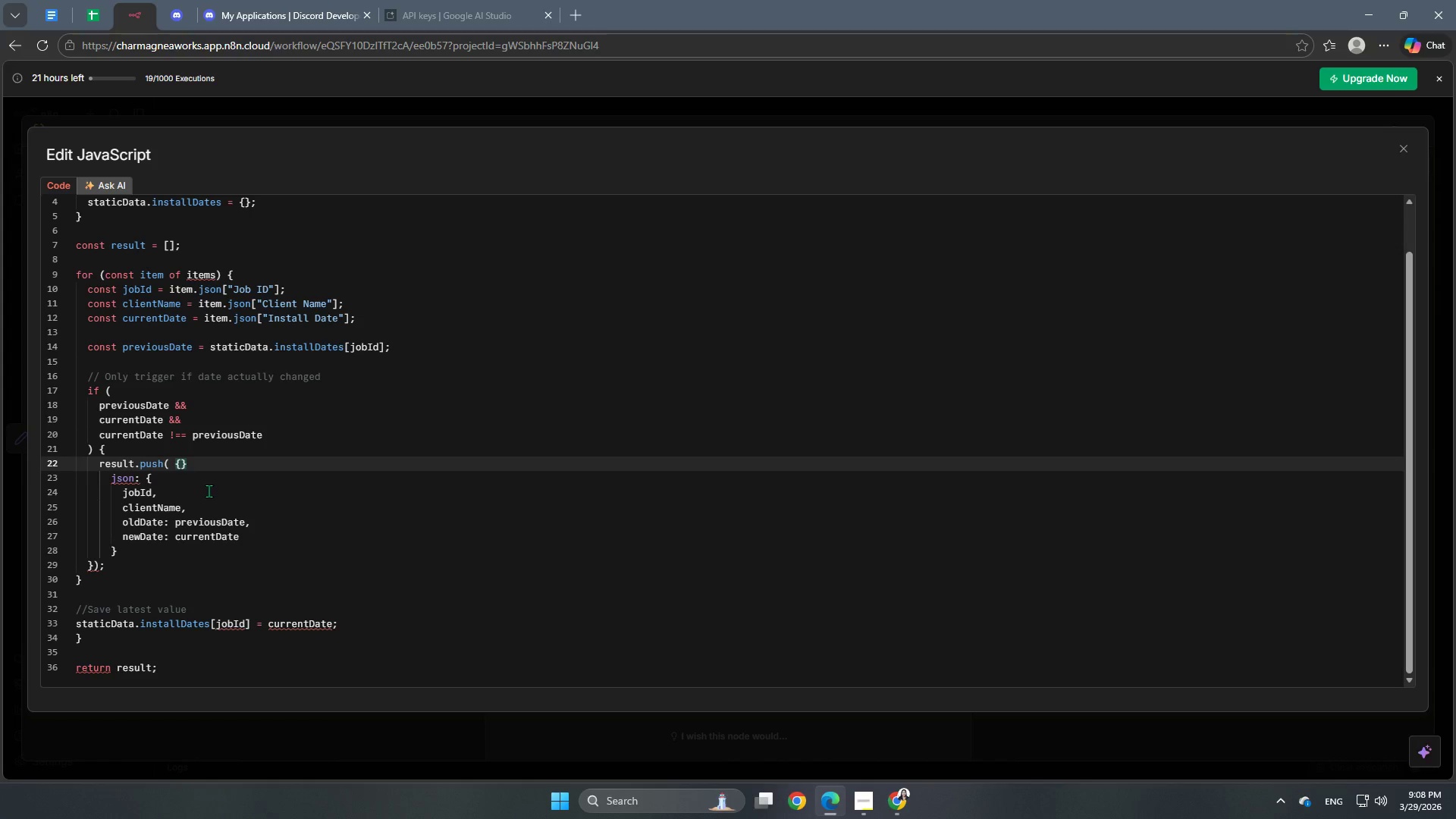 
left_click([209, 460])
 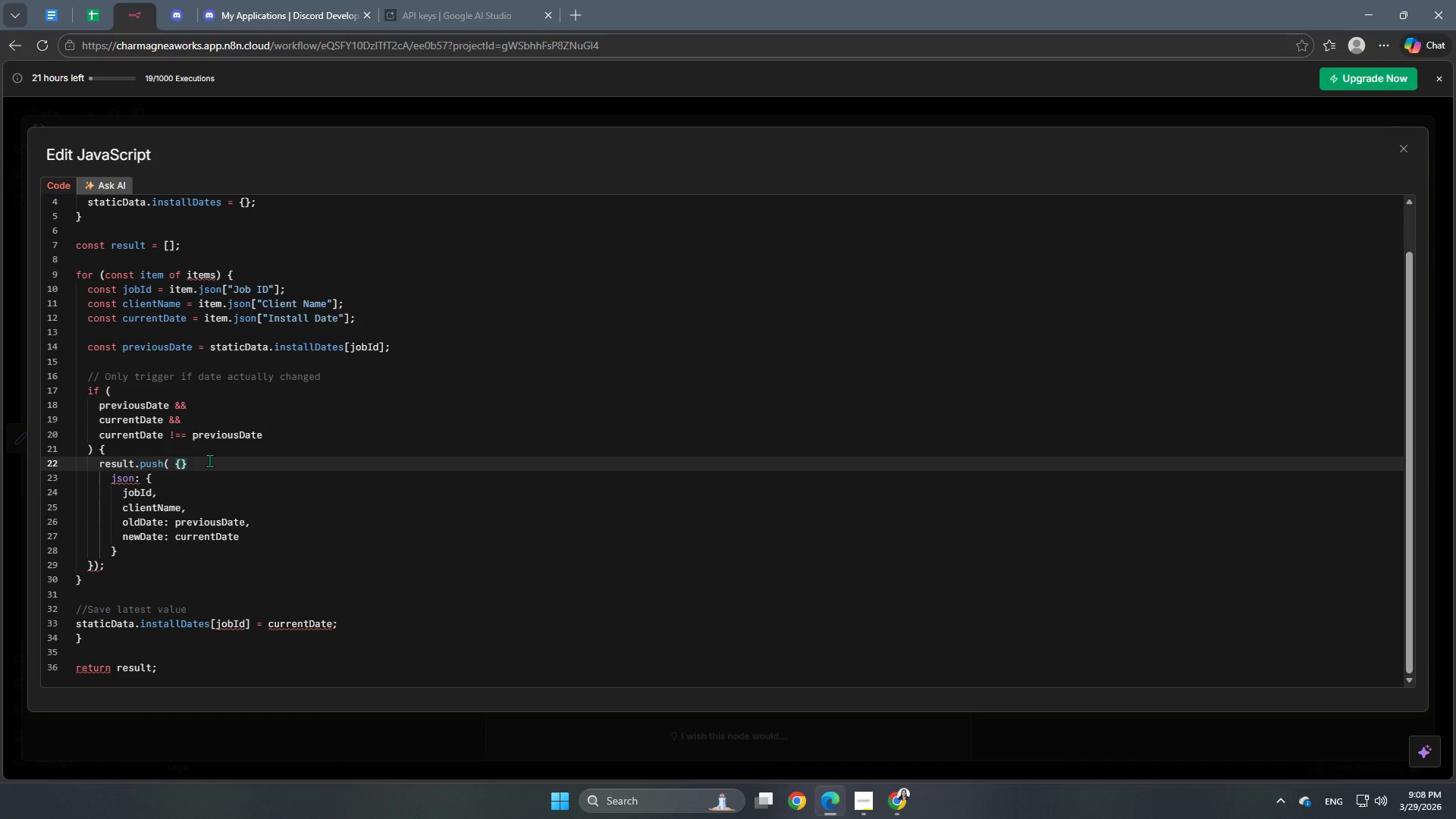 
key(Backspace)
 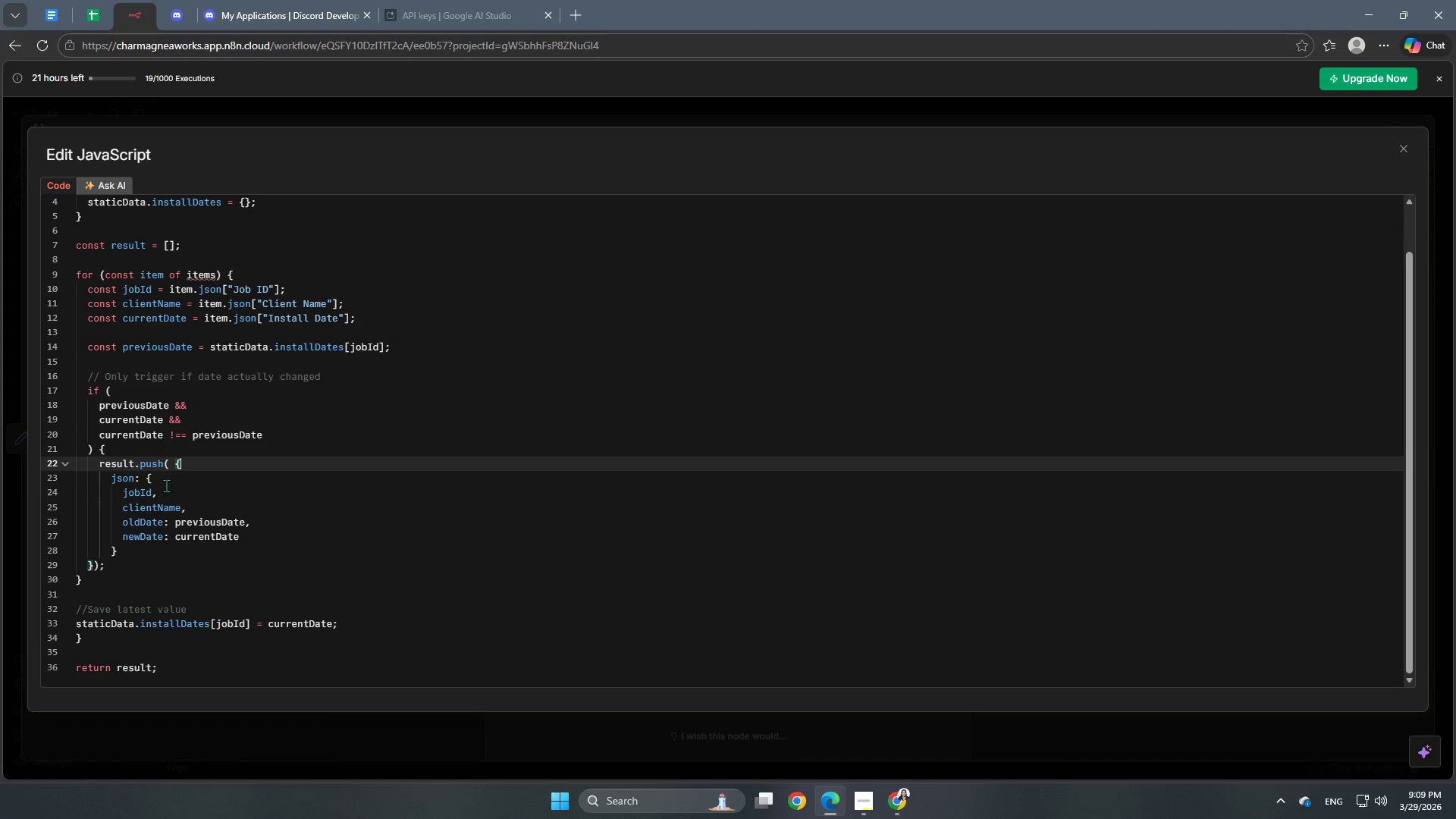 
wait(8.75)
 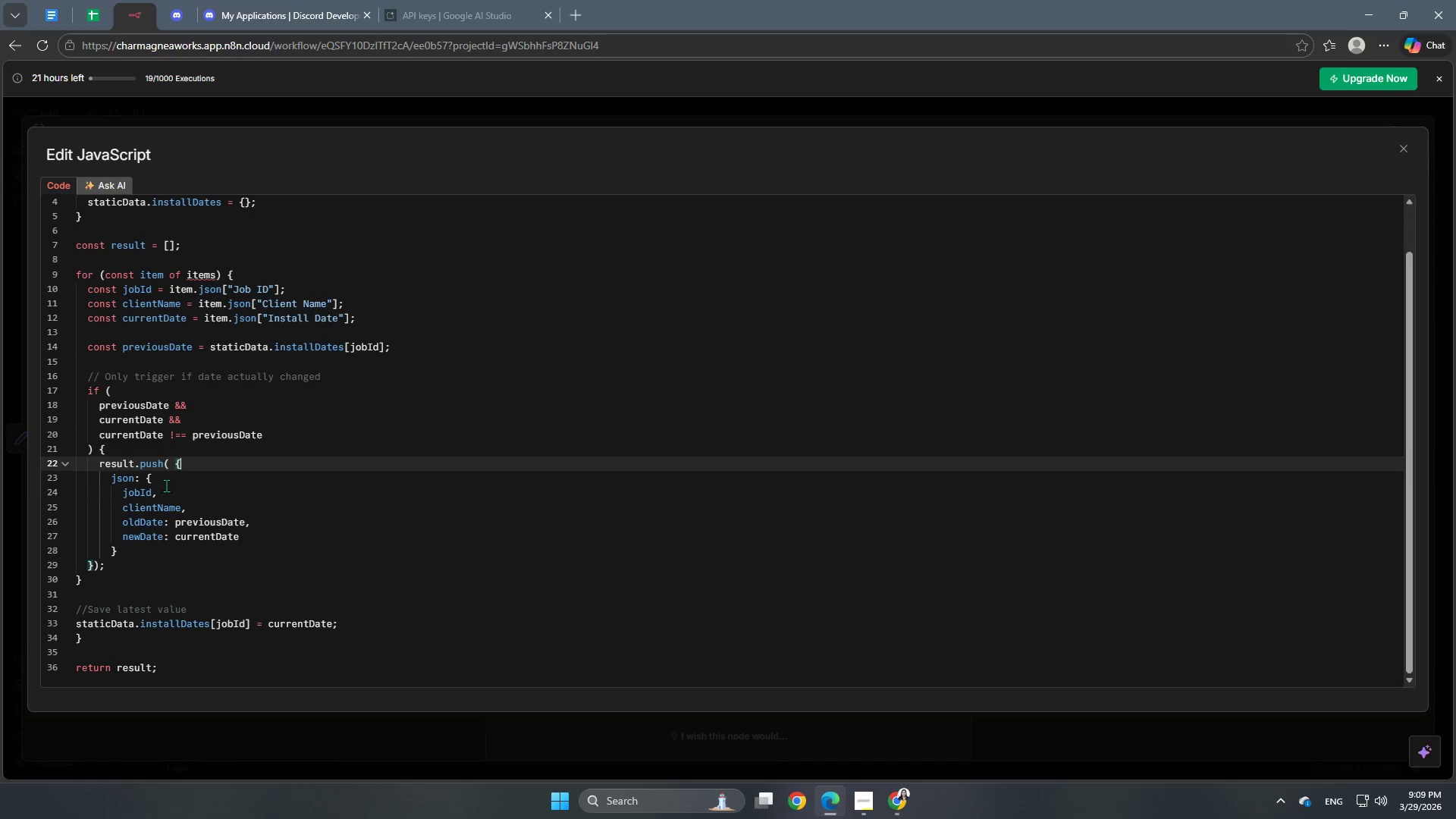 
left_click([366, 522])
 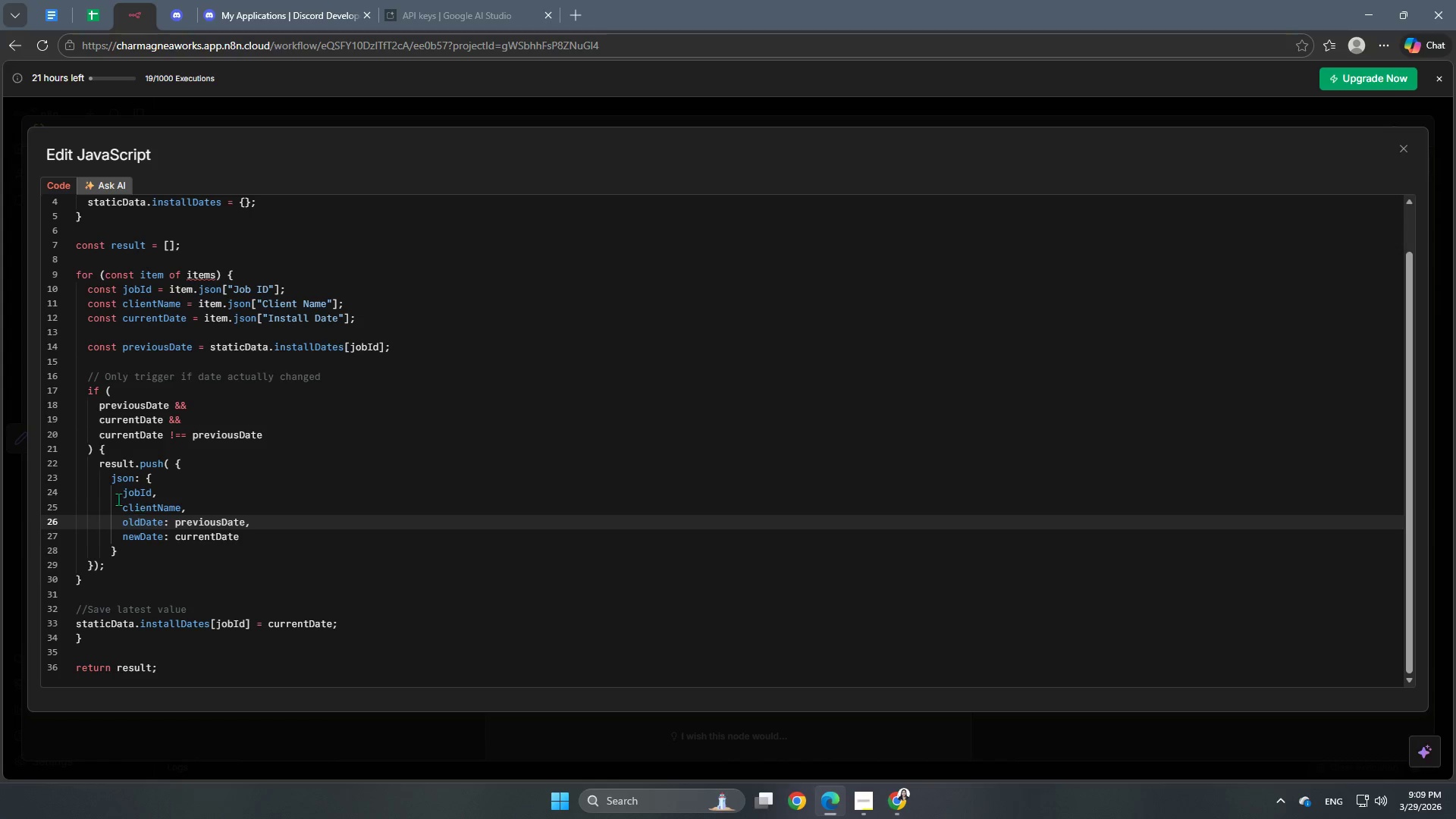 
mouse_move([134, 471])
 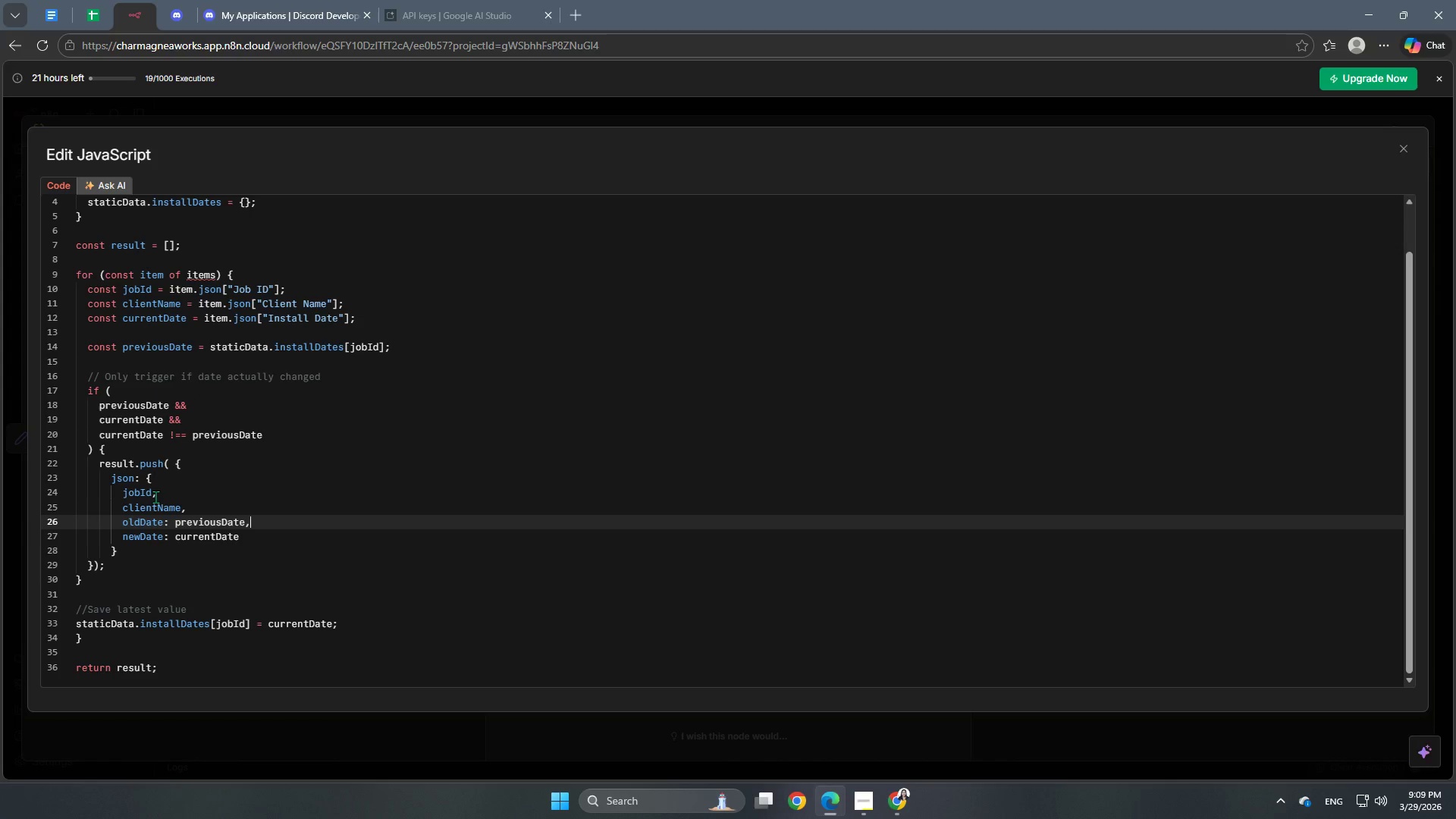 
wait(6.39)
 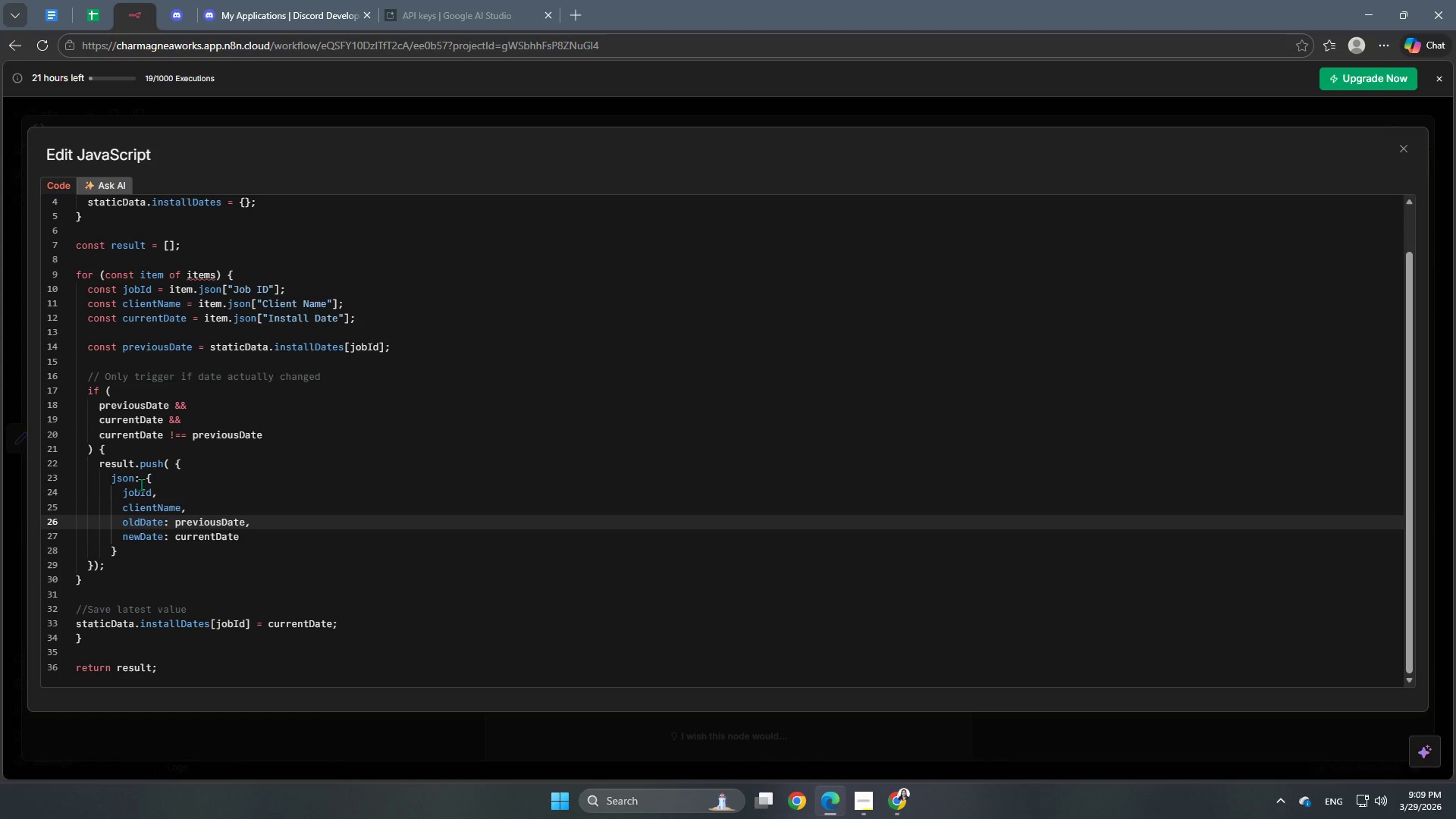 
mouse_move([196, 526])
 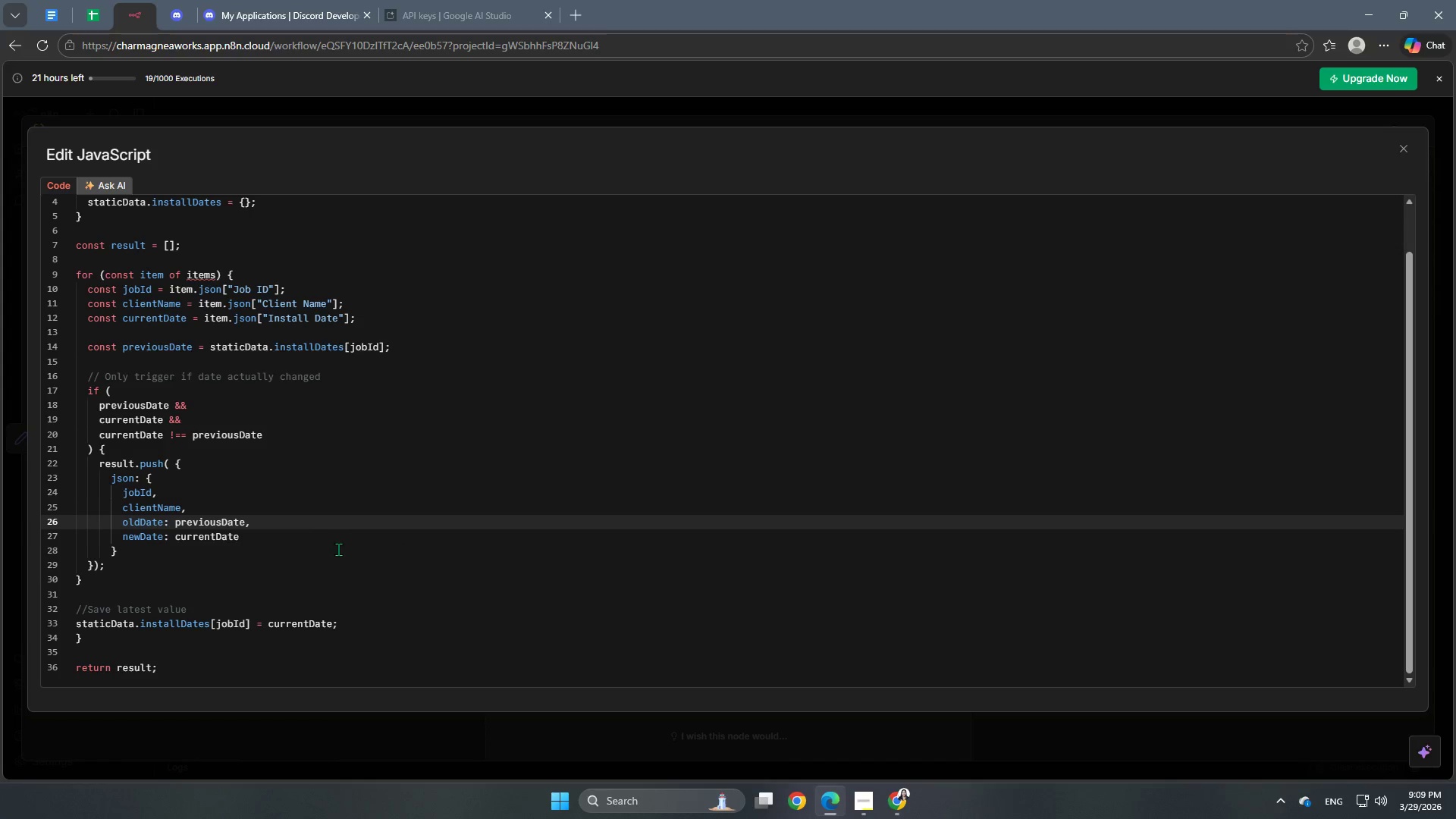 
wait(11.41)
 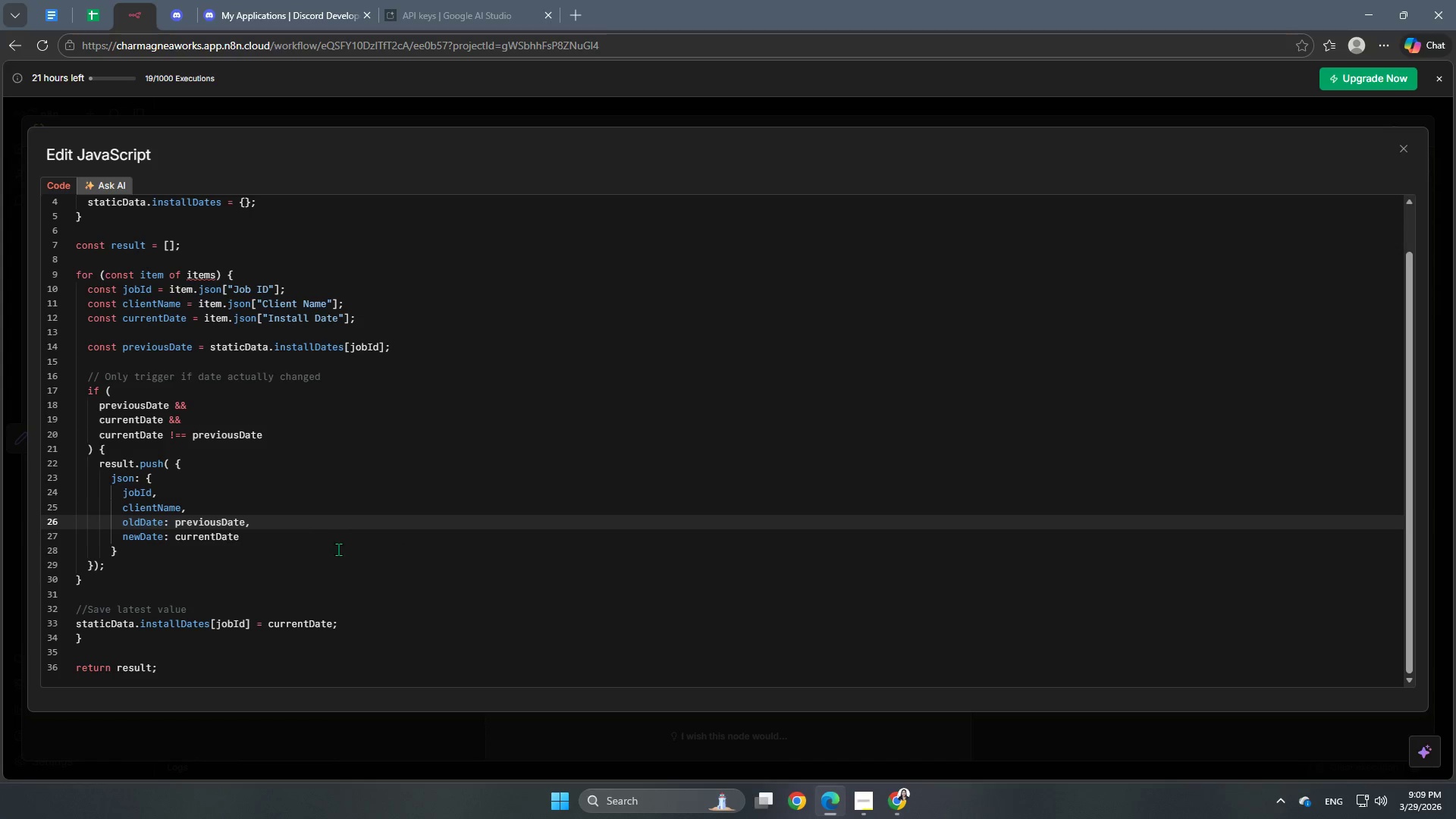 
left_click([86, 566])
 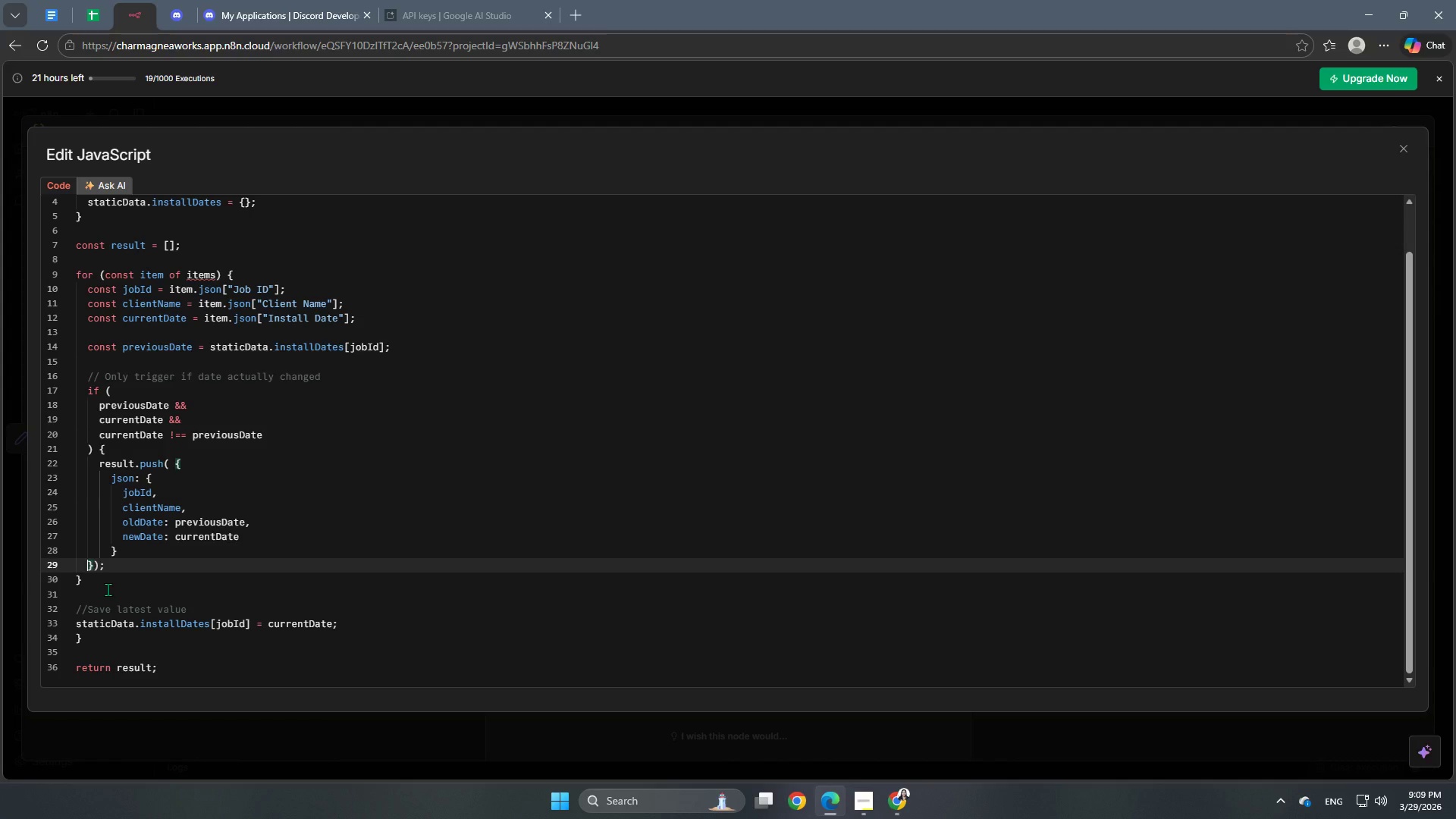 
key(Tab)
 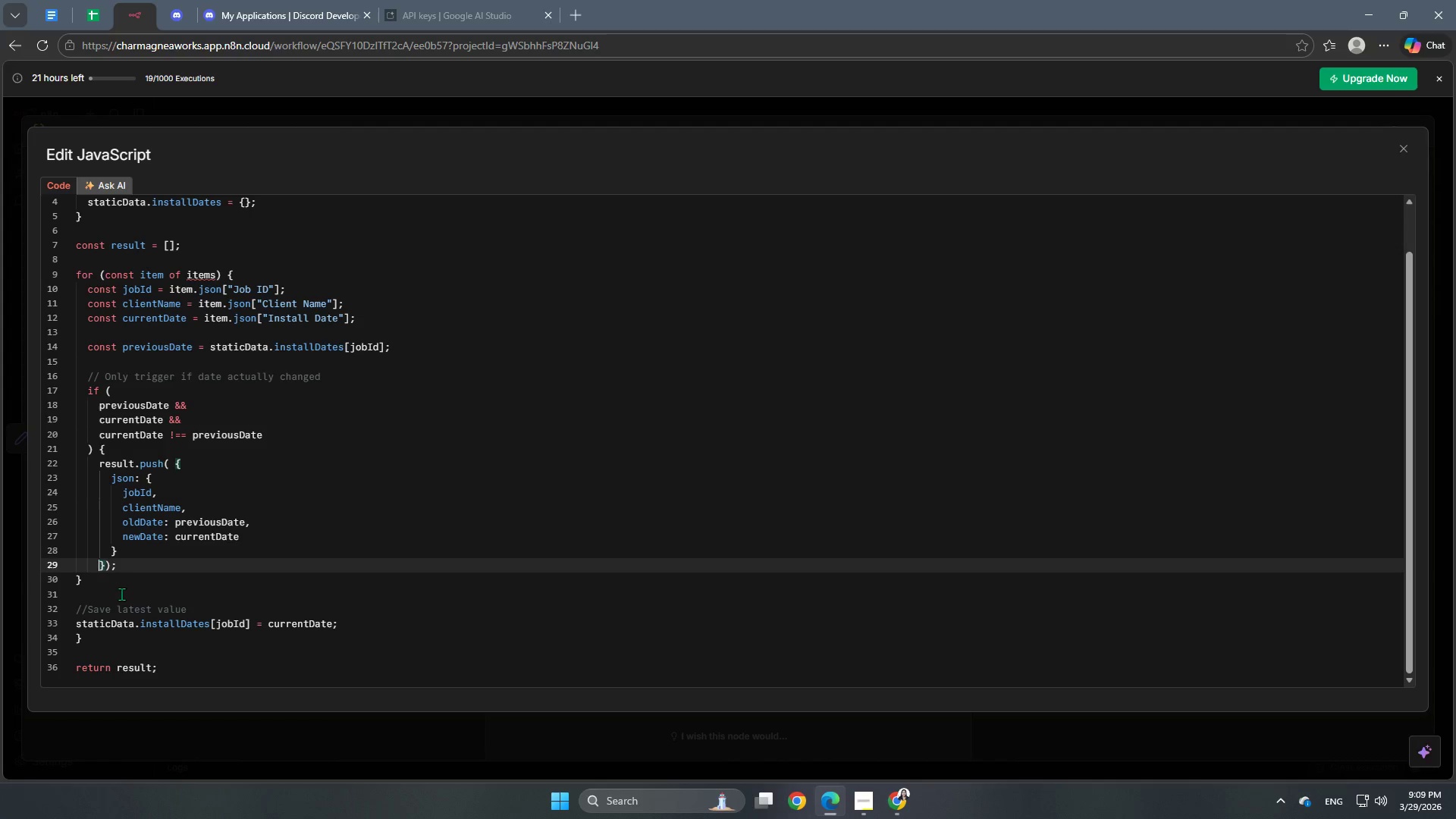 
left_click([149, 567])
 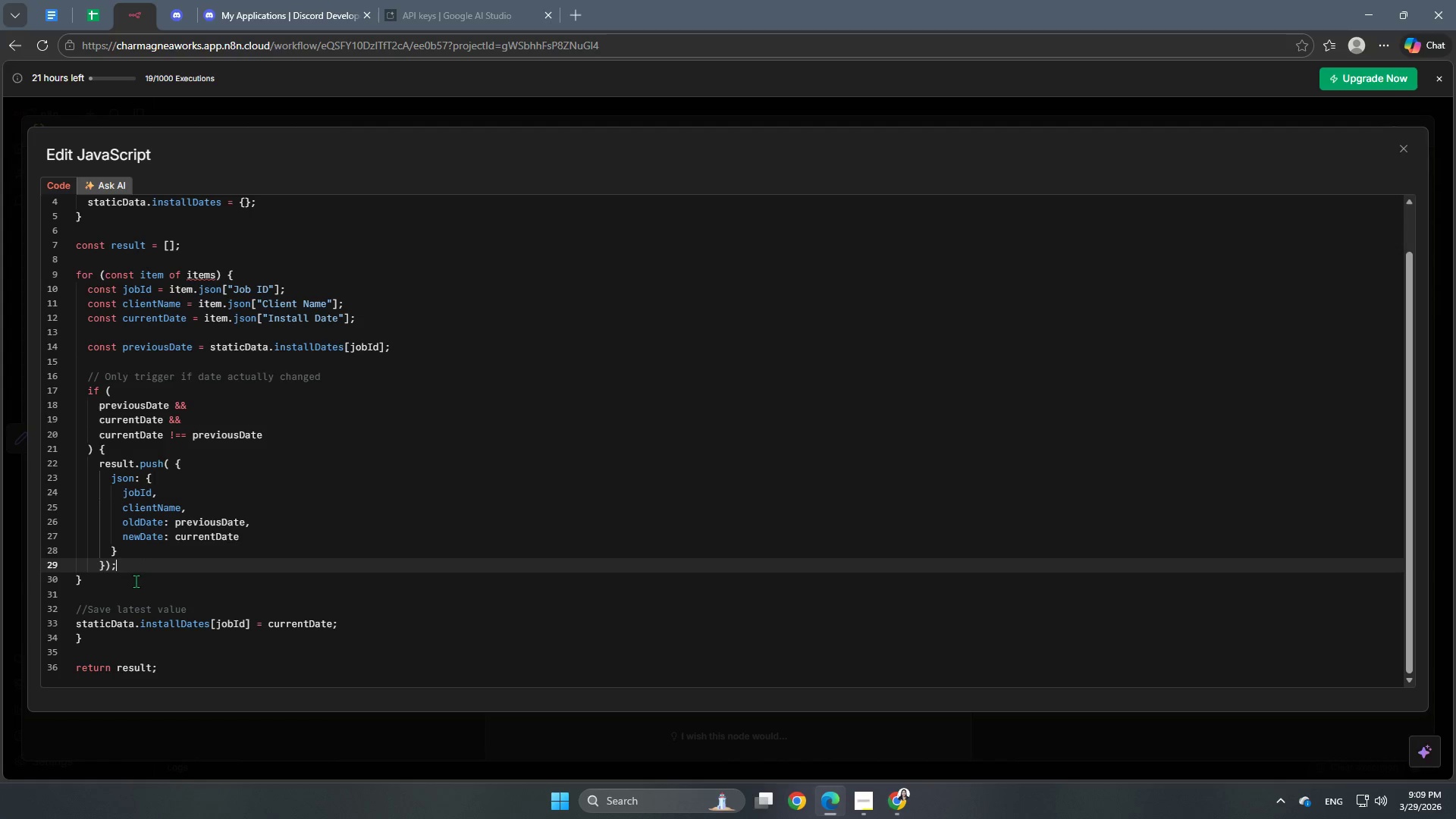 
left_click([136, 581])
 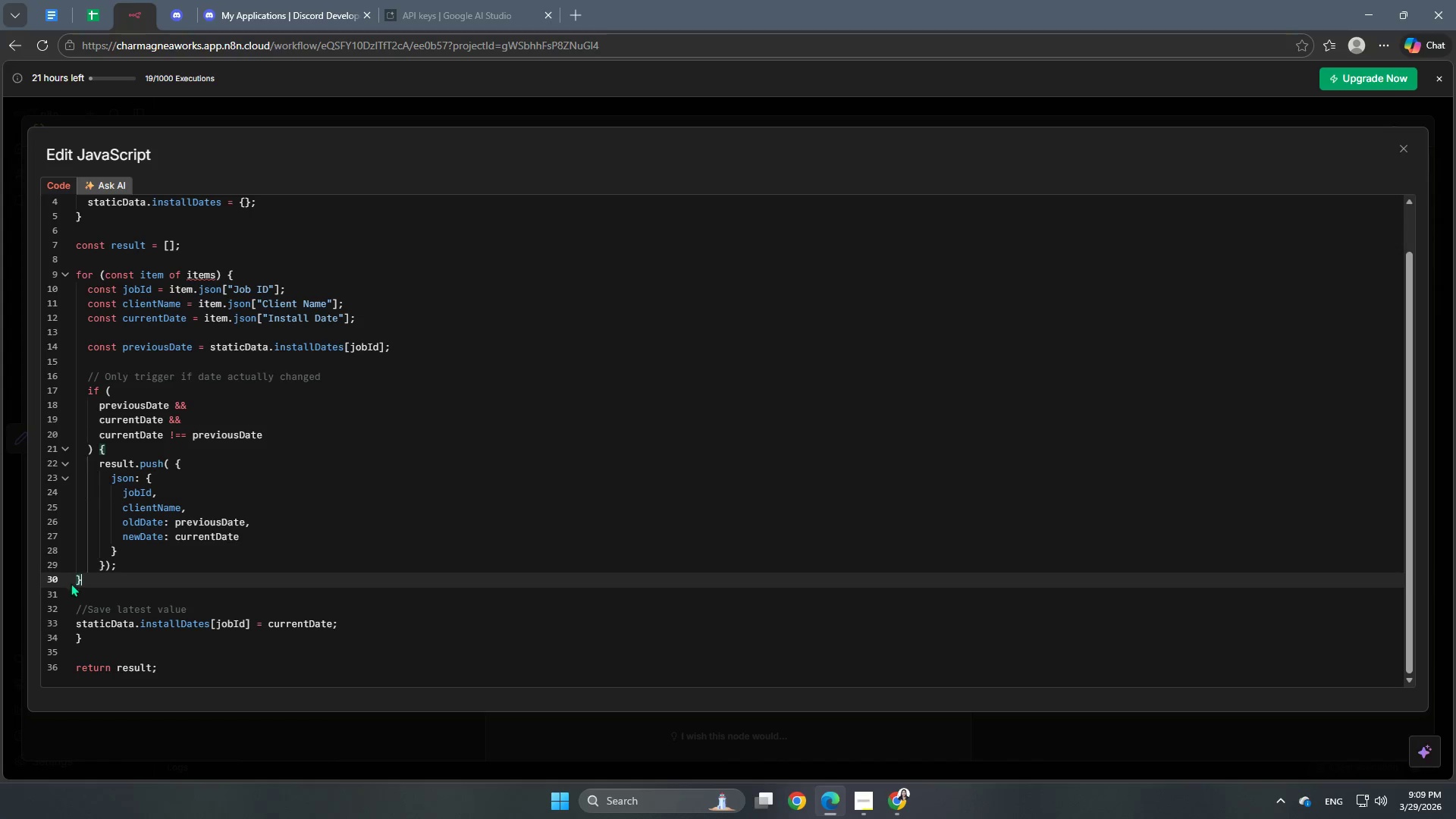 
left_click([76, 580])
 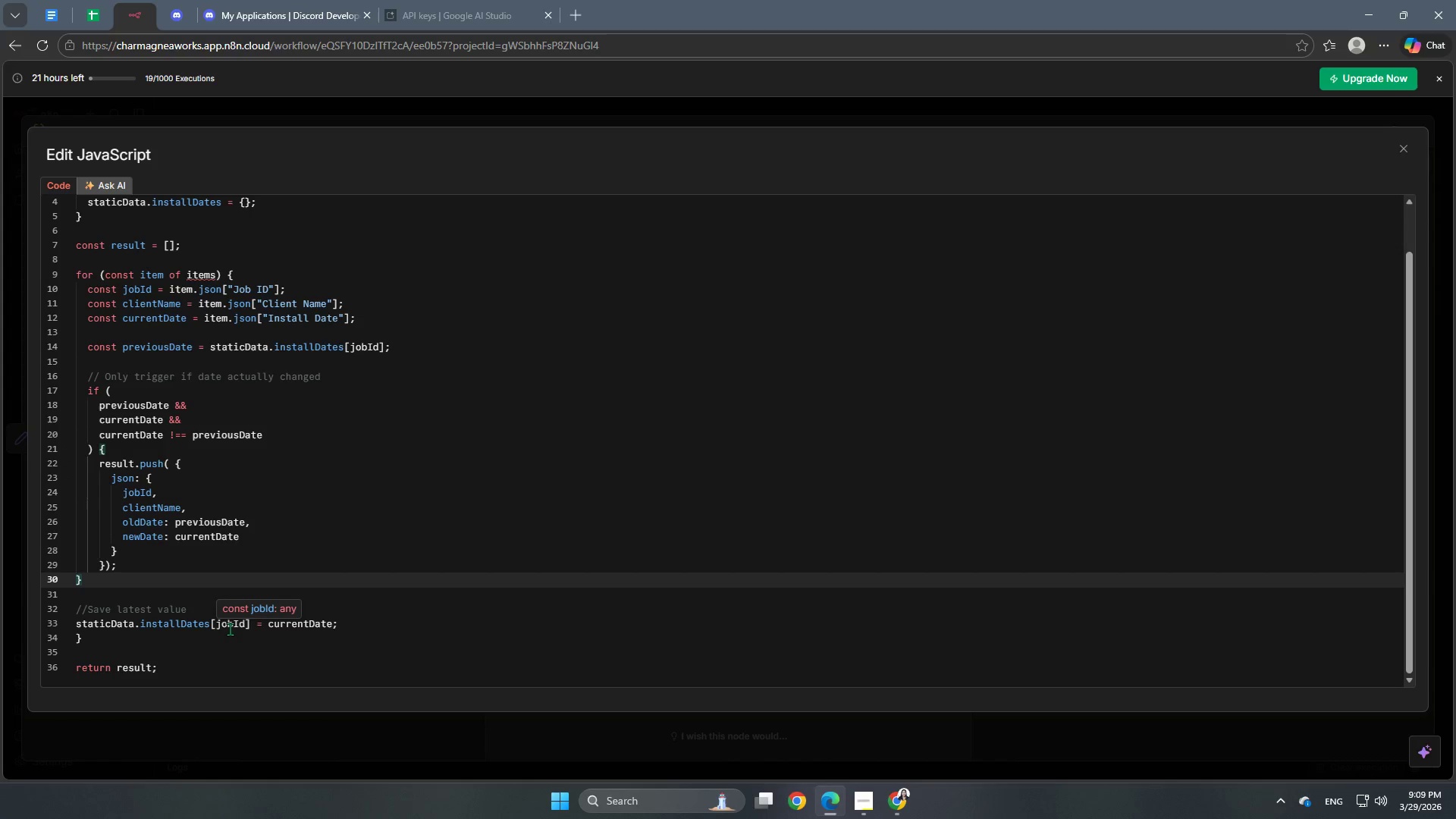 
key(Tab)
 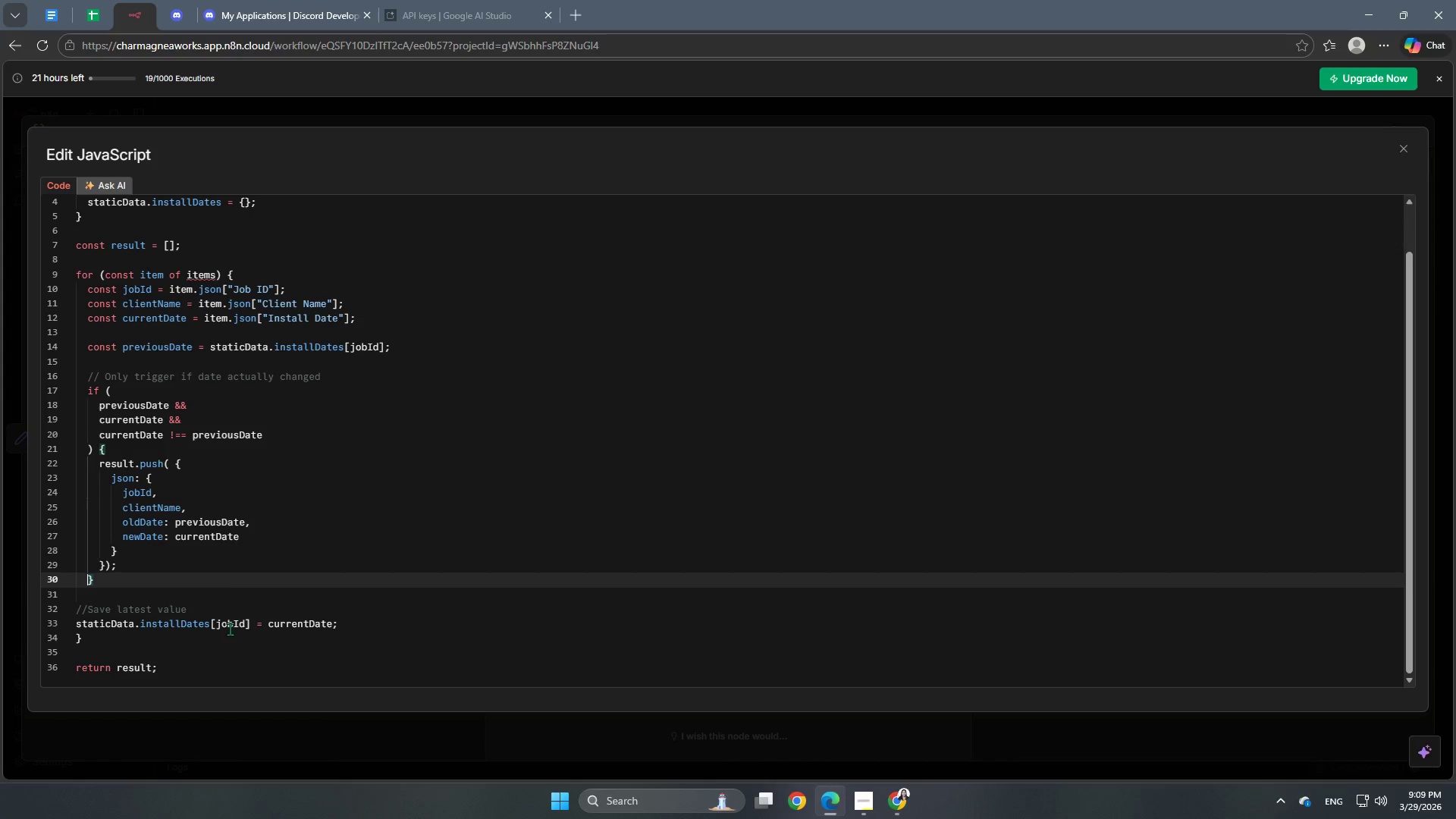 
scroll: coordinate [228, 590], scroll_direction: down, amount: 2.0
 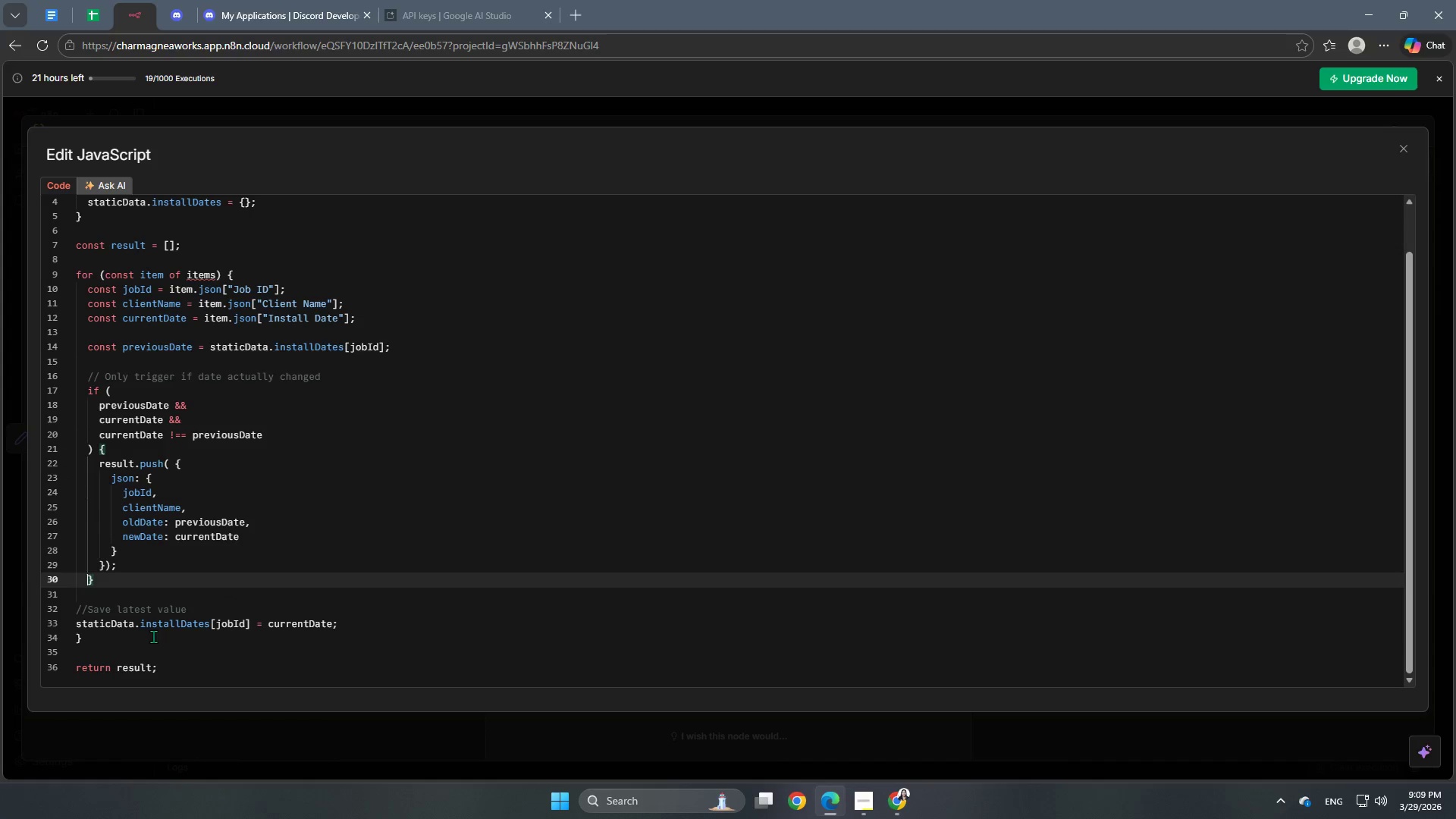 
left_click([153, 636])
 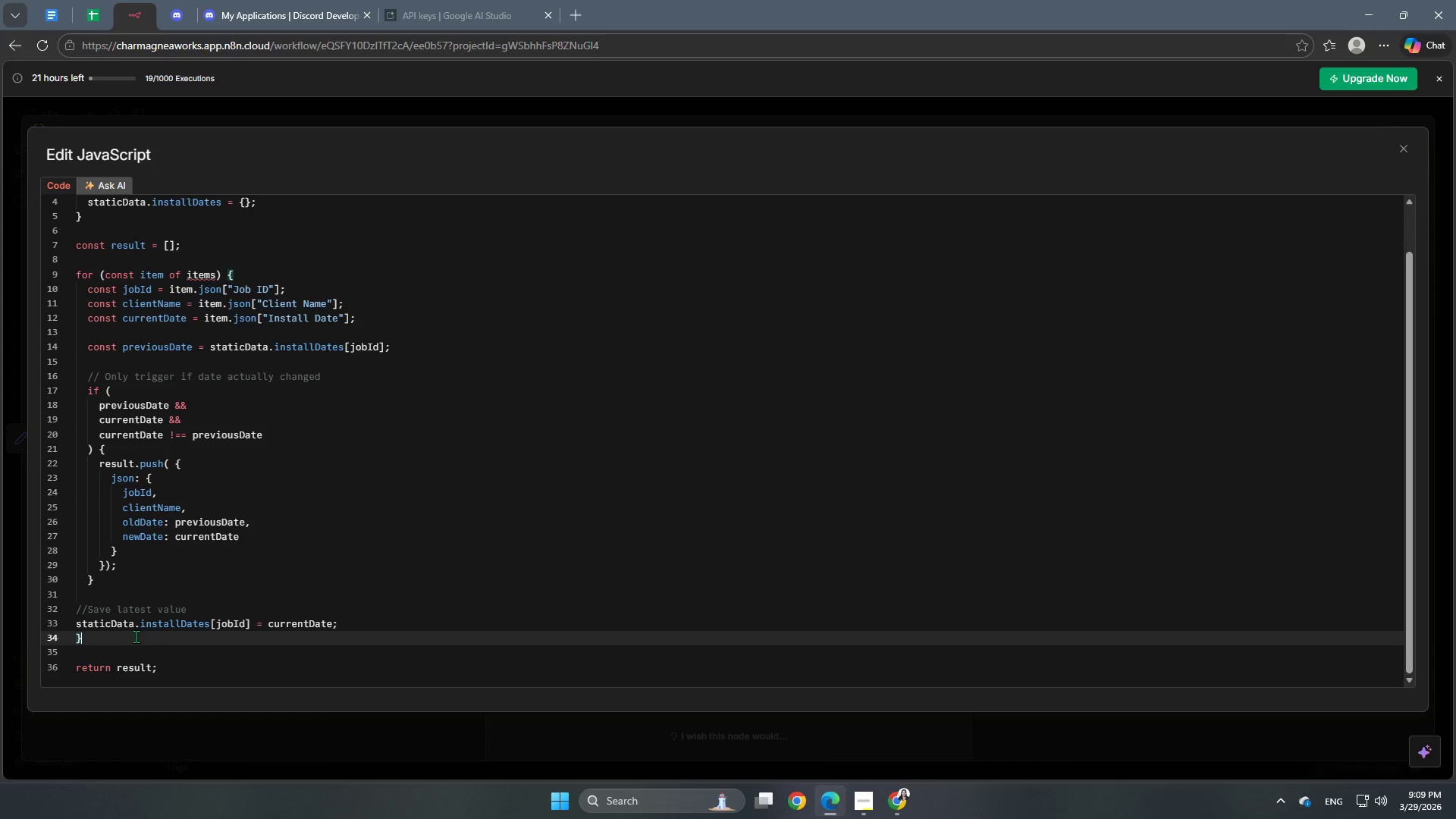 
left_click([78, 612])
 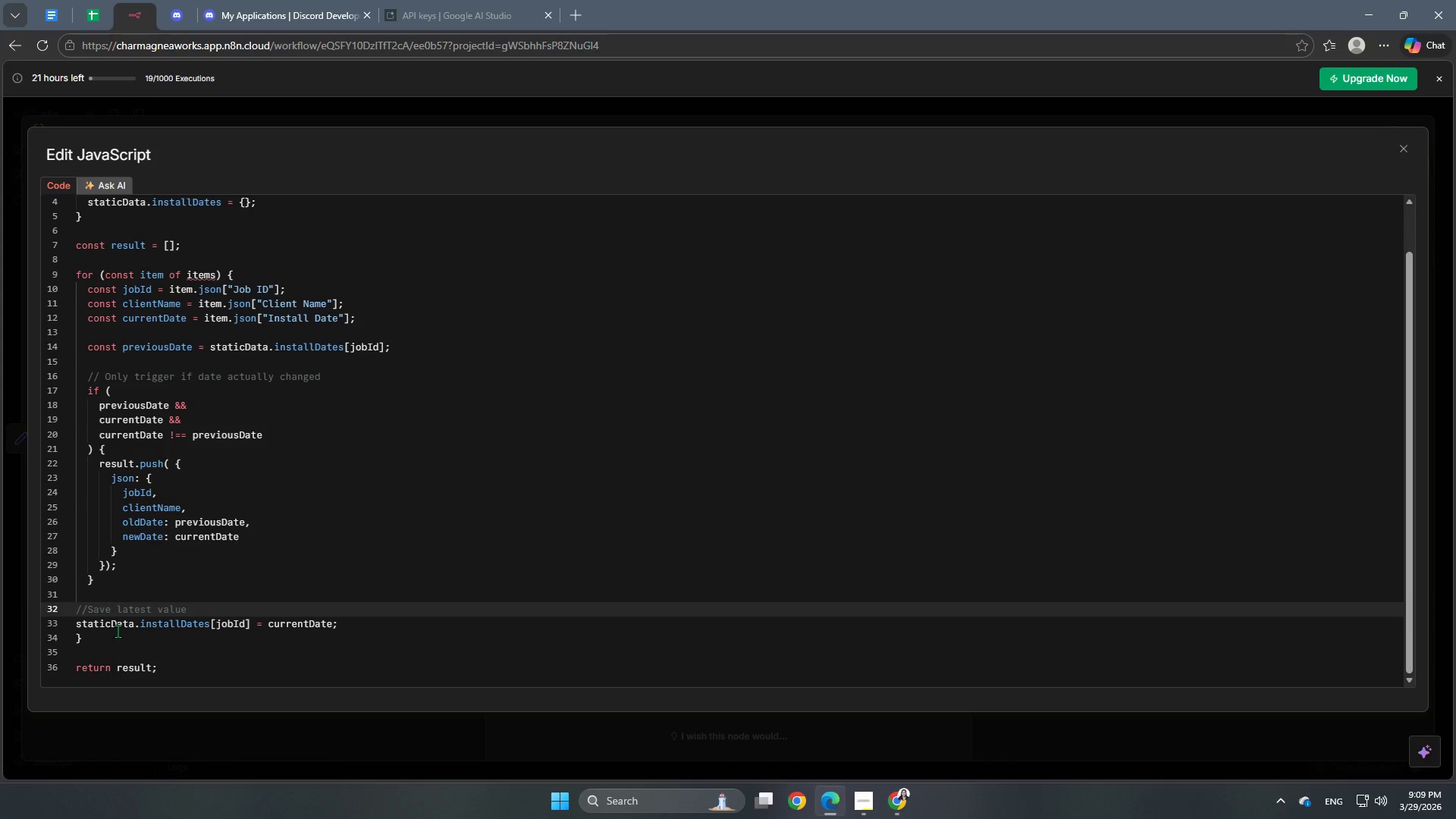 
key(Tab)
 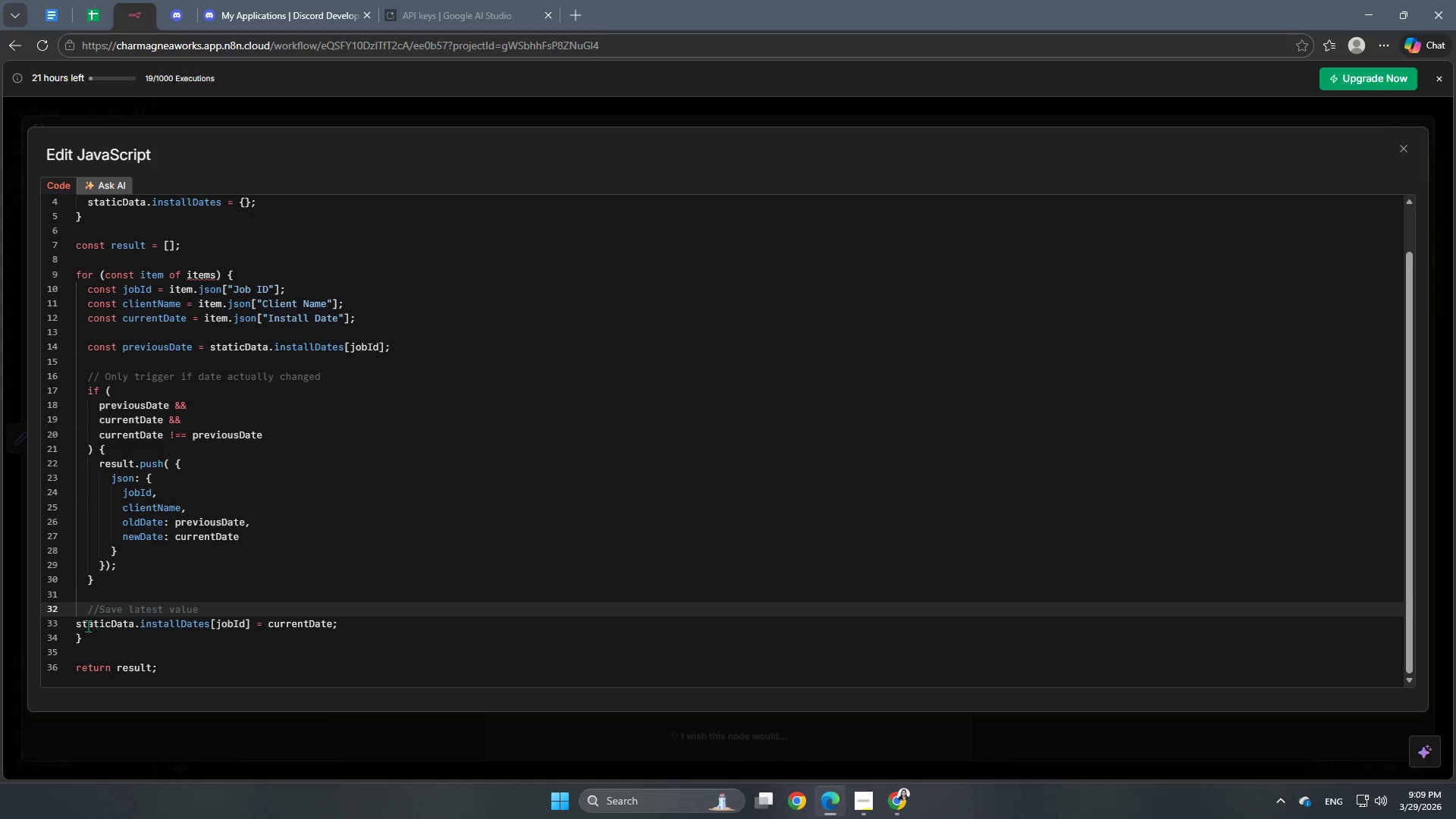 
left_click([76, 626])
 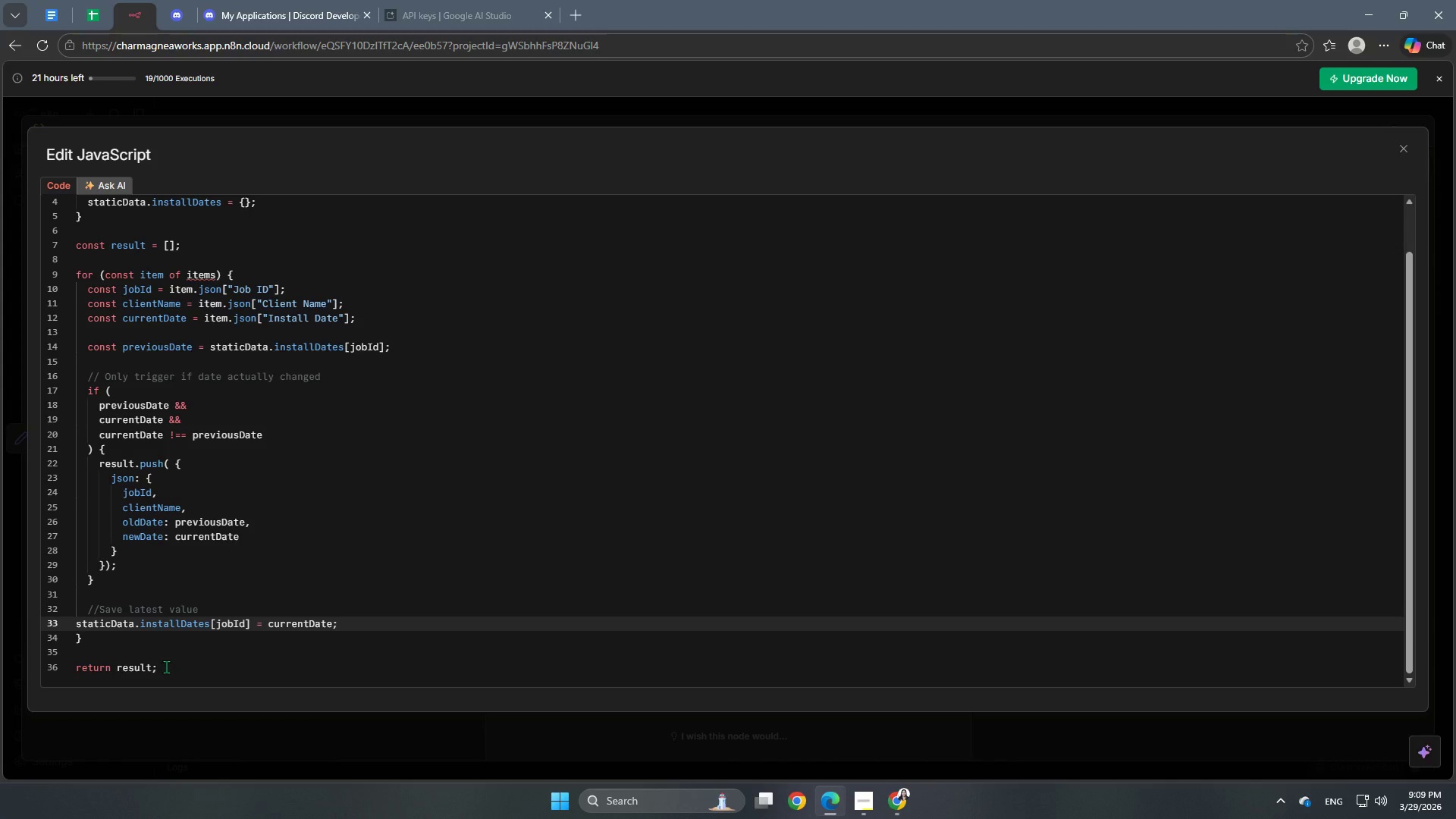 
key(Tab)
 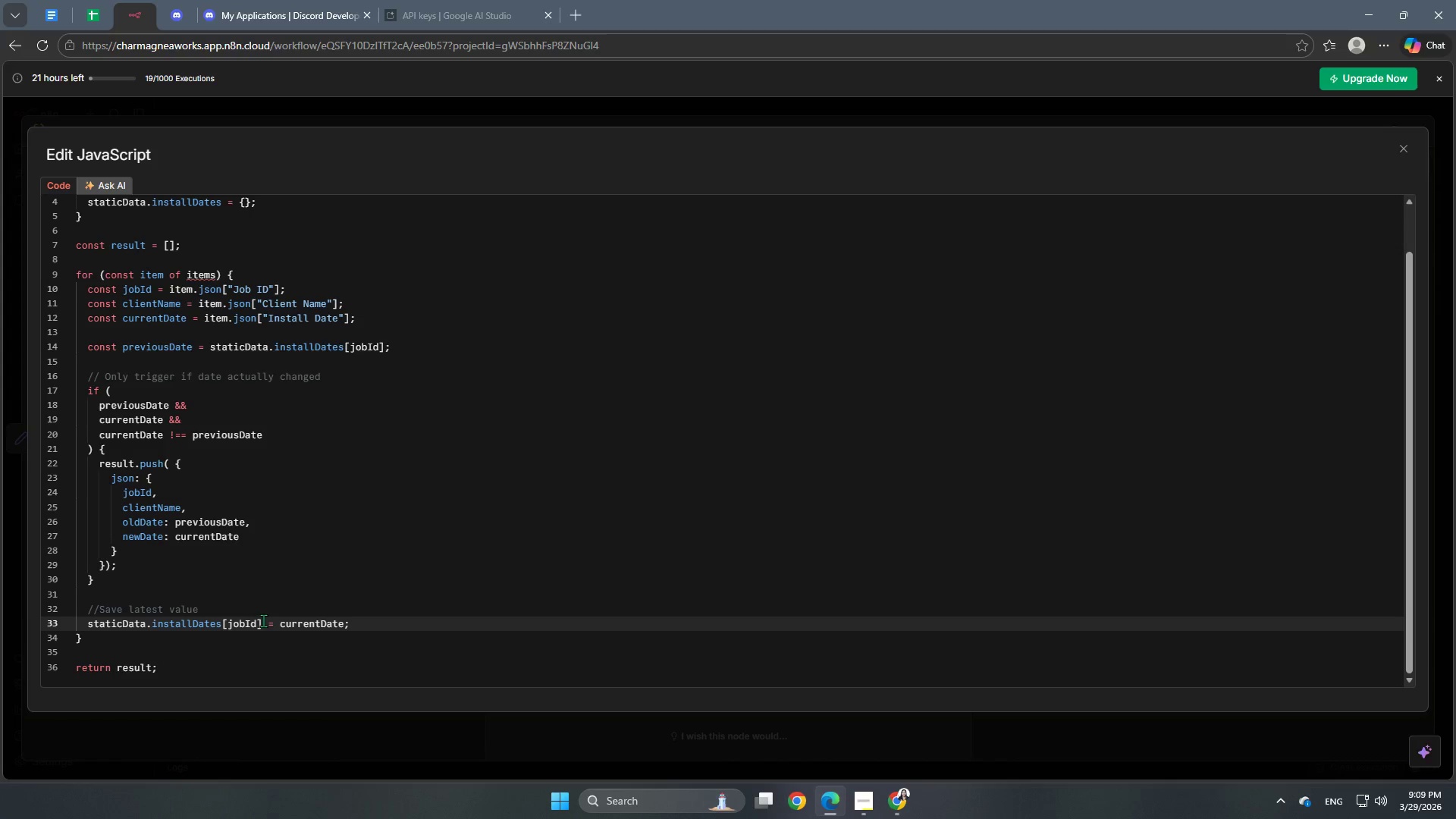 
left_click([380, 579])
 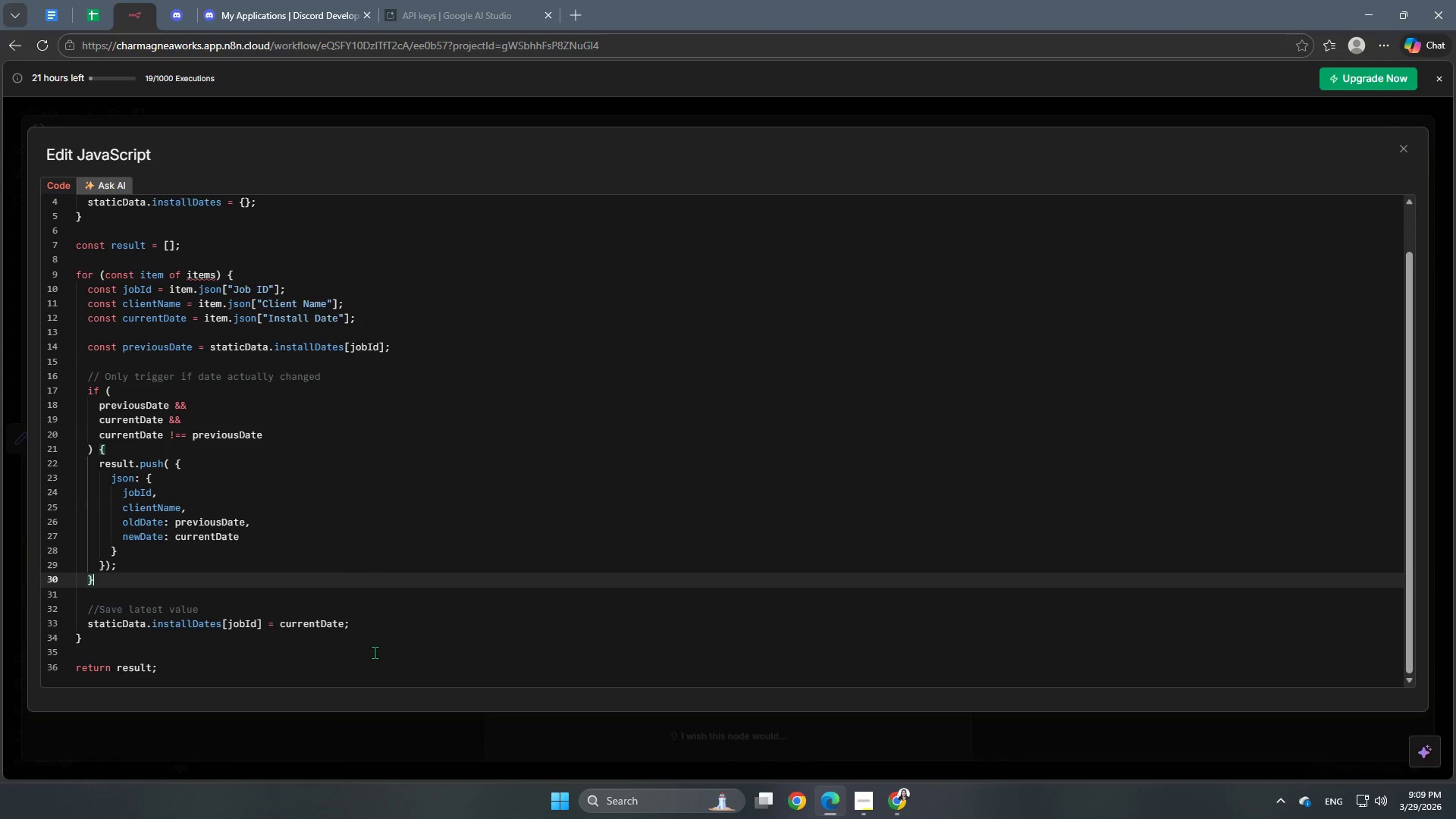 
left_click([375, 652])
 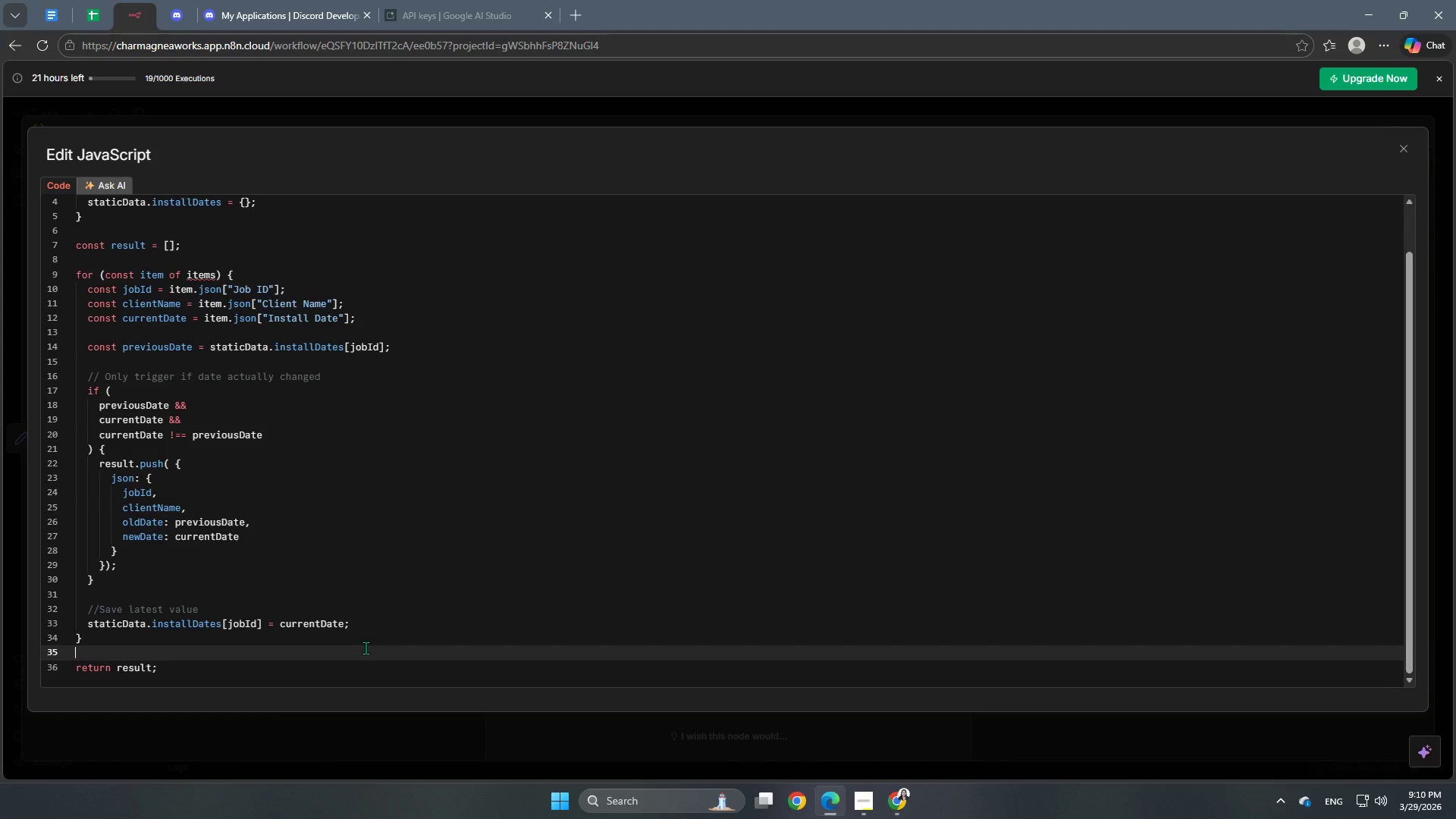 
wait(12.75)
 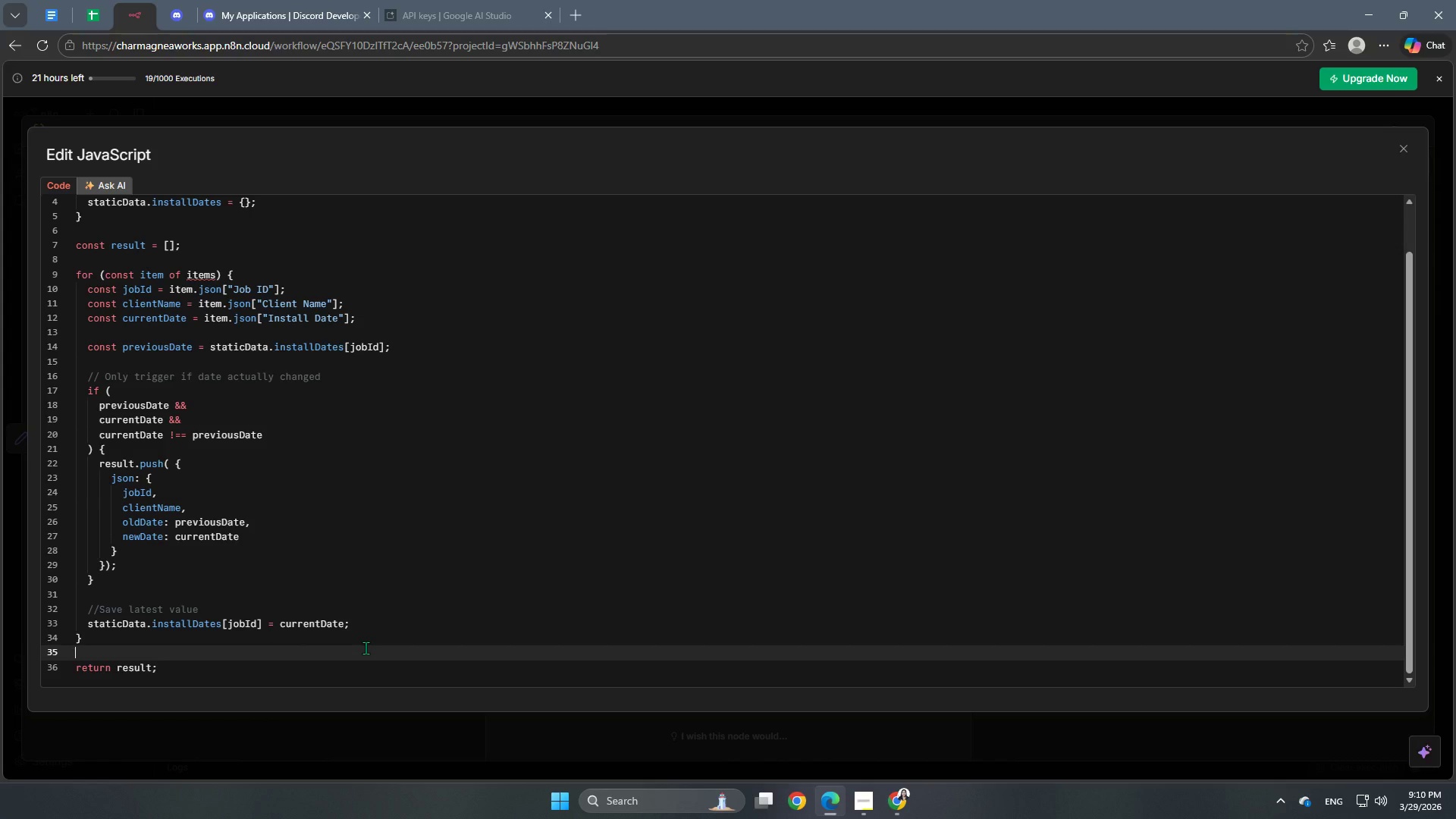 
left_click([263, 730])
 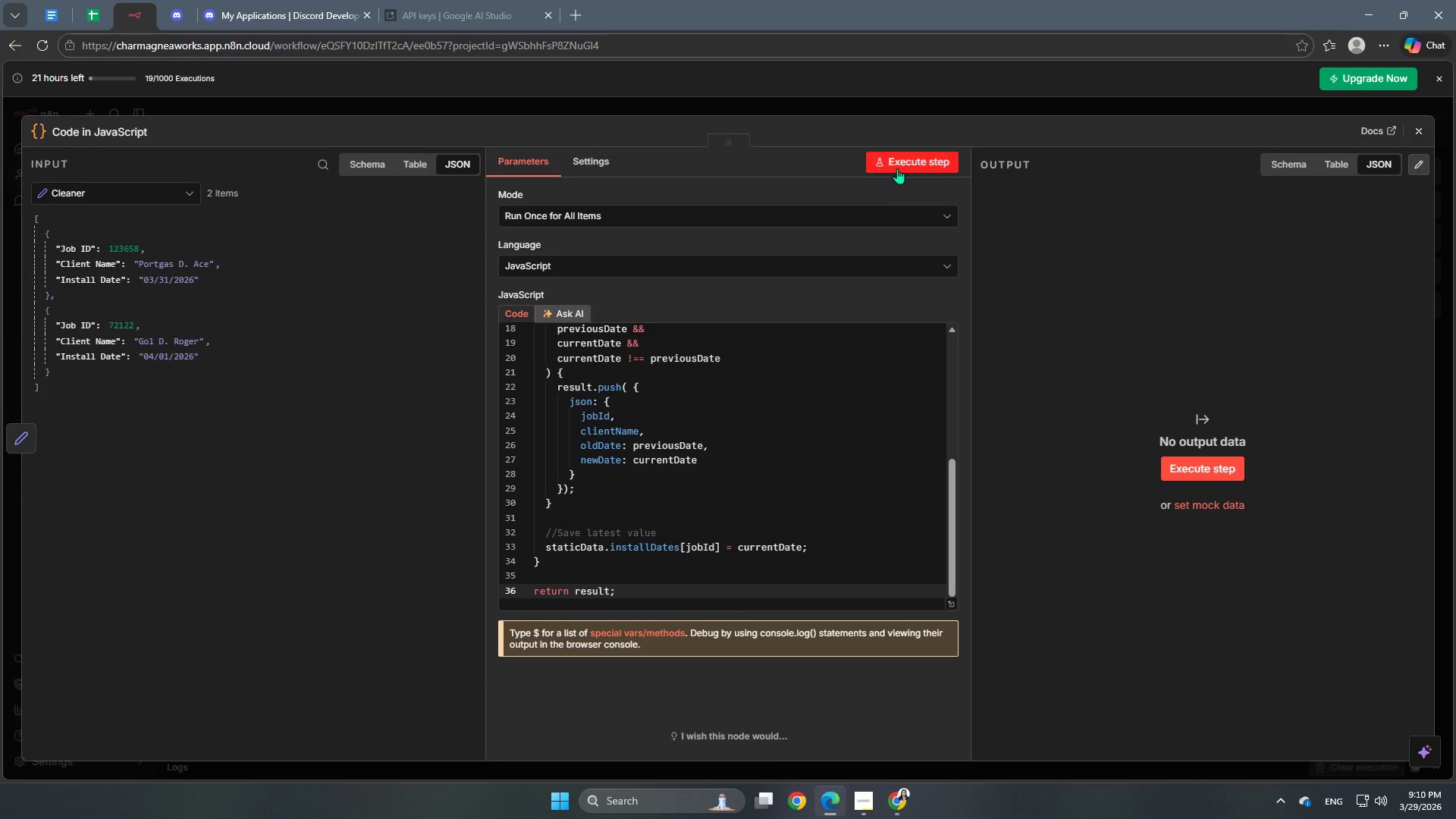 
left_click([911, 162])
 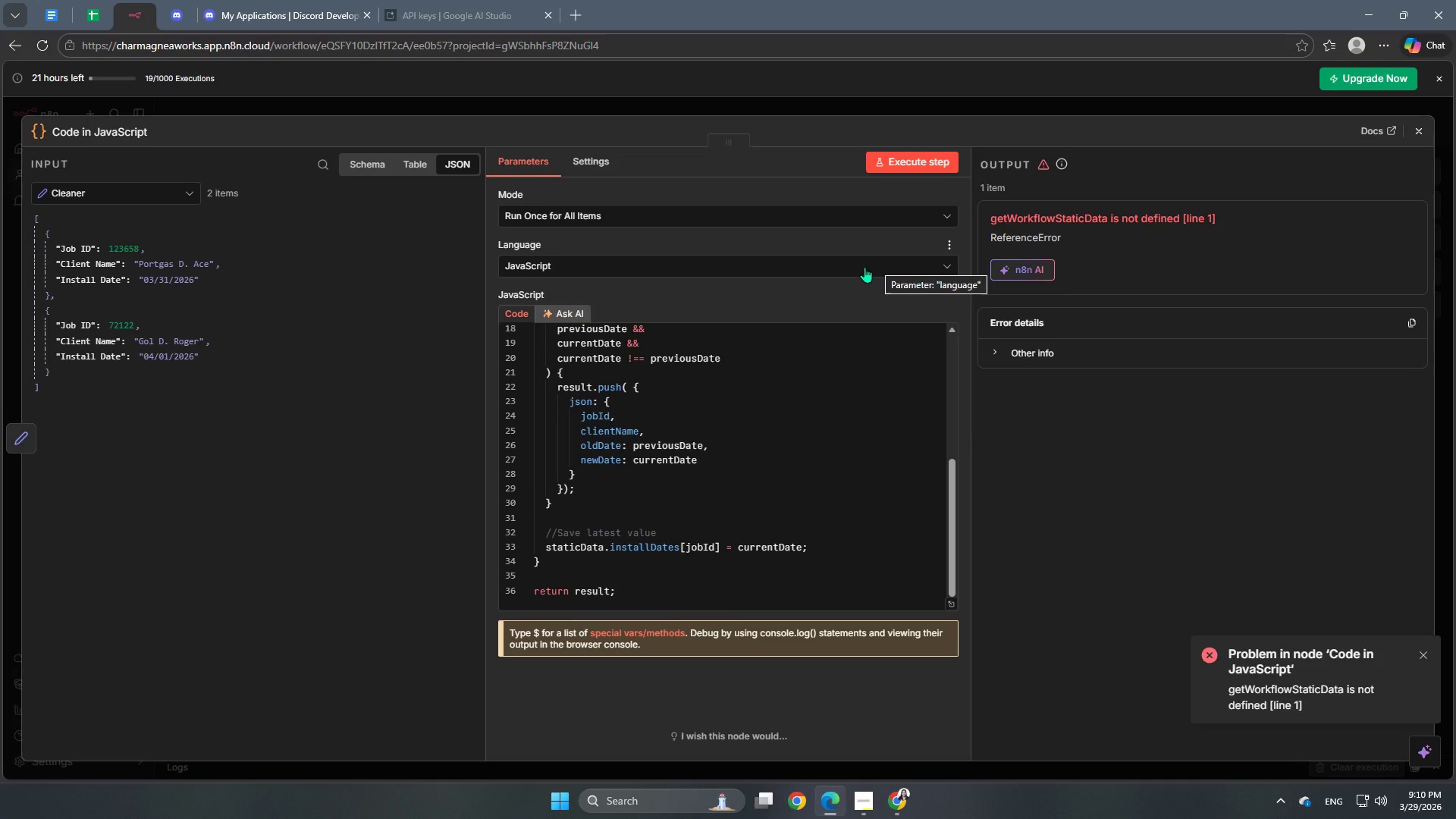 
wait(32.78)
 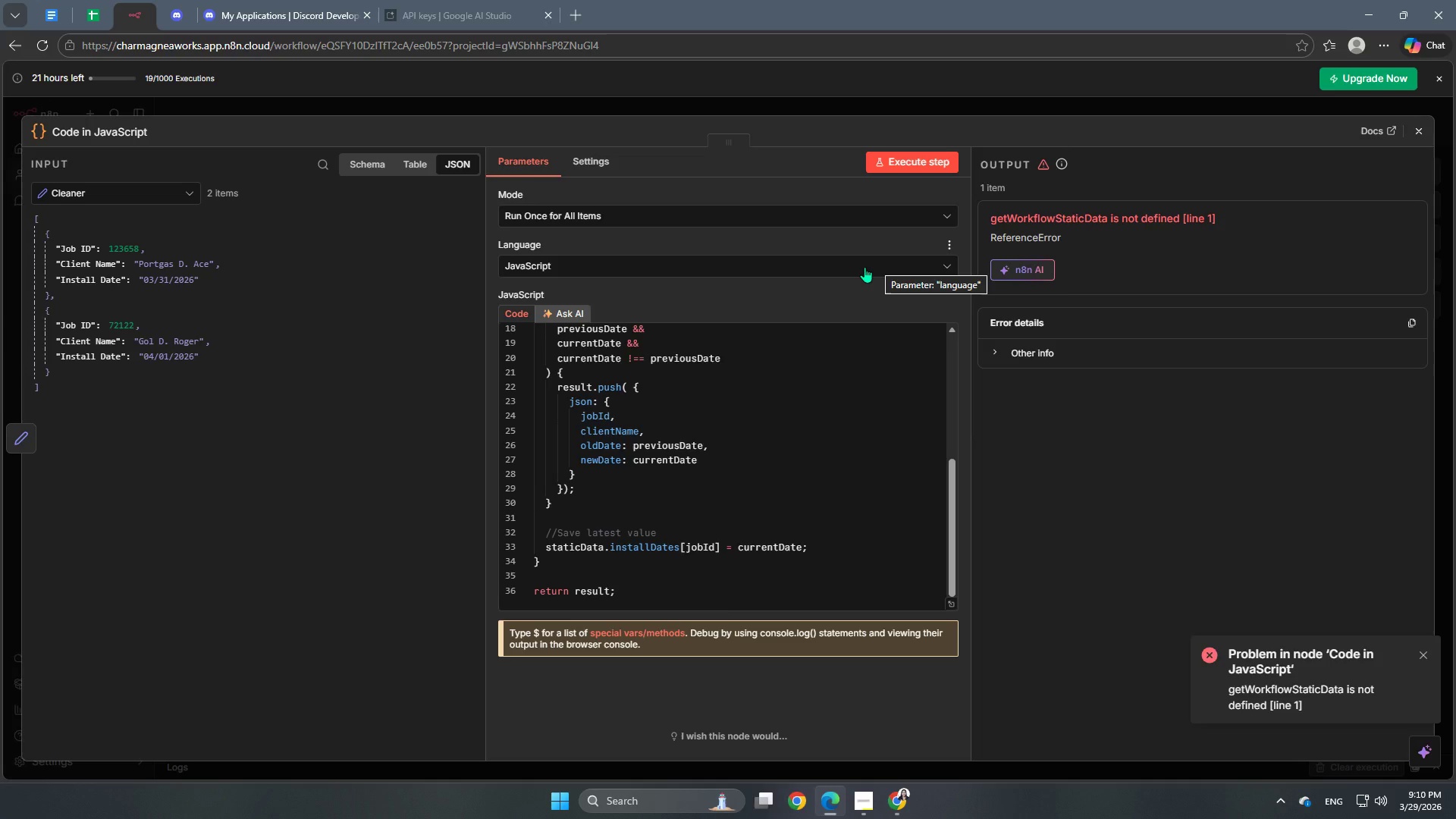 
left_click([874, 800])